 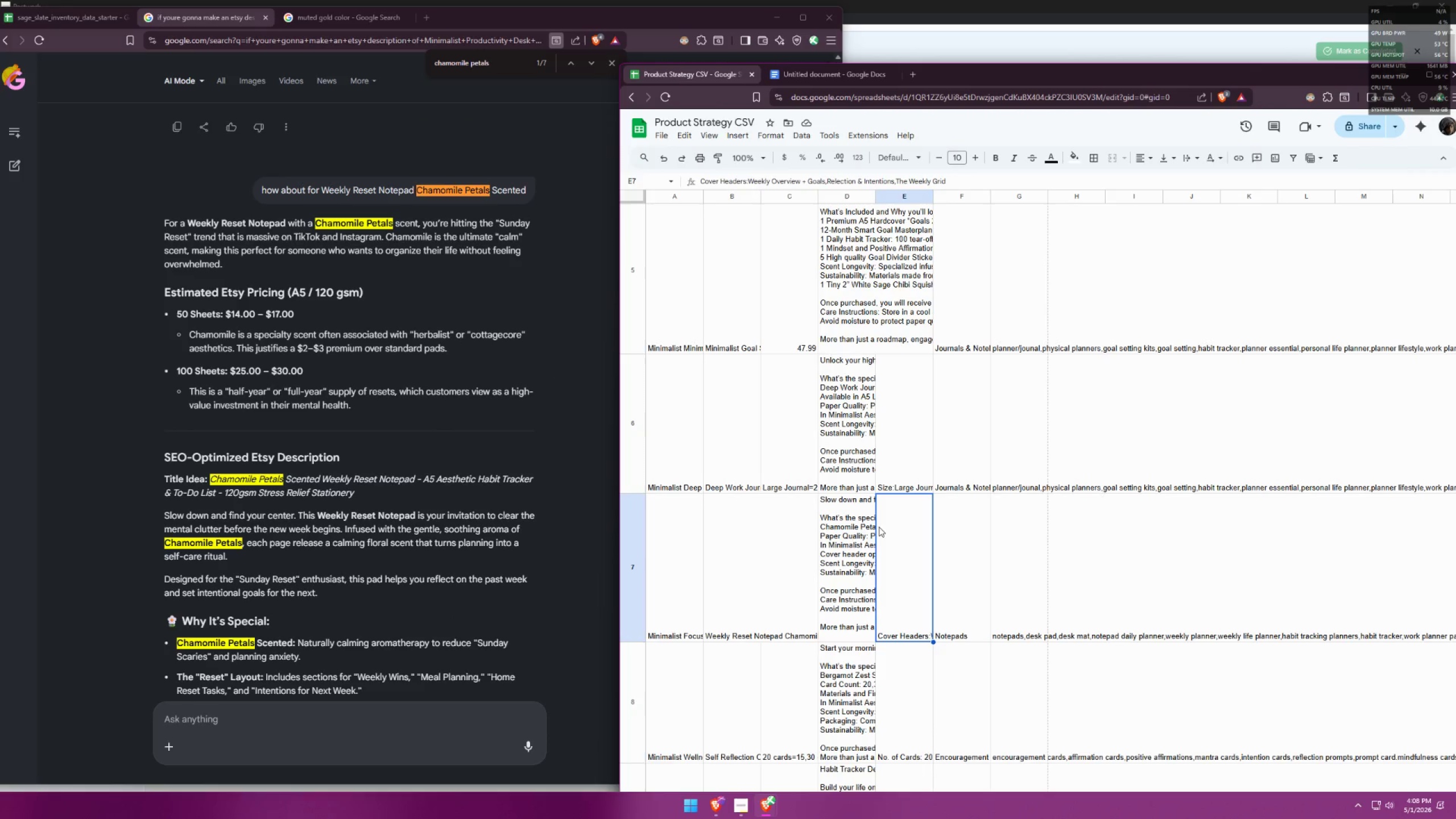 
double_click([850, 536])
 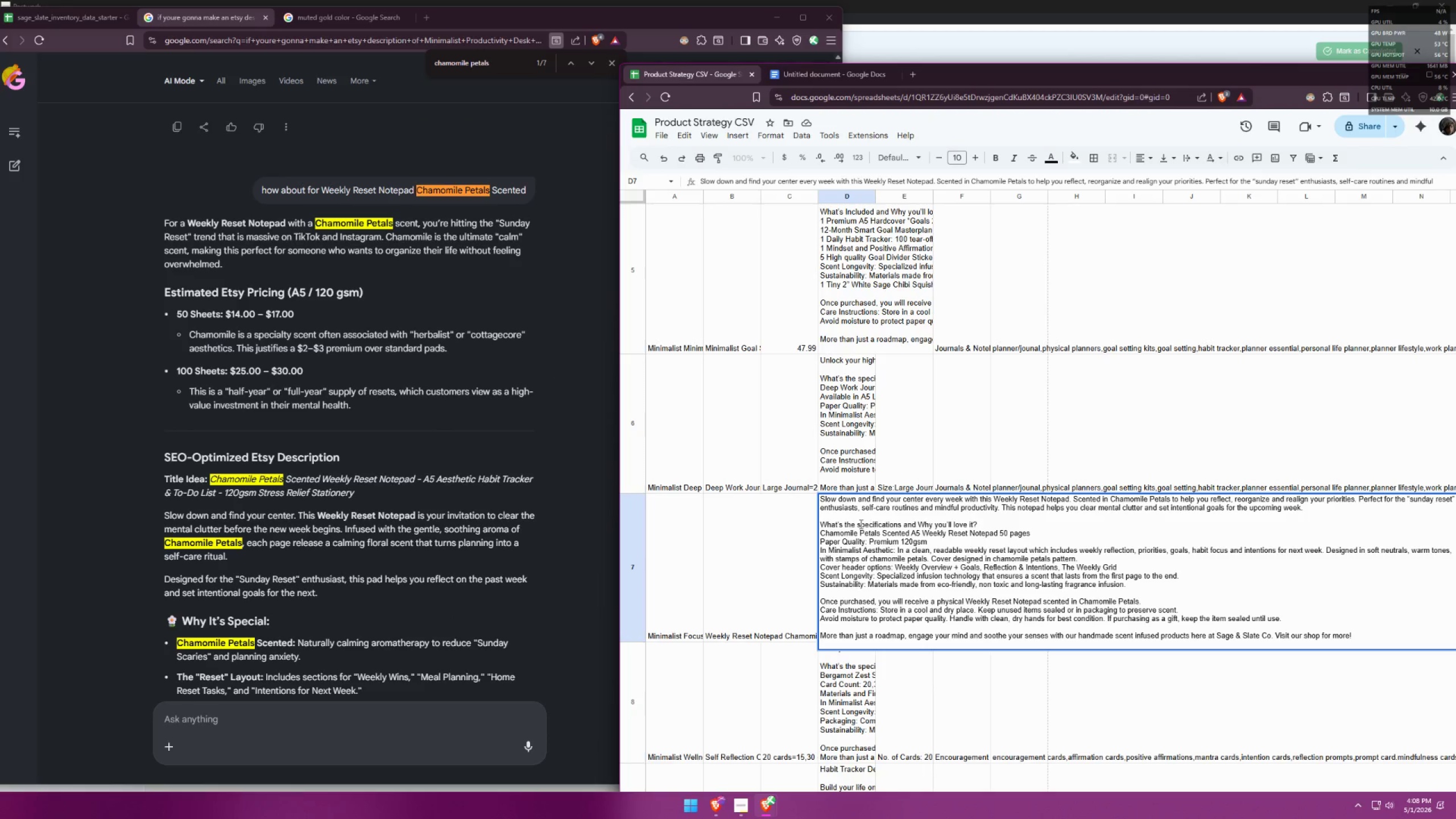 
wait(6.78)
 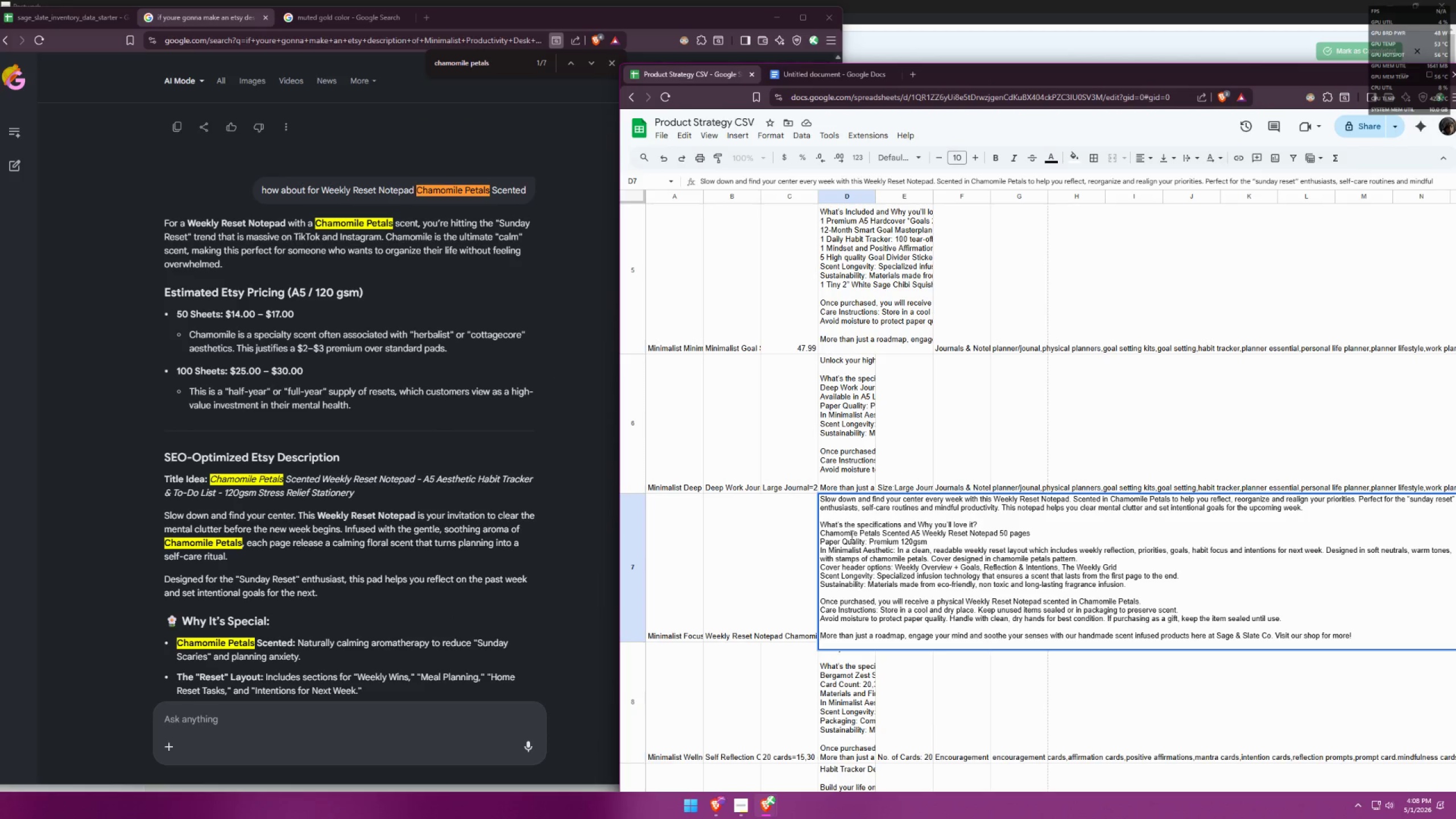 
double_click([795, 534])
 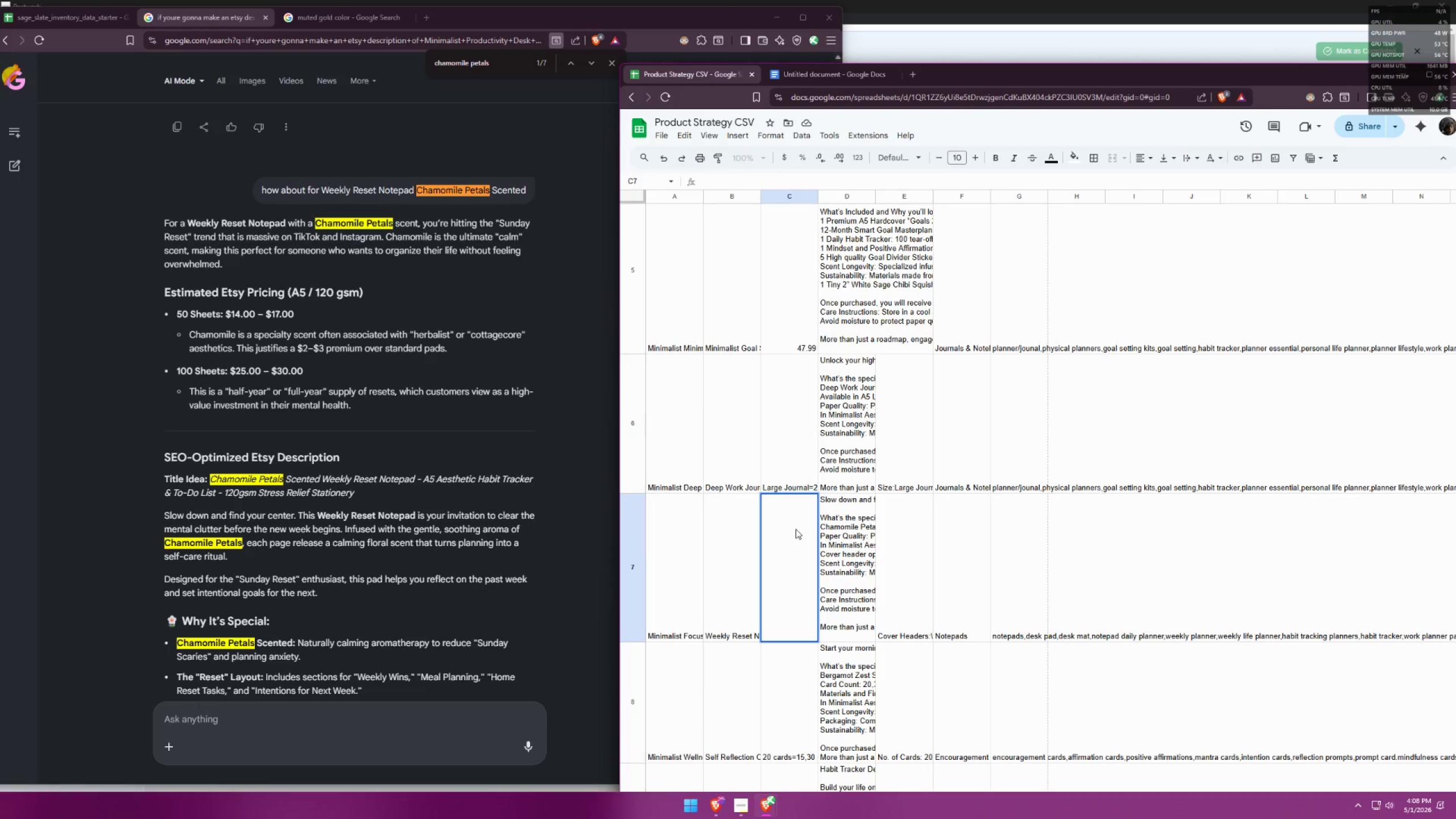 
wait(6.92)
 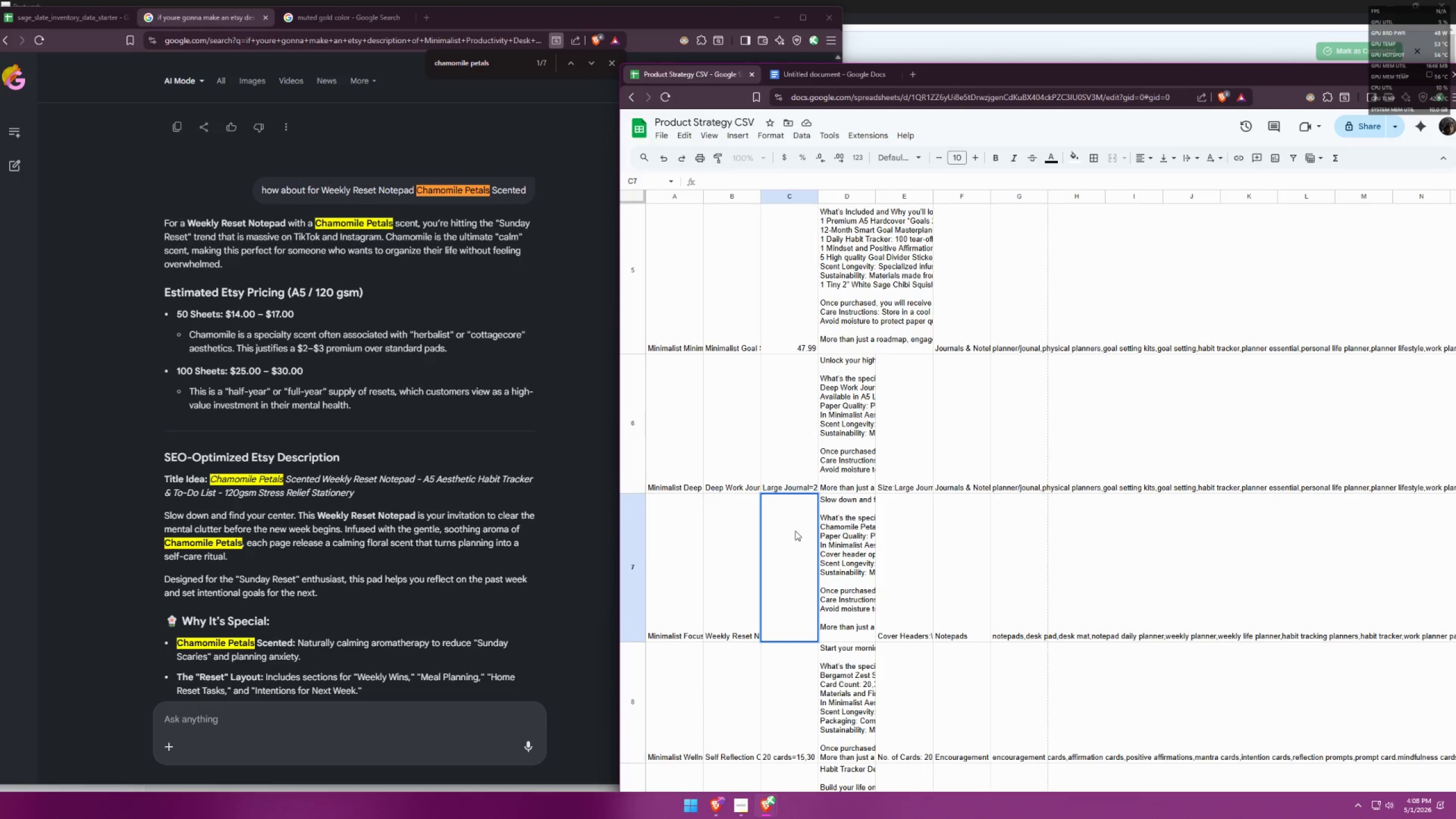 
type(14/9)
key(Backspace)
key(Backspace)
type(.99)
 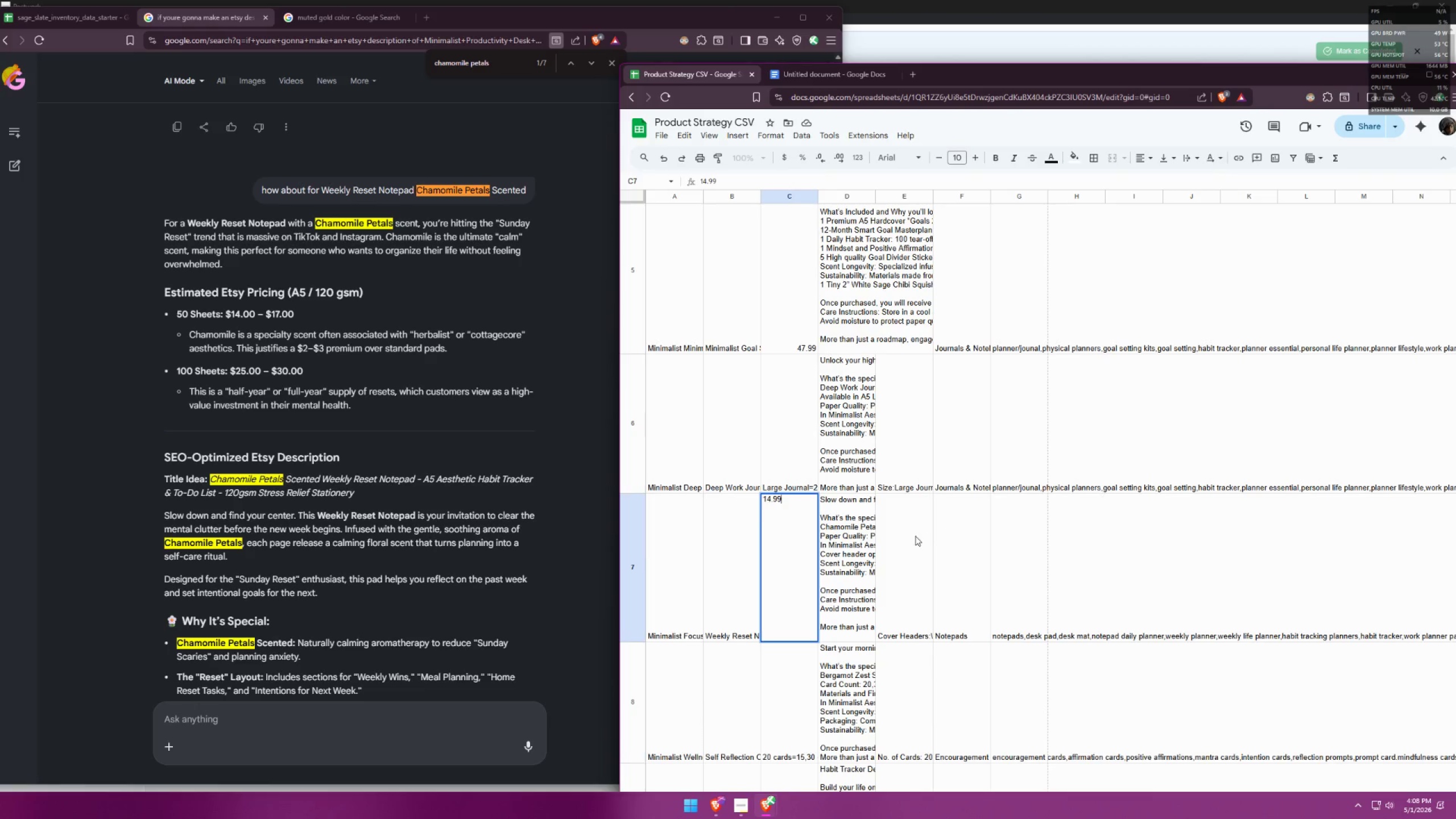 
left_click([915, 536])
 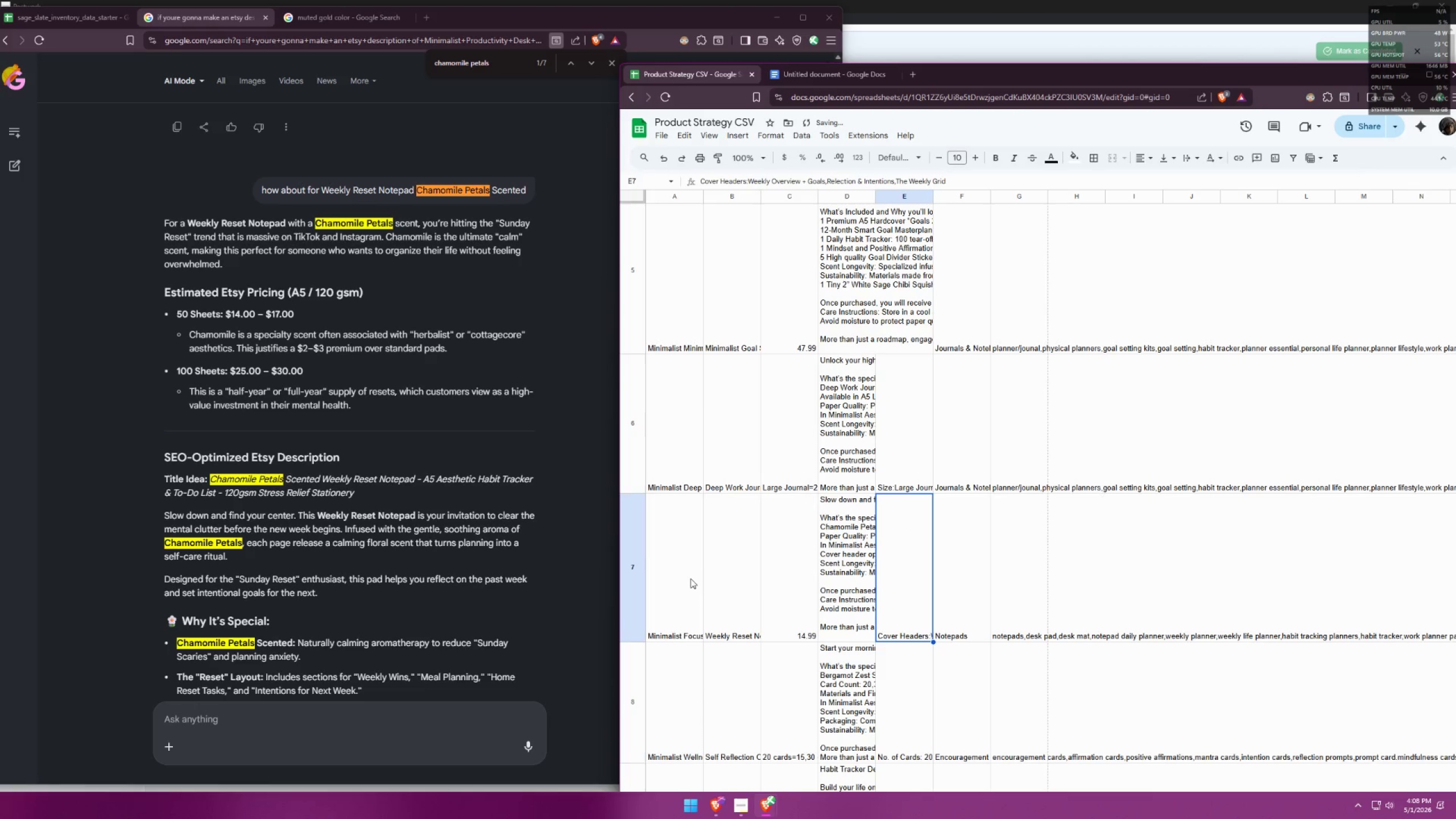 
double_click([728, 569])
 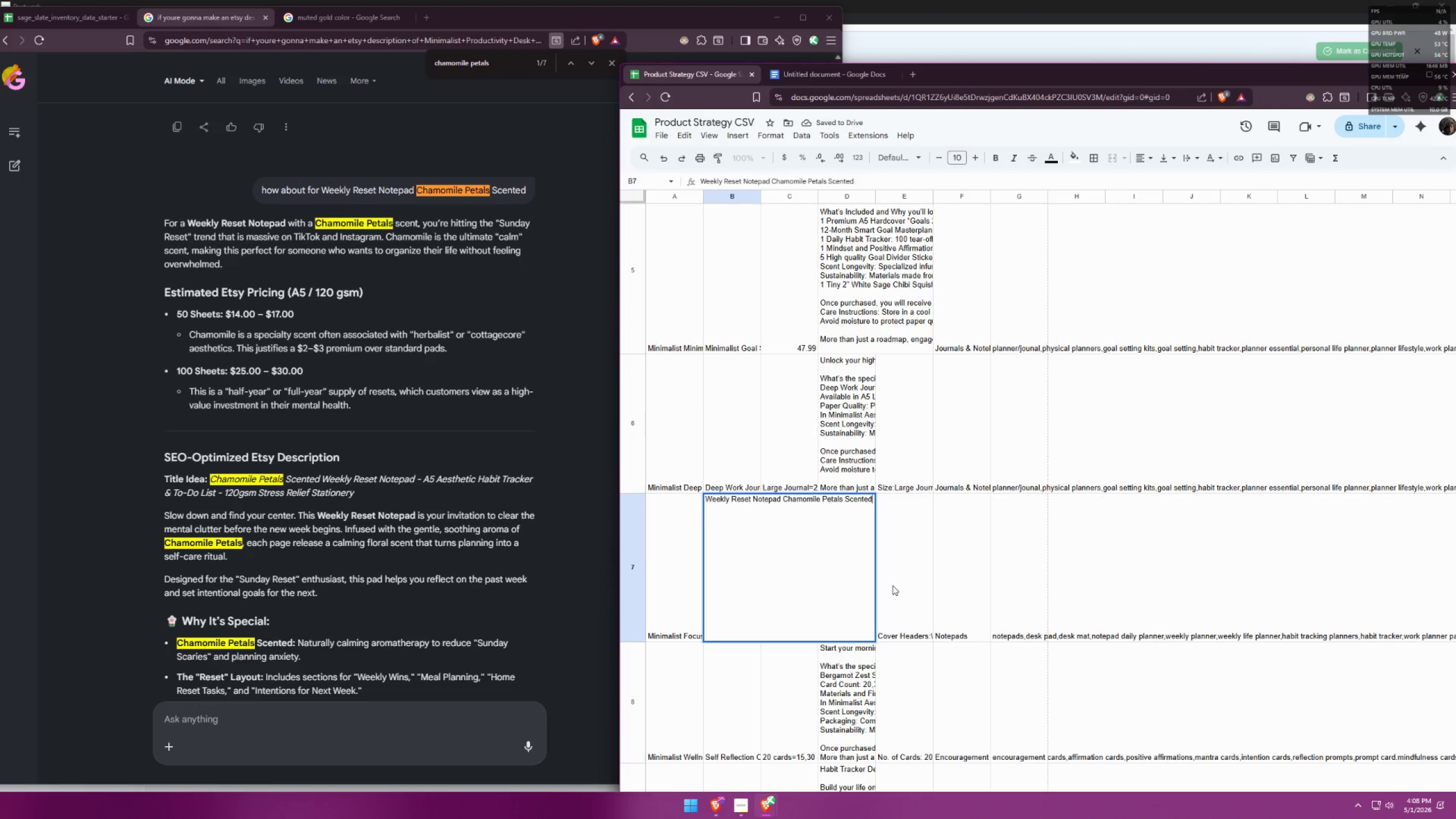 
left_click([919, 578])
 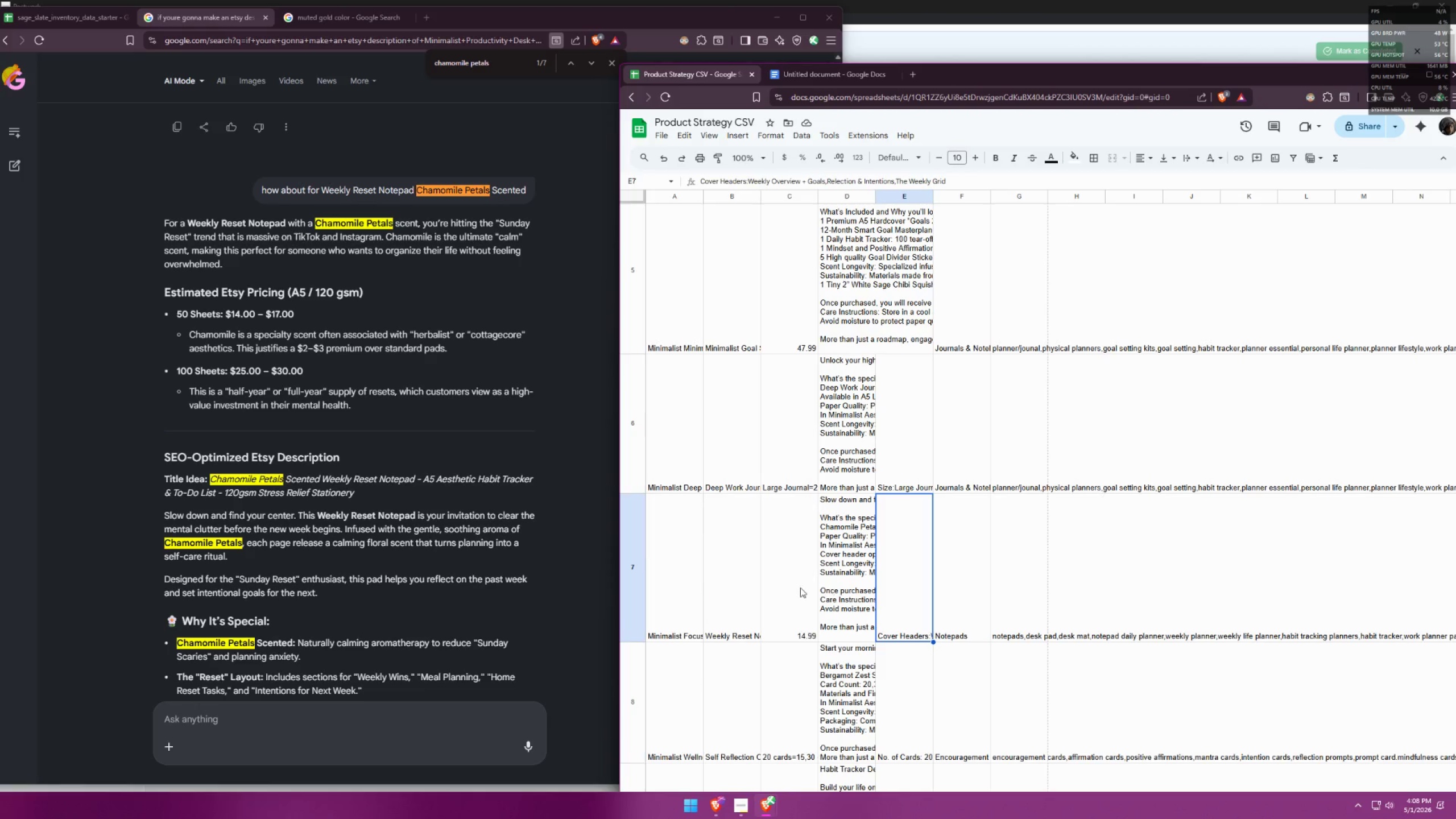 
left_click([800, 588])
 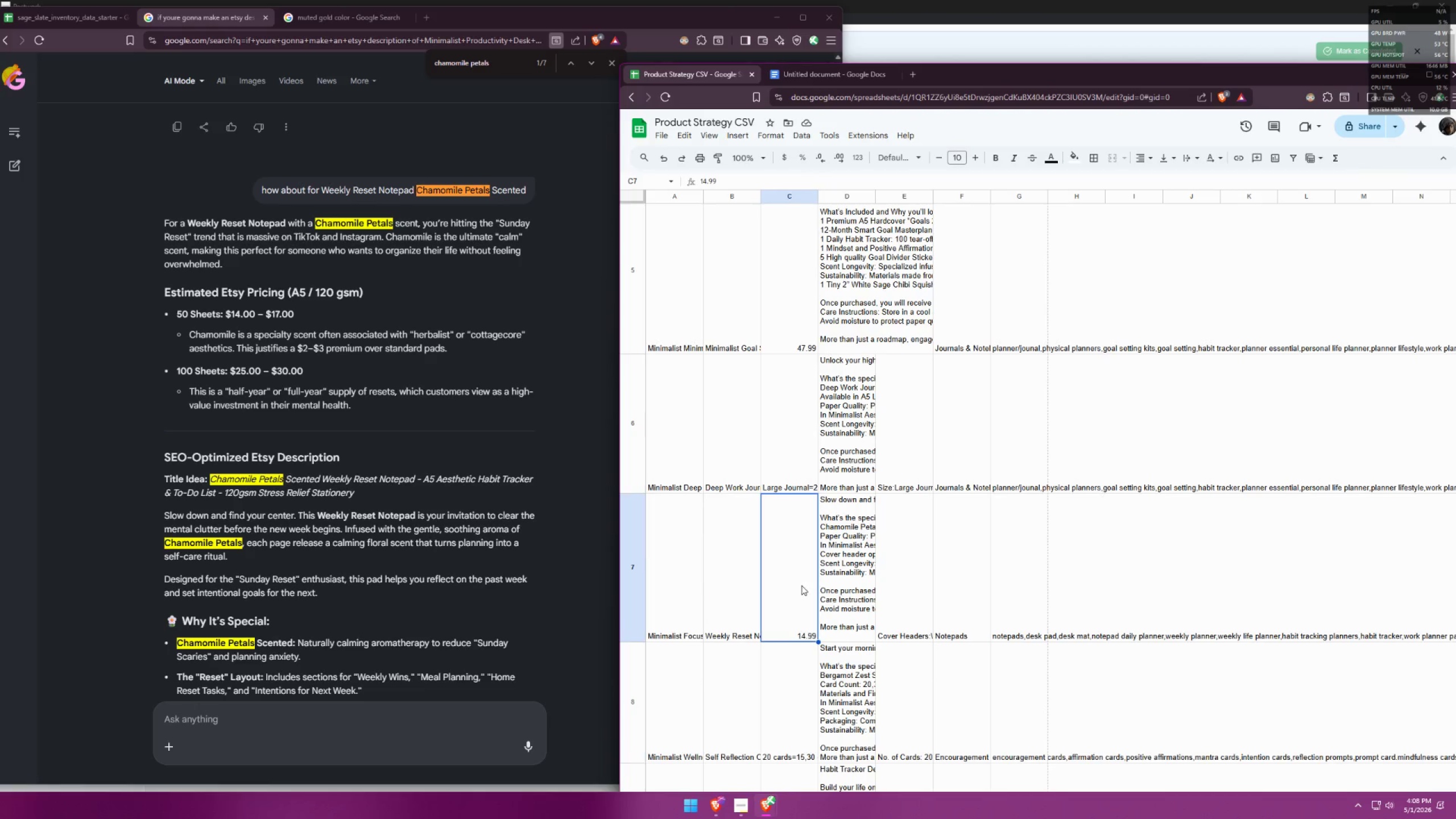 
scroll: coordinate [806, 531], scroll_direction: down, amount: 6.0
 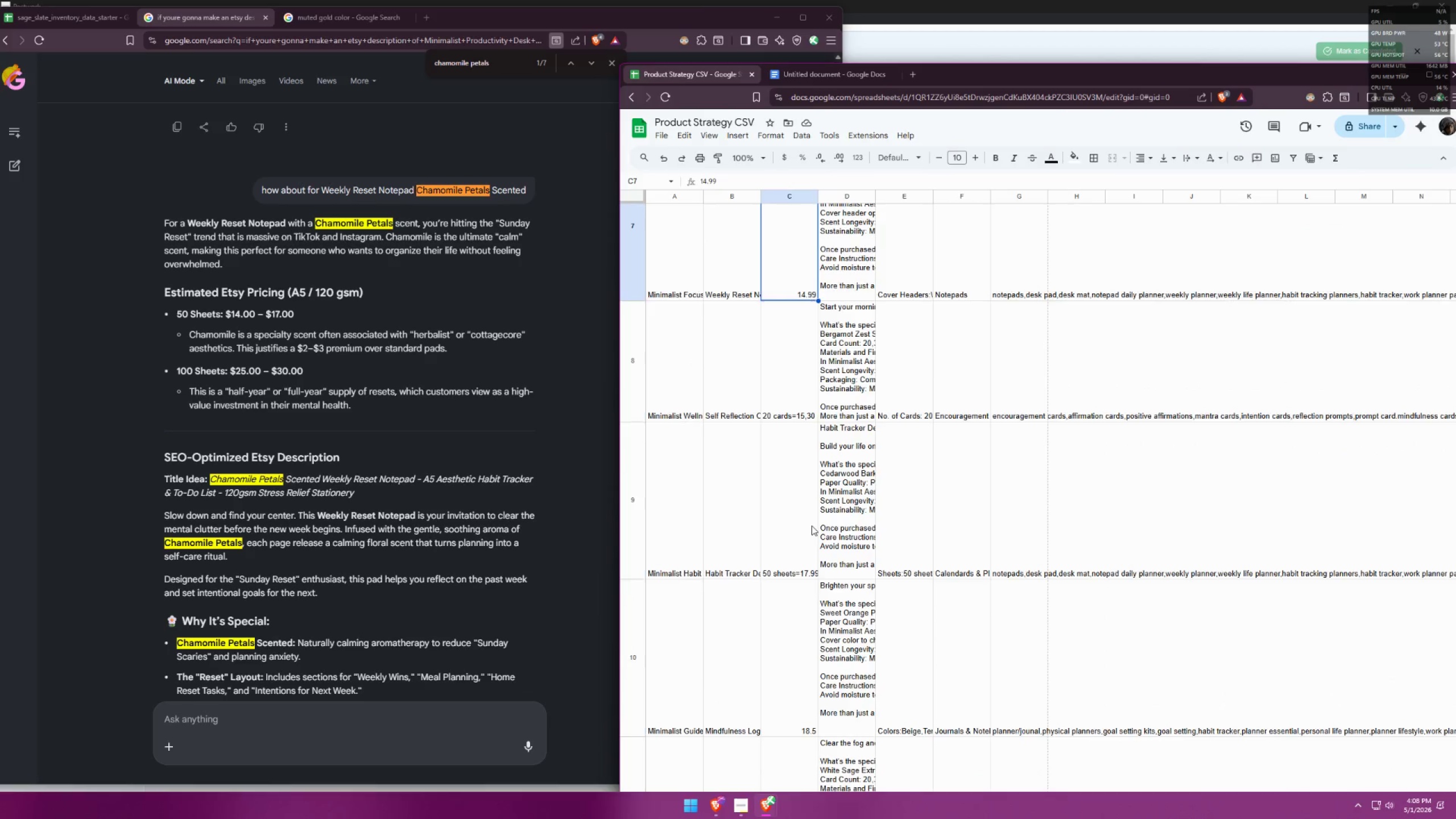 
scroll: coordinate [810, 523], scroll_direction: up, amount: 6.0
 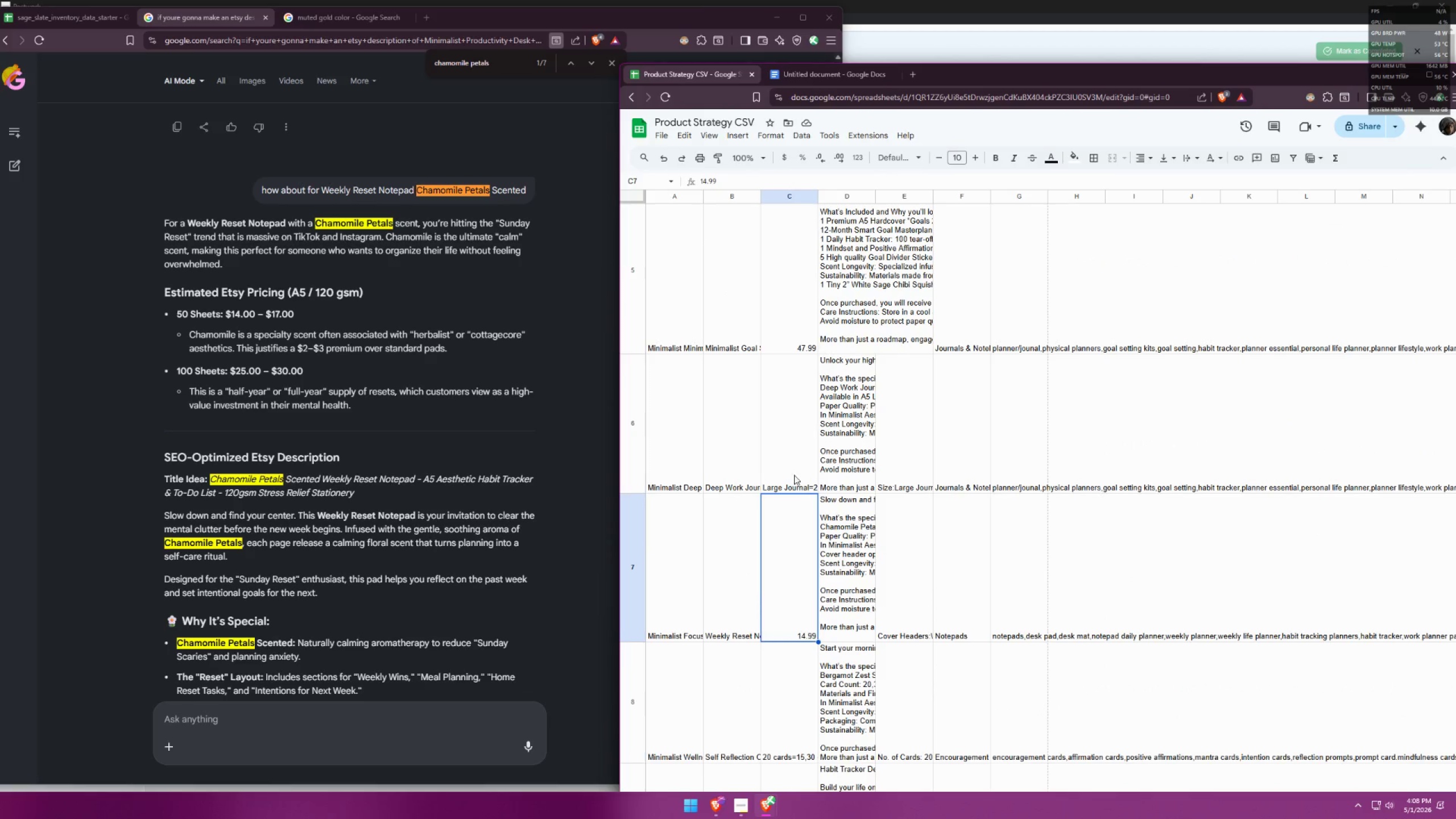 
left_click([786, 455])
 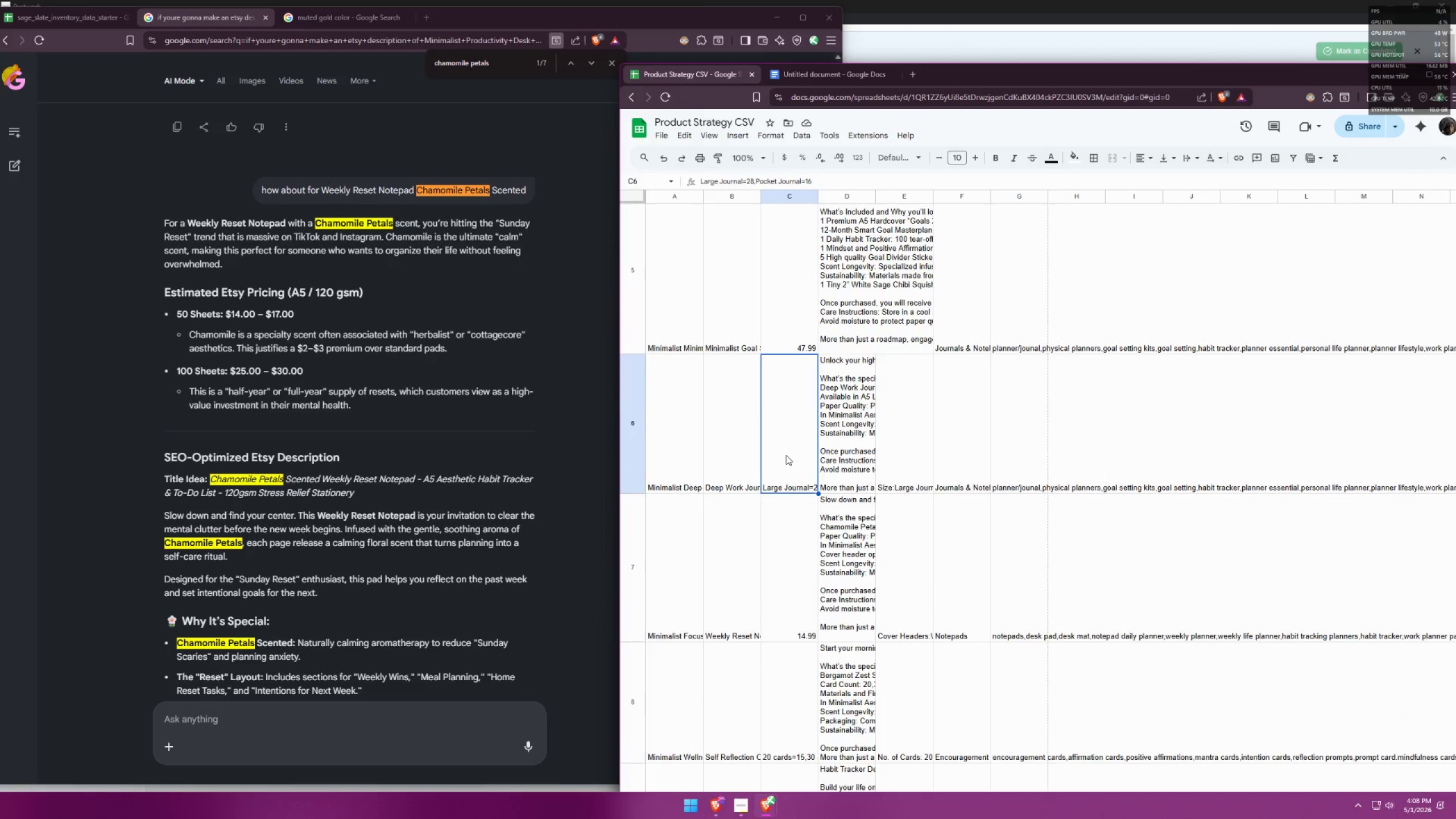 
scroll: coordinate [818, 482], scroll_direction: up, amount: 9.0
 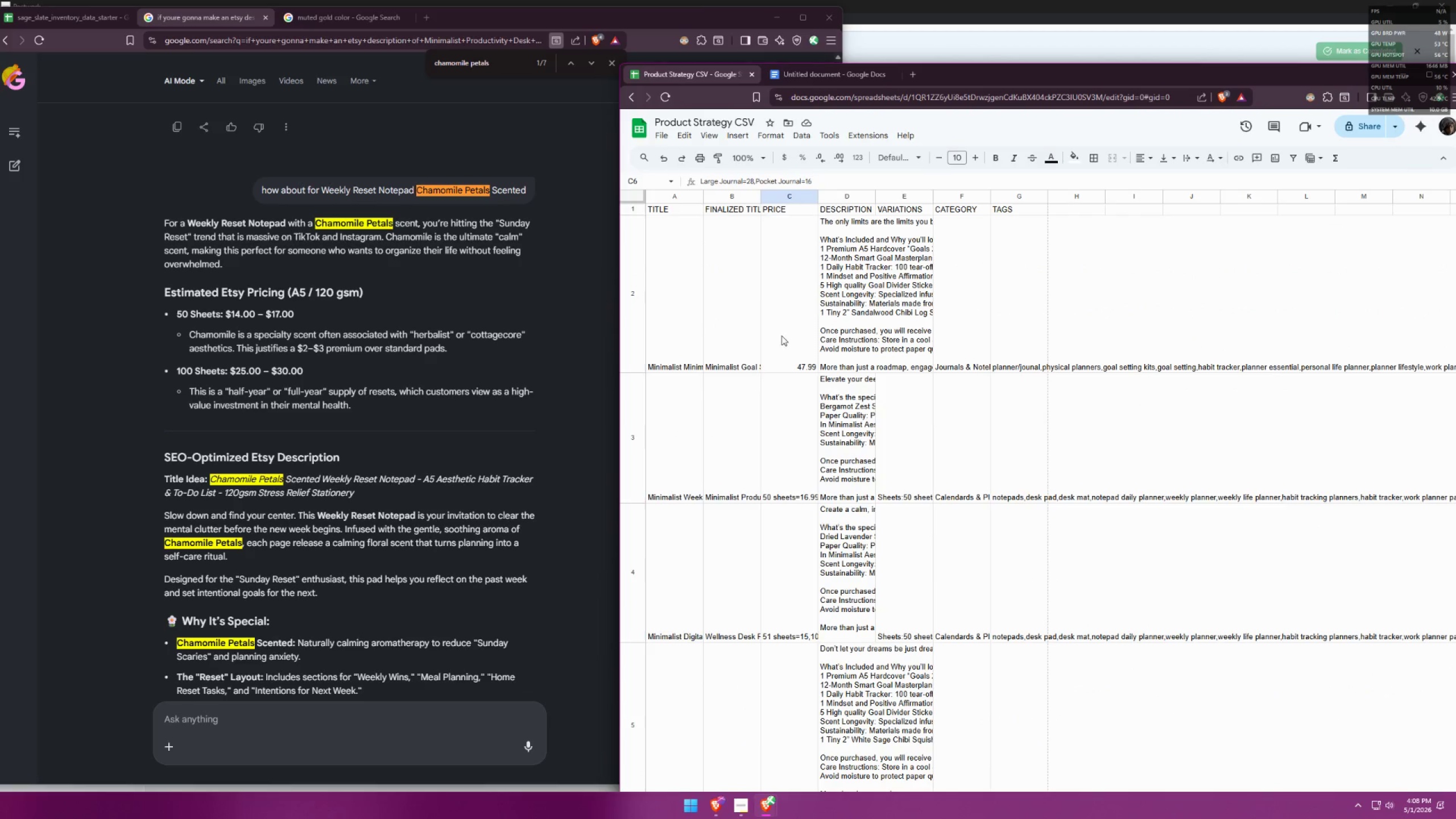 
double_click([785, 326])
 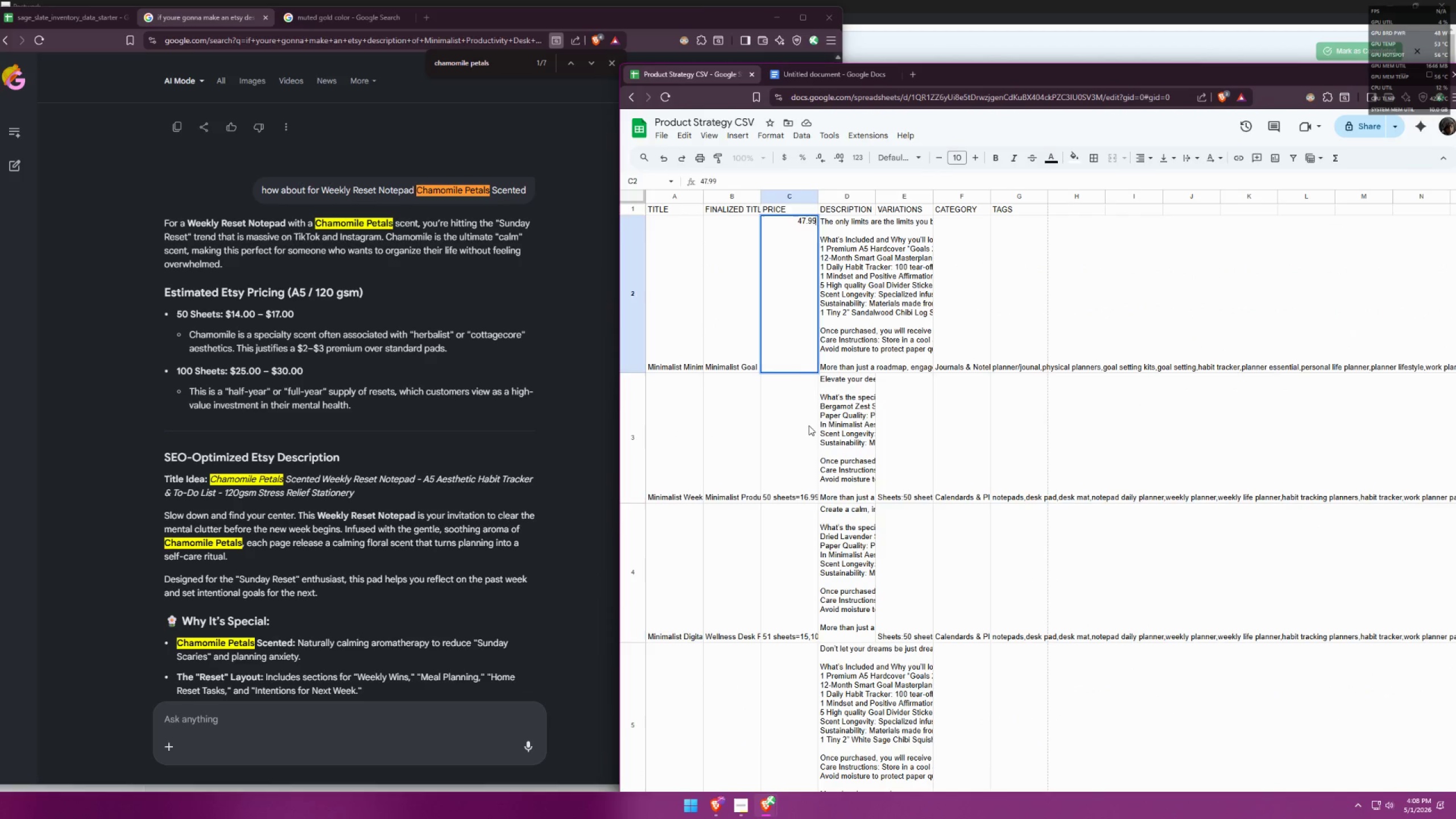 
double_click([809, 425])
 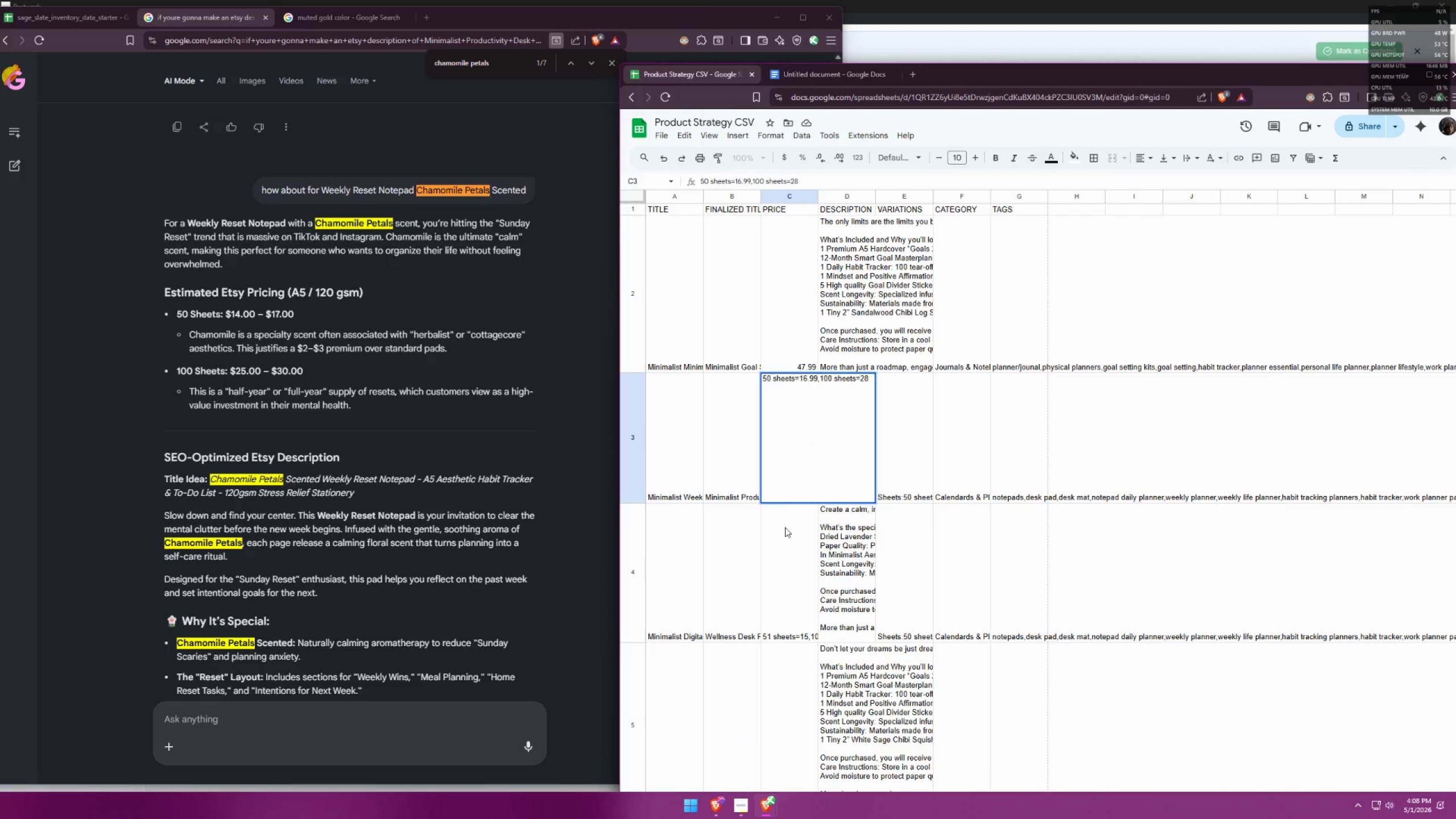 
double_click([785, 528])
 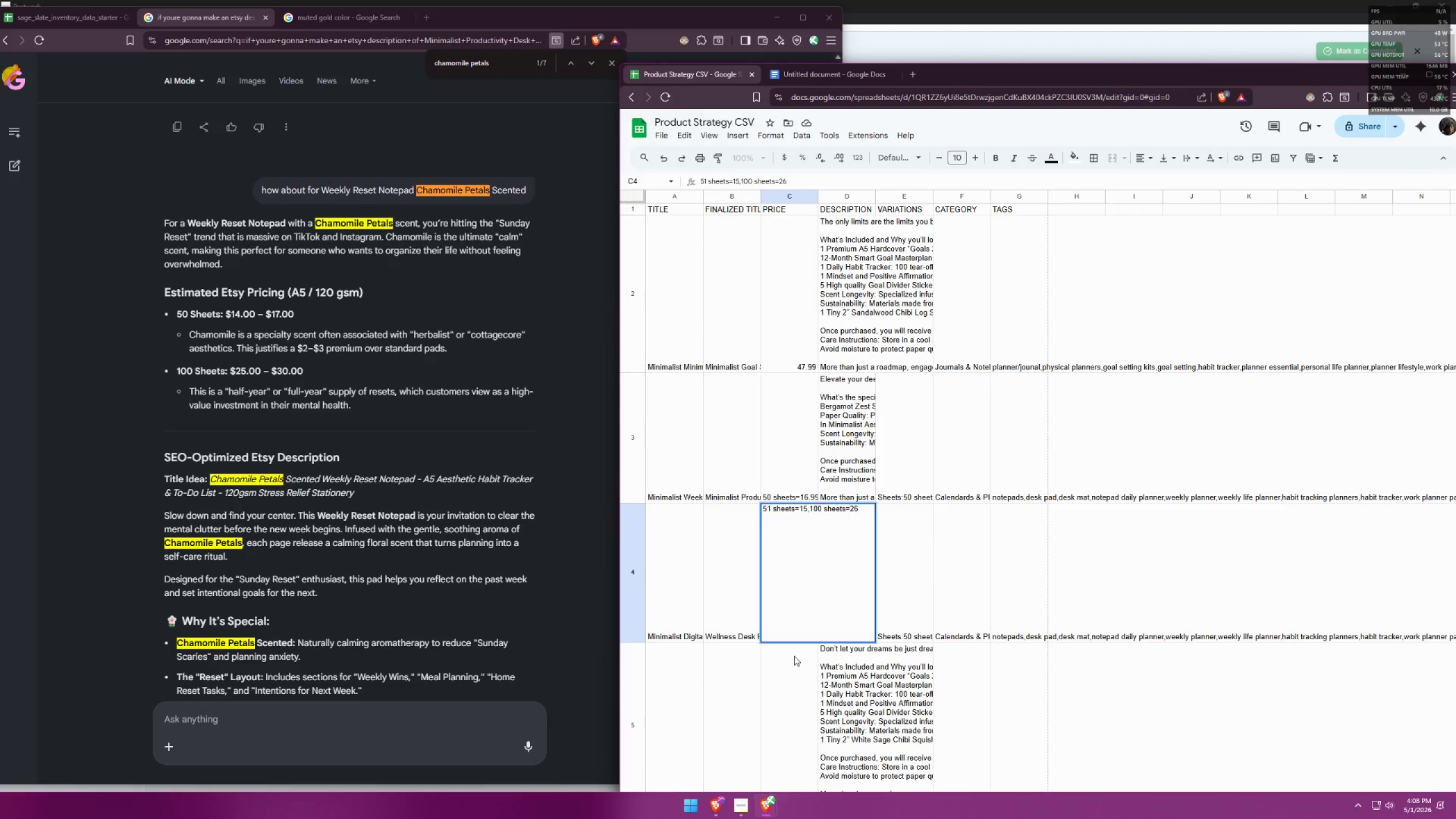 
double_click([793, 675])
 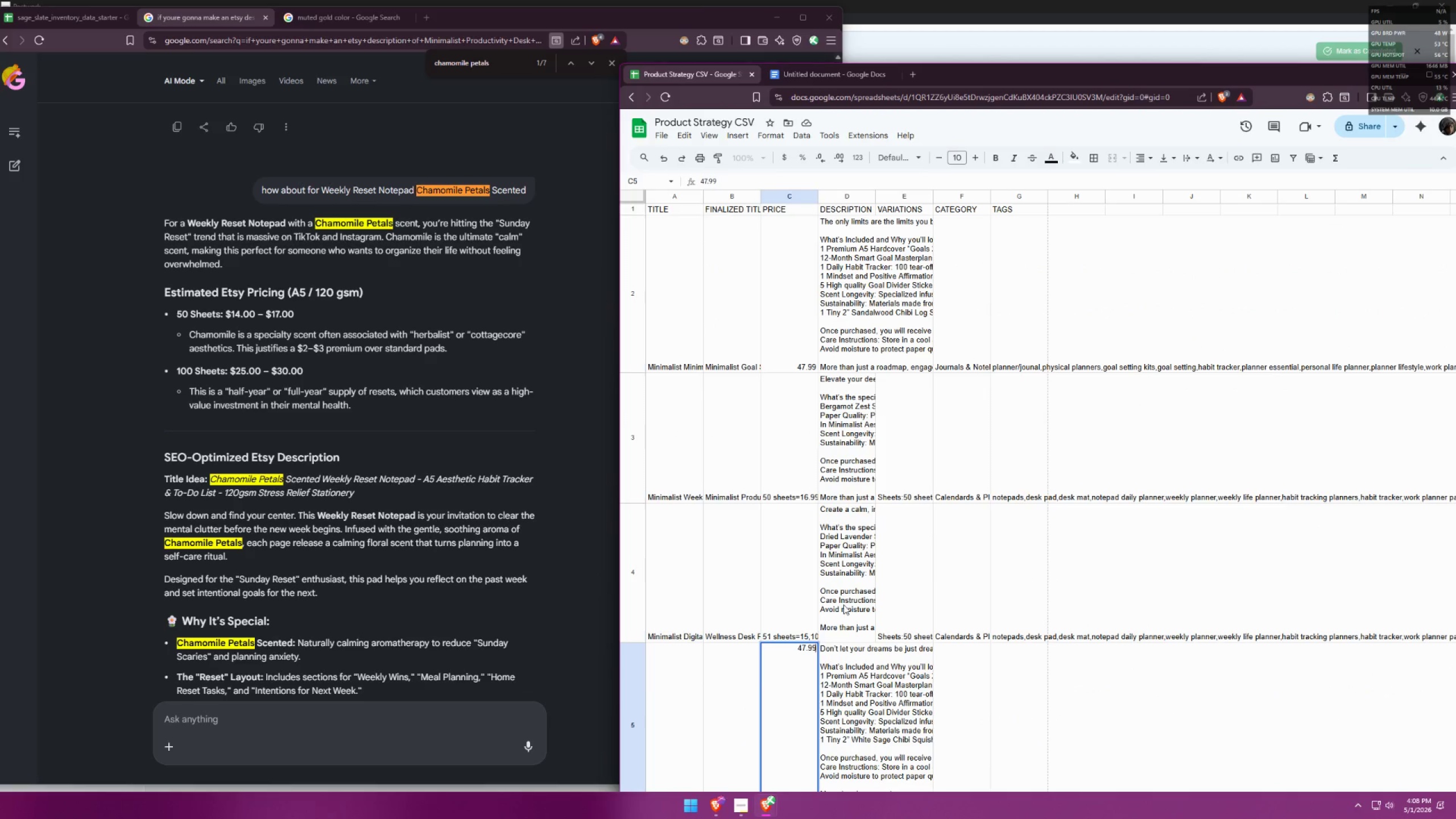 
left_click([795, 543])
 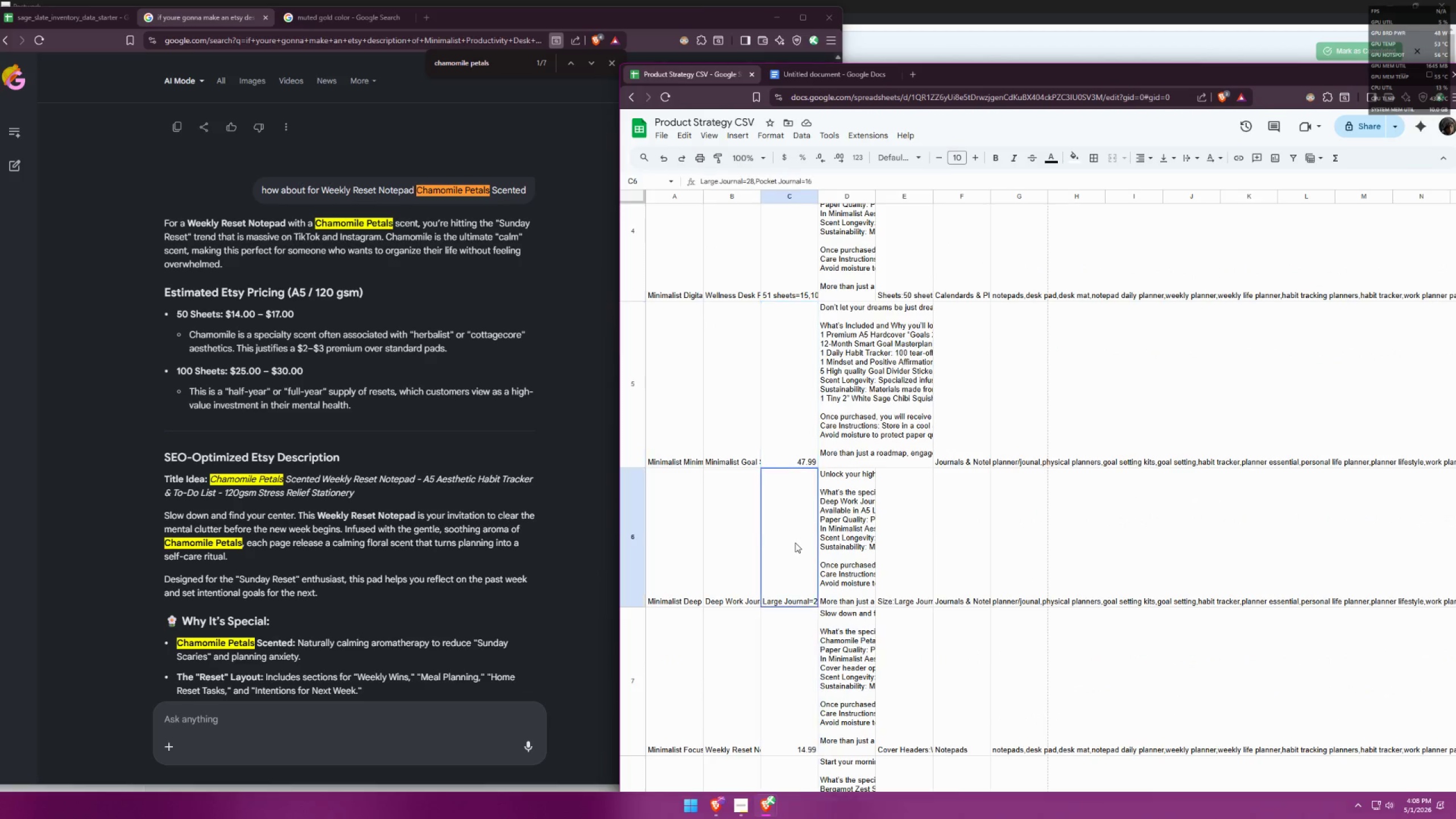 
scroll: coordinate [839, 557], scroll_direction: down, amount: 6.0
 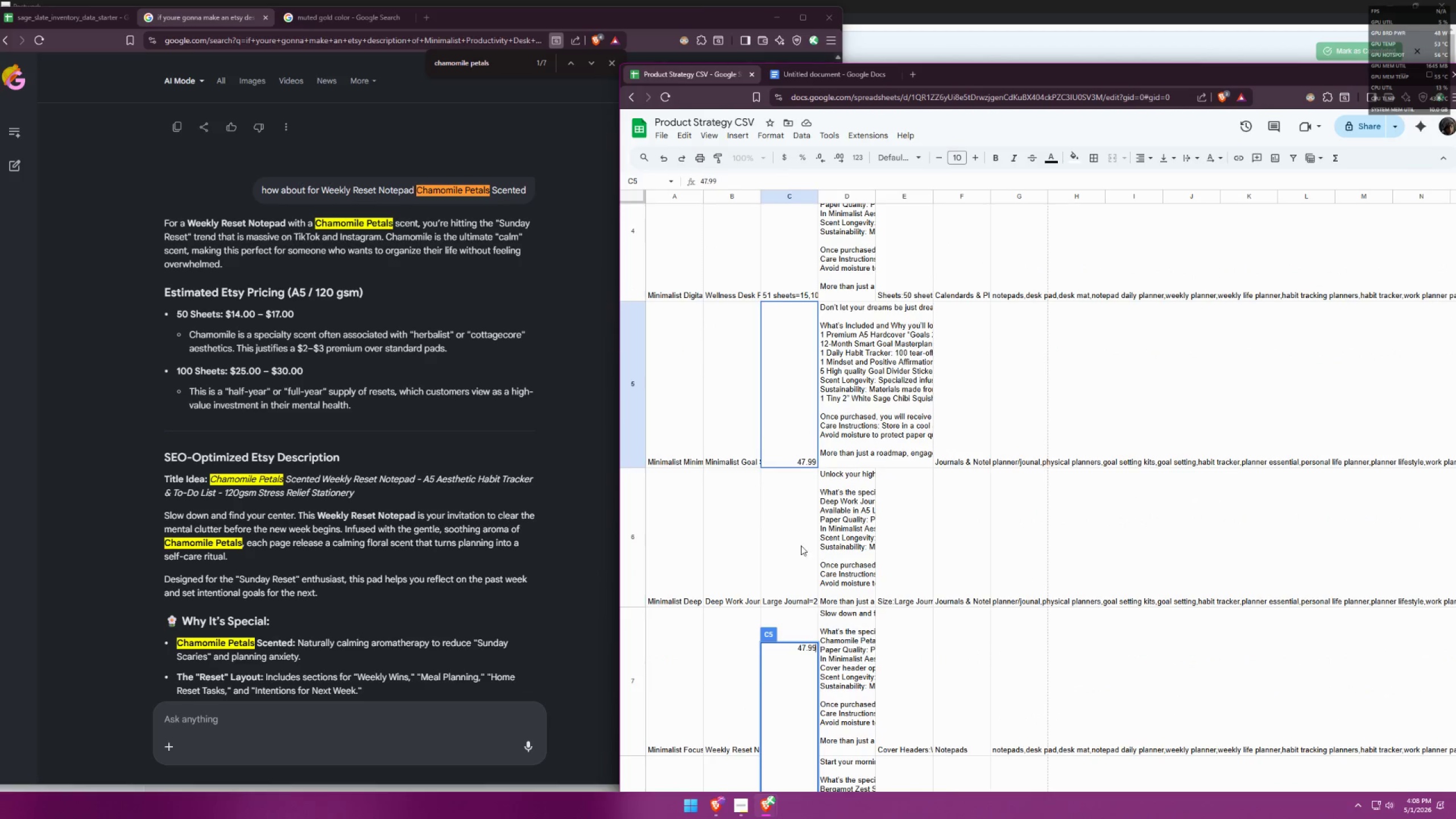 
double_click([795, 543])
 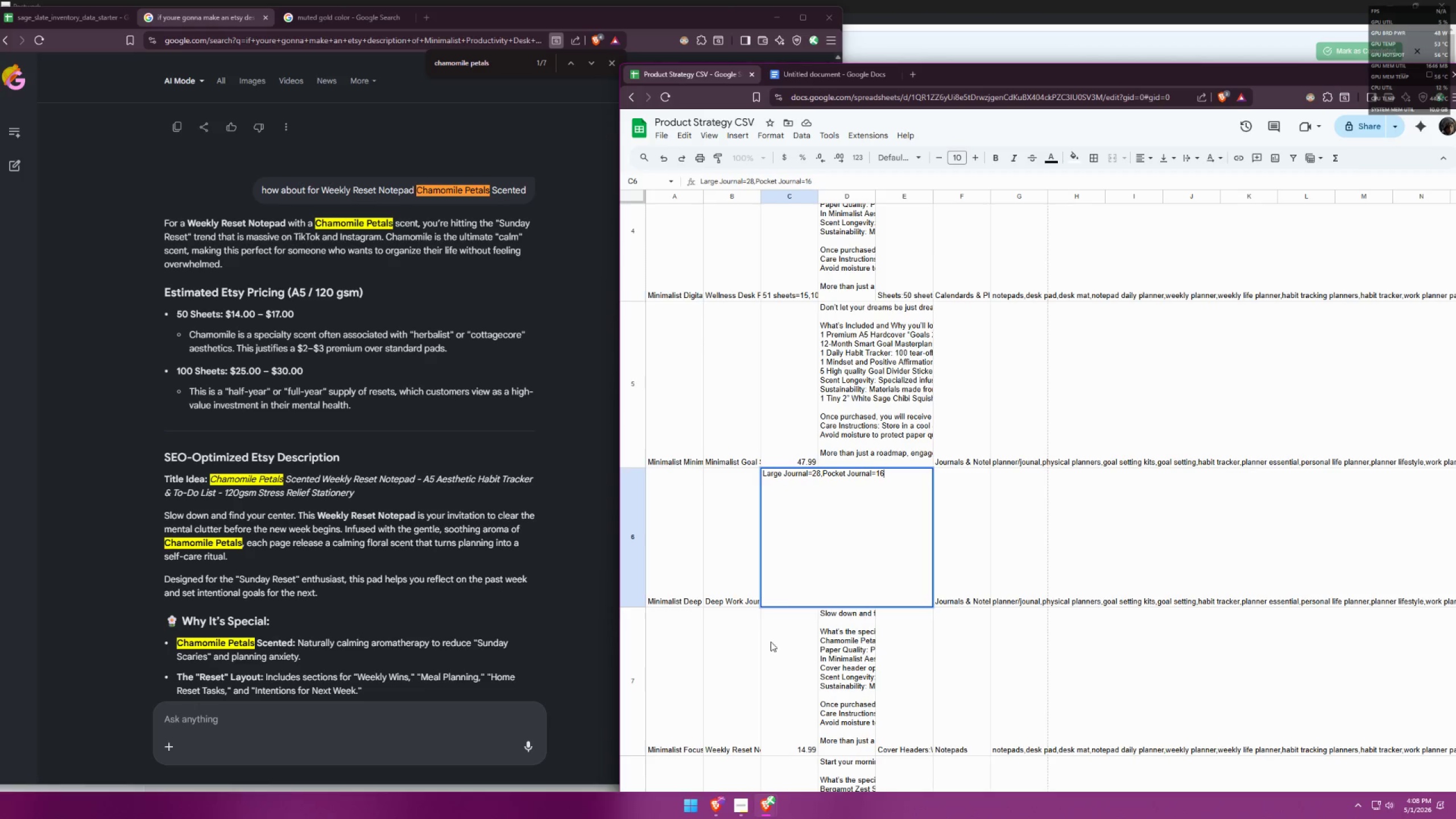 
double_click([771, 642])
 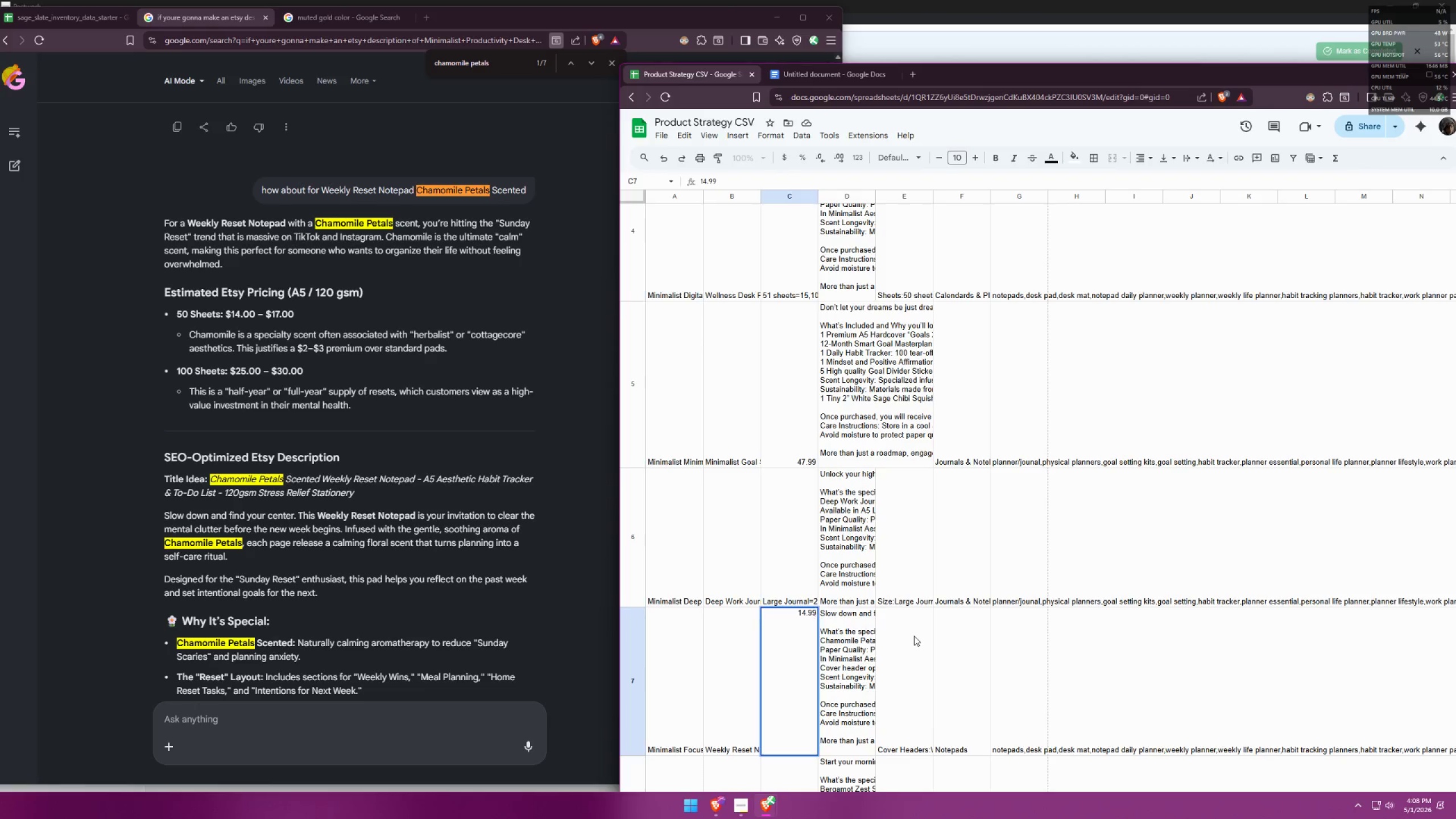 
scroll: coordinate [916, 616], scroll_direction: down, amount: 4.0
 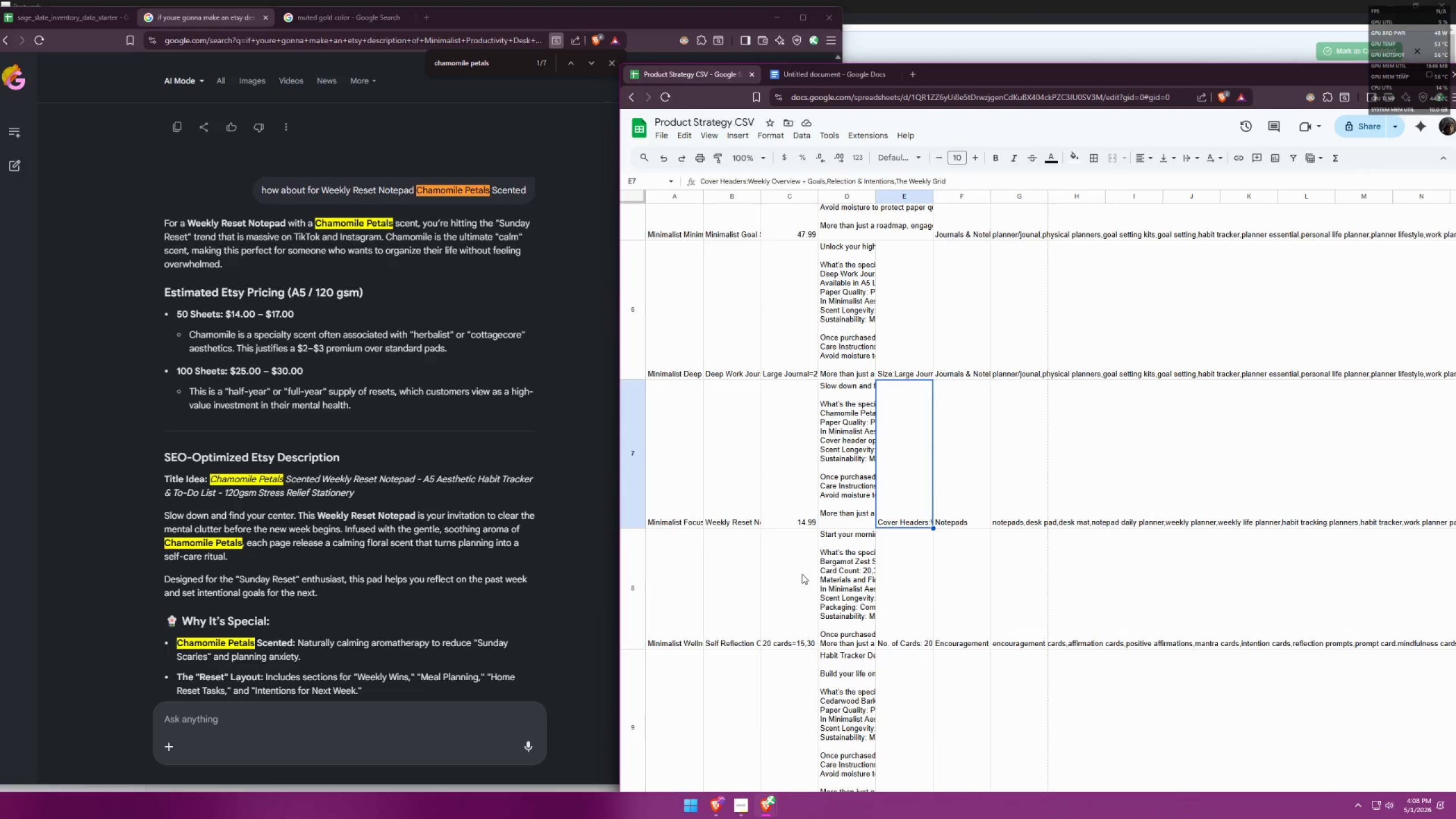 
double_click([799, 572])
 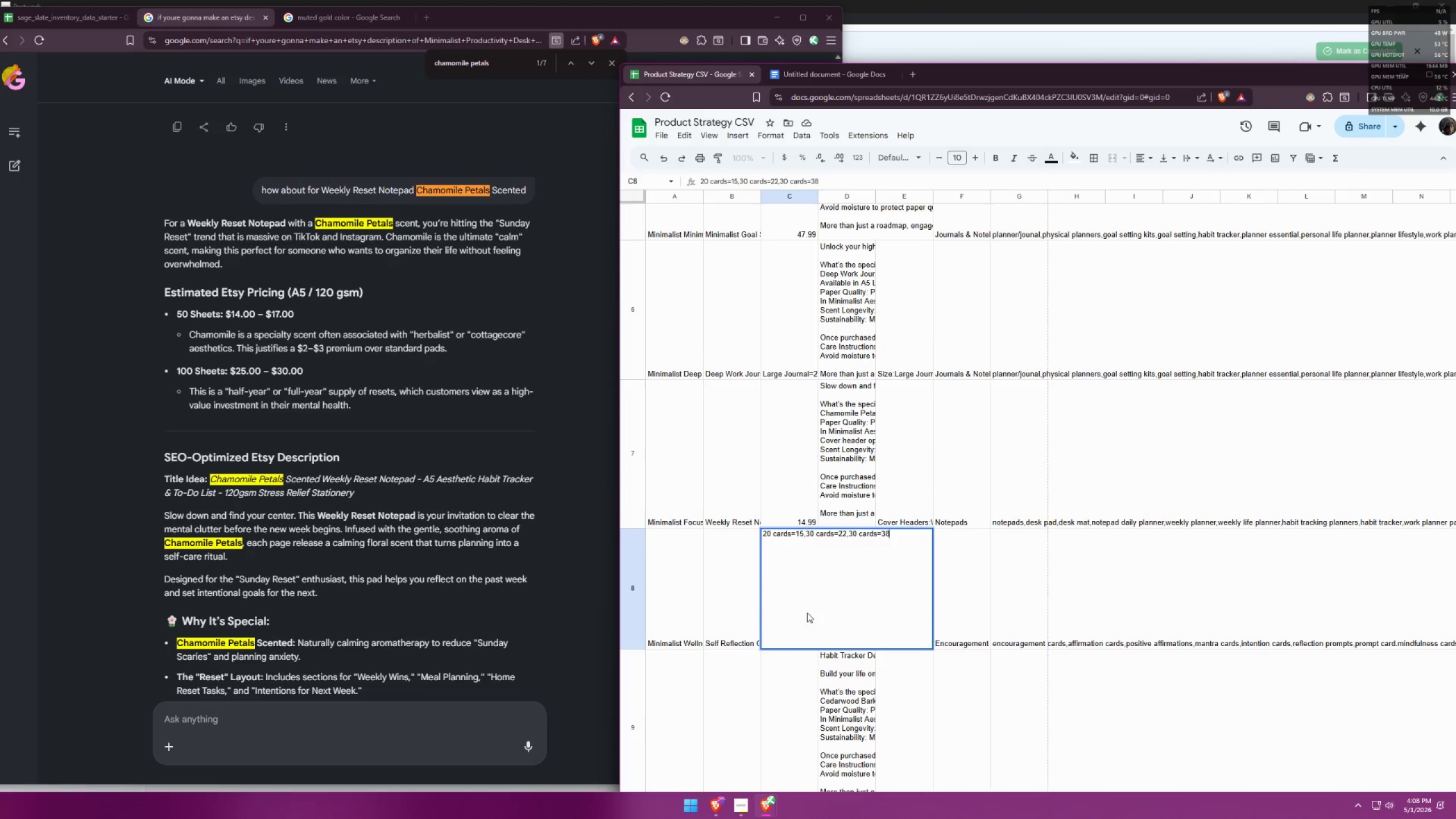 
left_click([785, 676])
 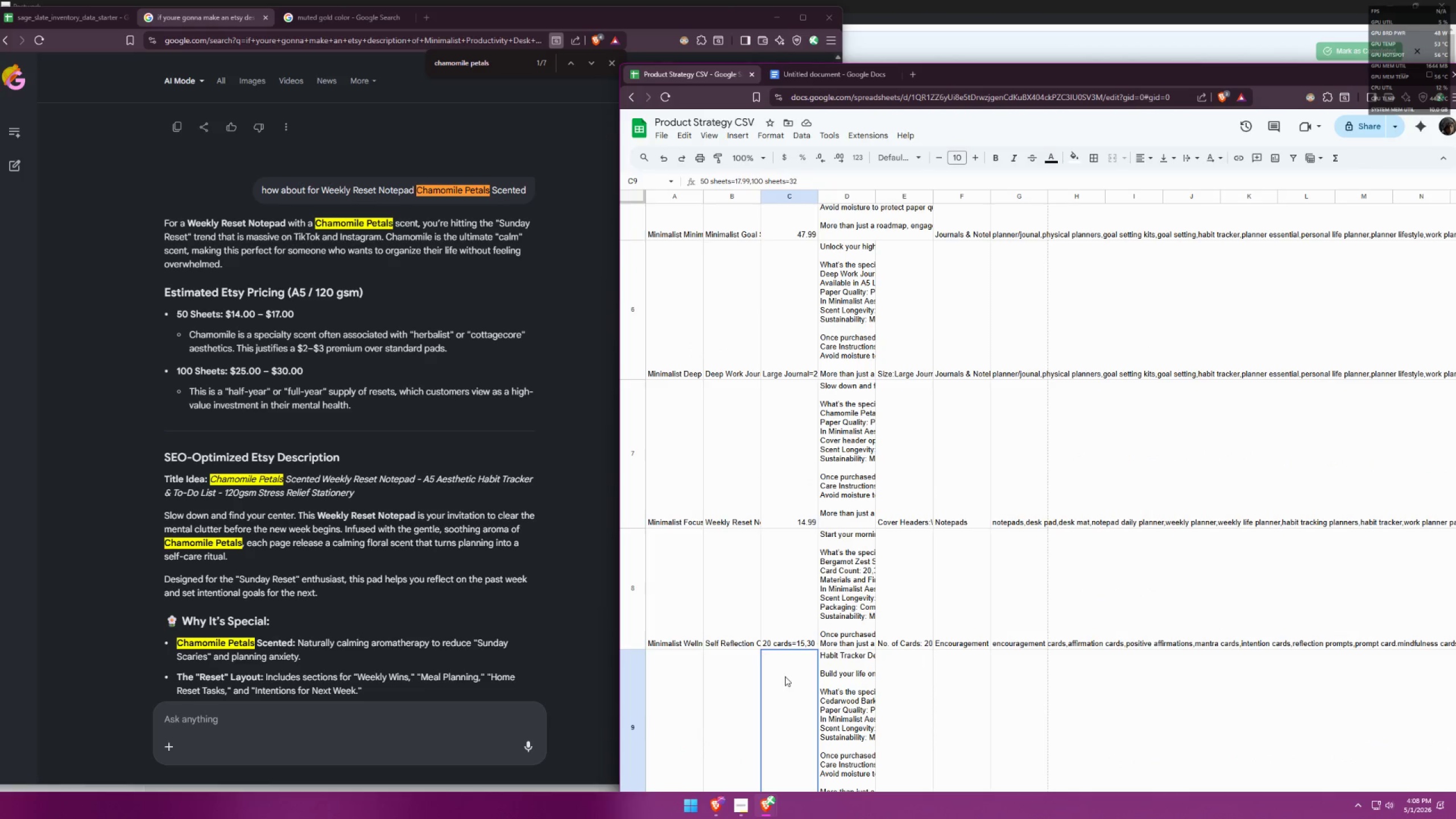 
scroll: coordinate [837, 630], scroll_direction: down, amount: 4.0
 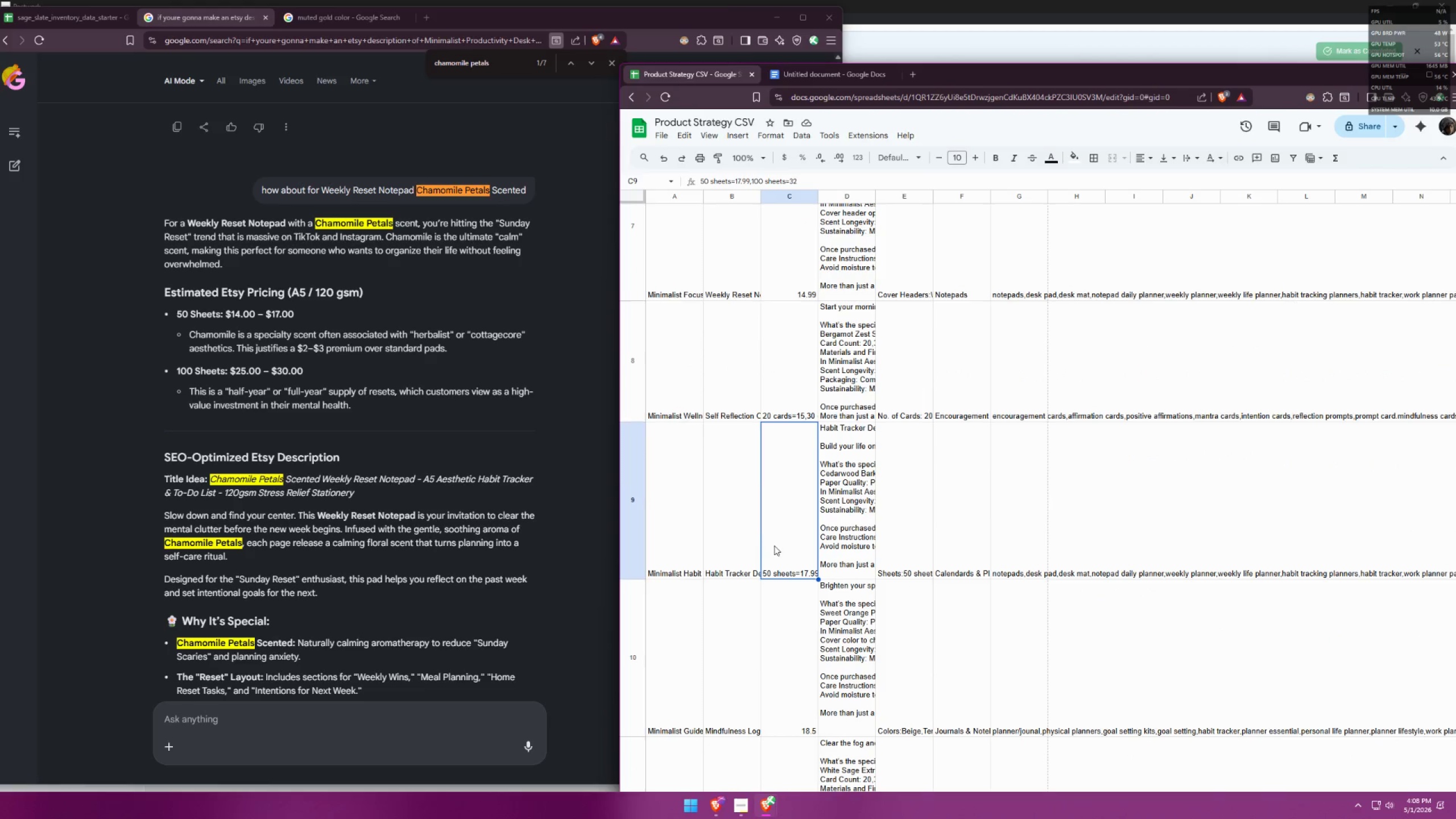 
double_click([776, 542])
 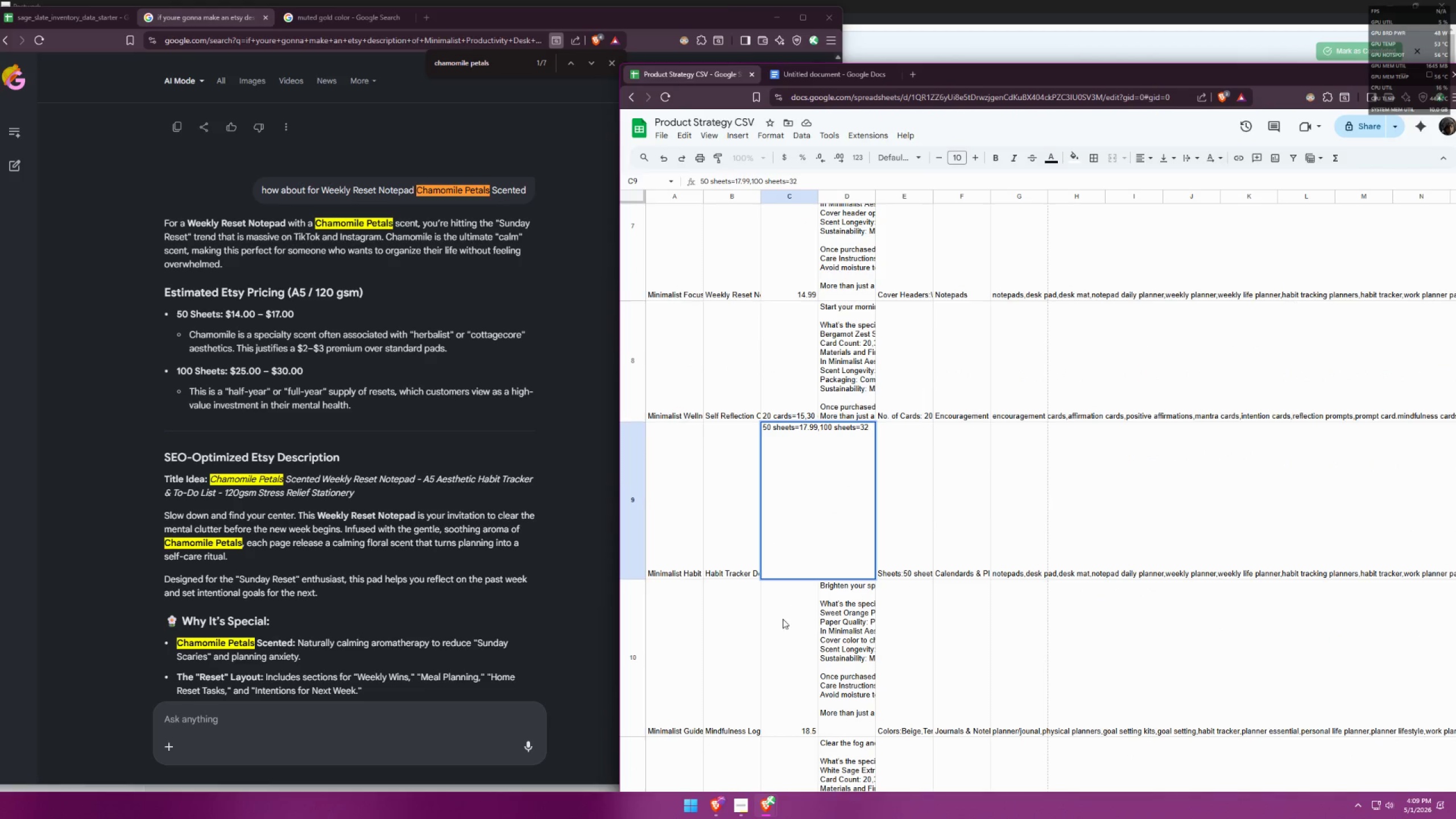 
double_click([783, 619])
 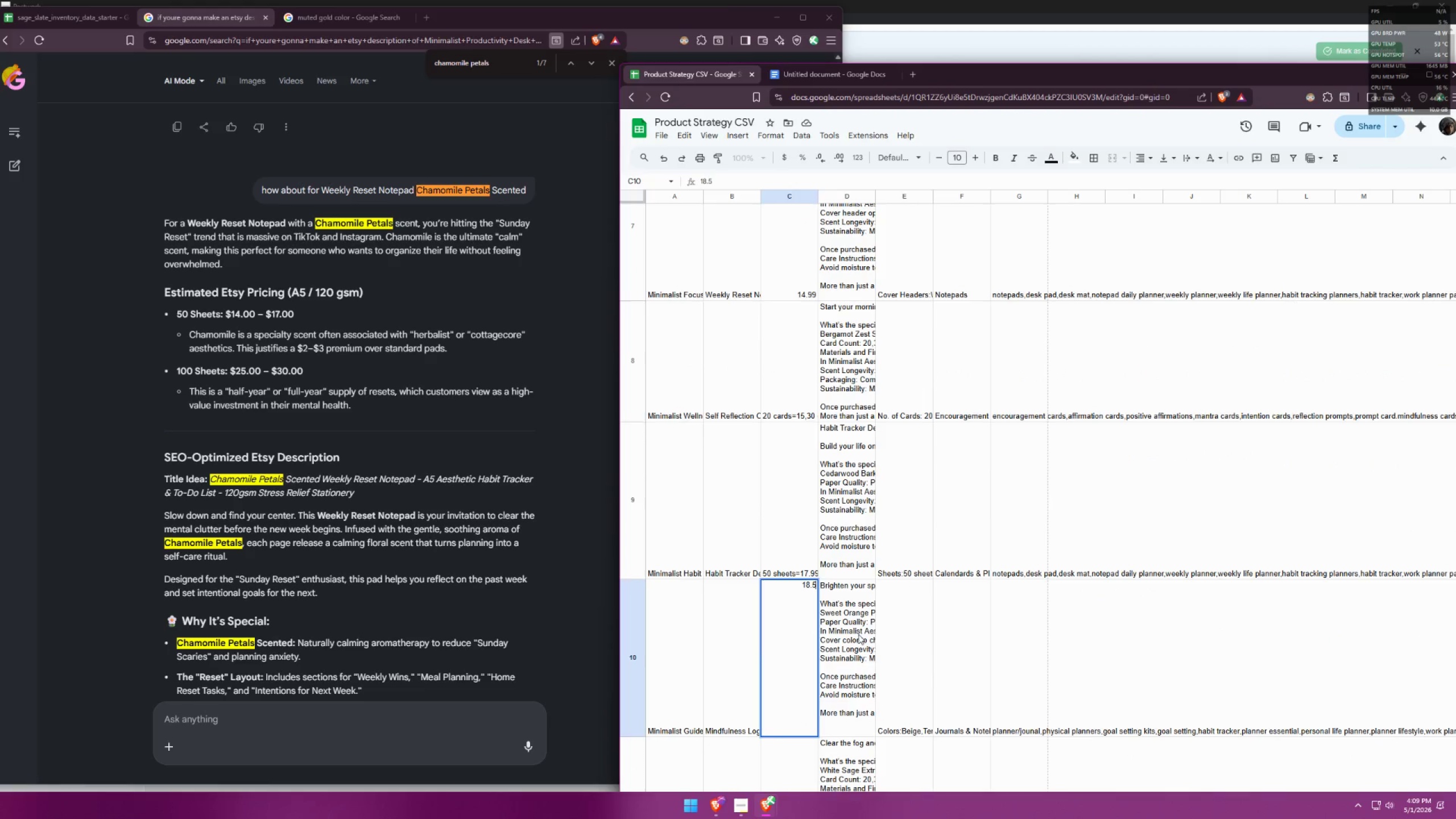 
left_click([908, 634])
 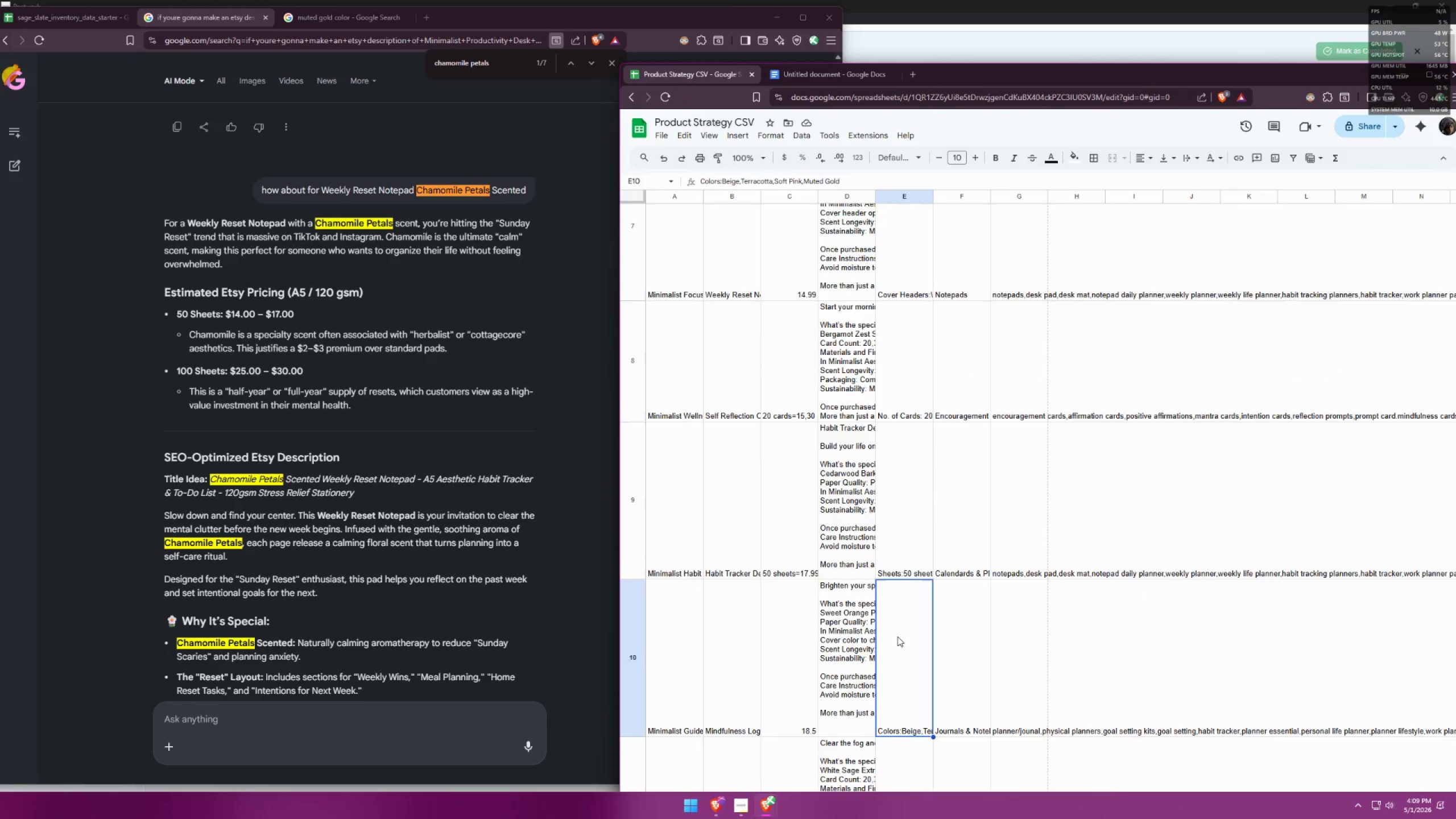 
left_click([784, 611])
 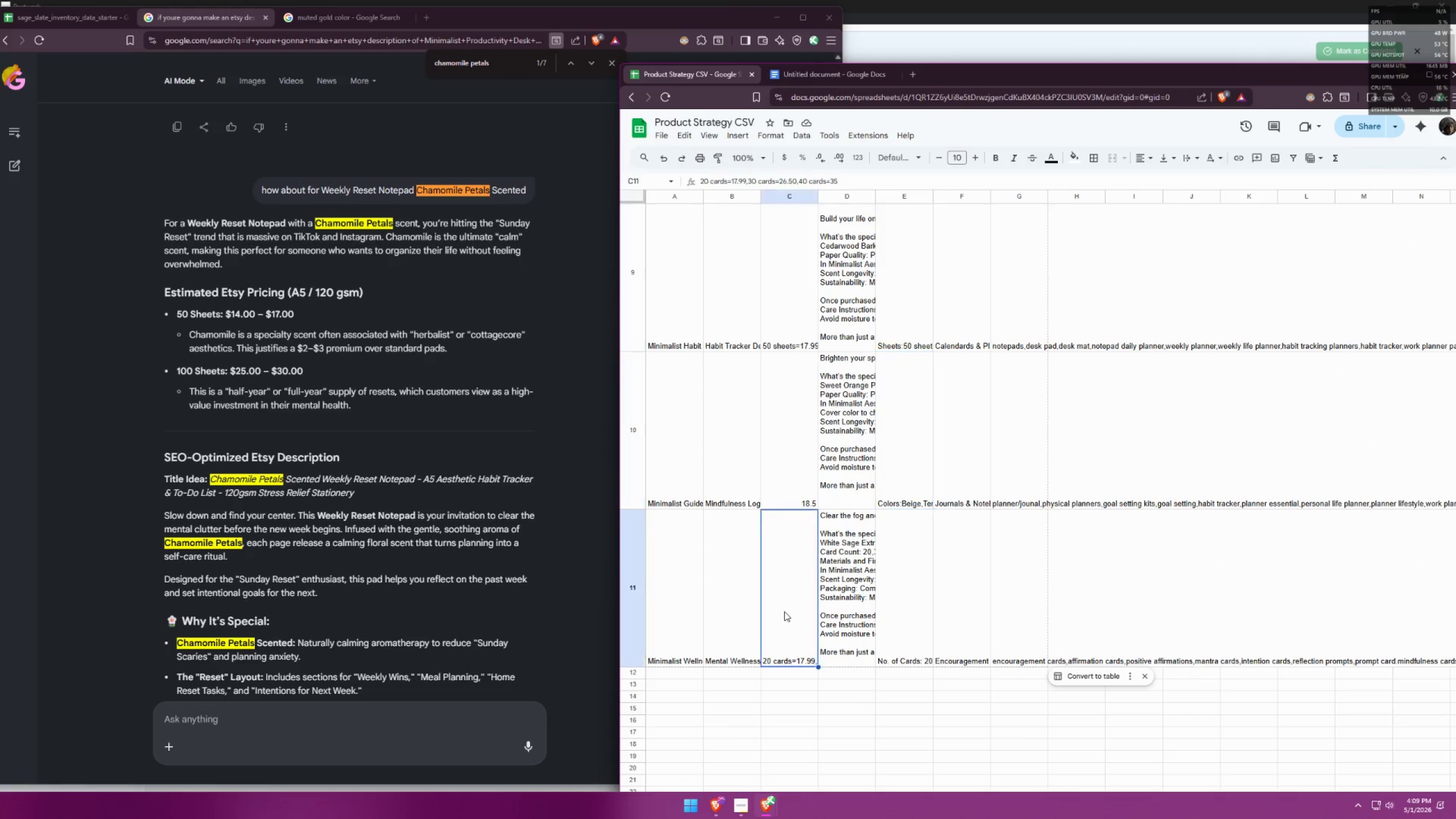 
scroll: coordinate [899, 620], scroll_direction: down, amount: 4.0
 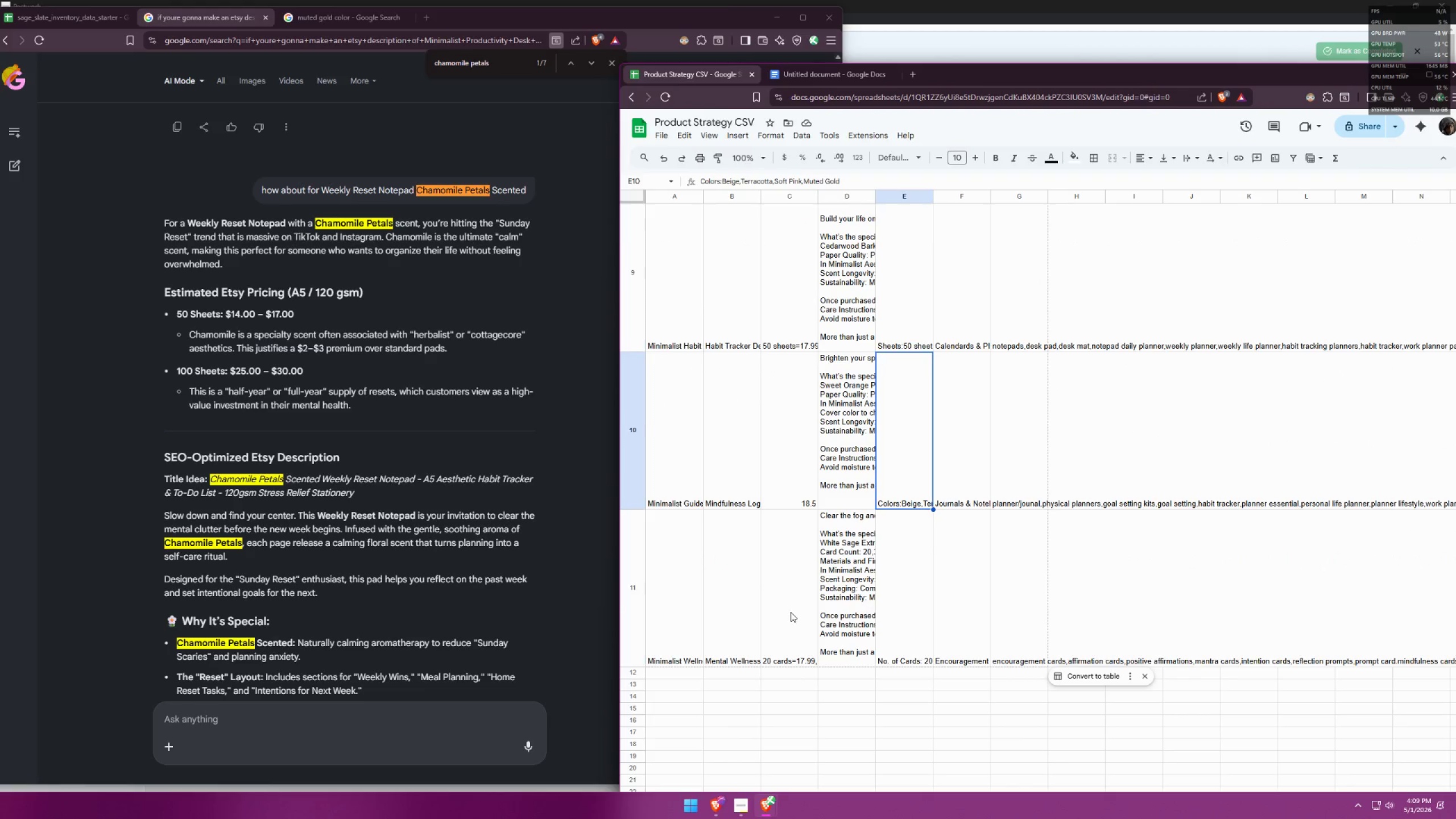 
double_click([784, 611])
 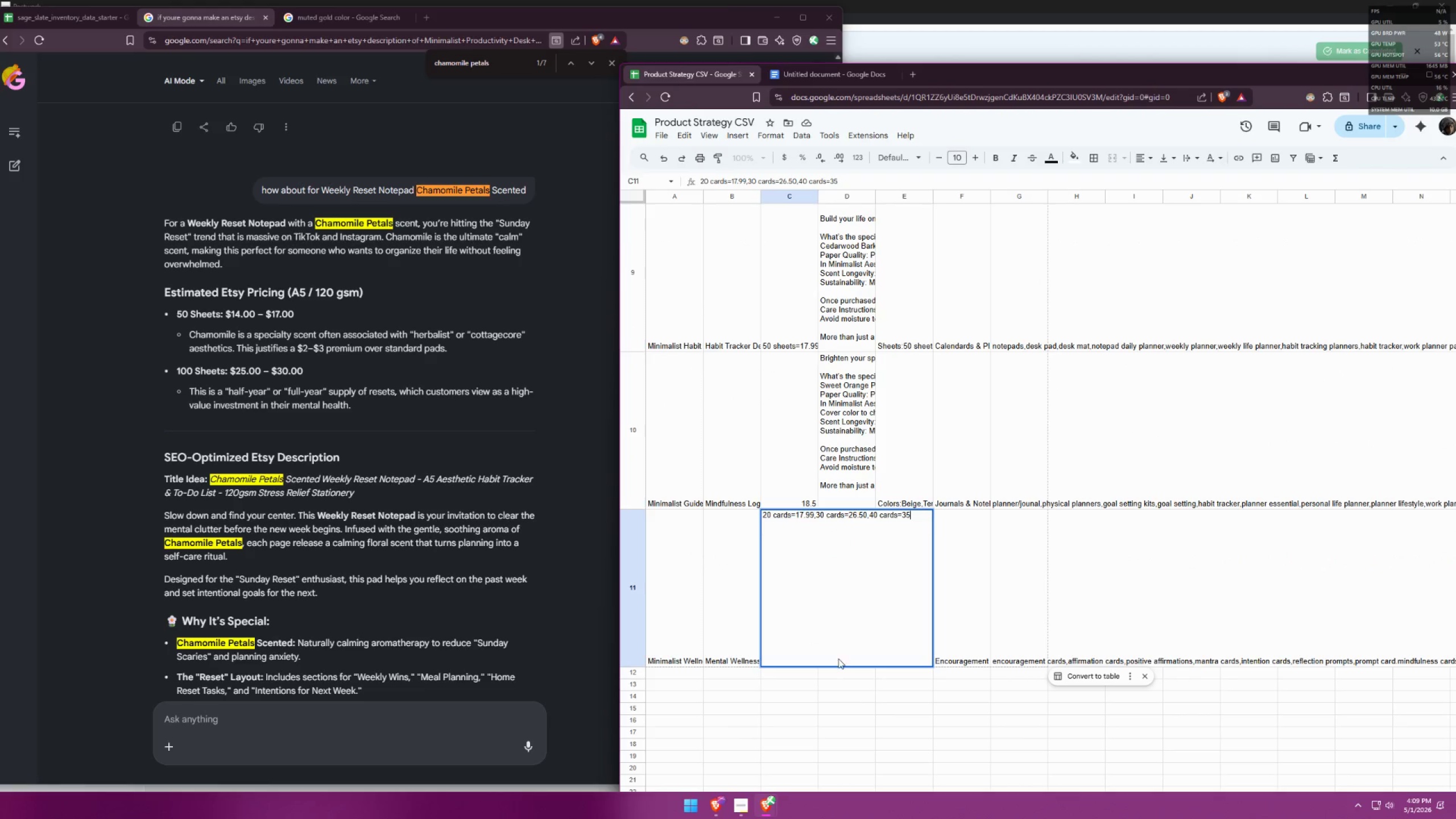 
left_click([867, 696])
 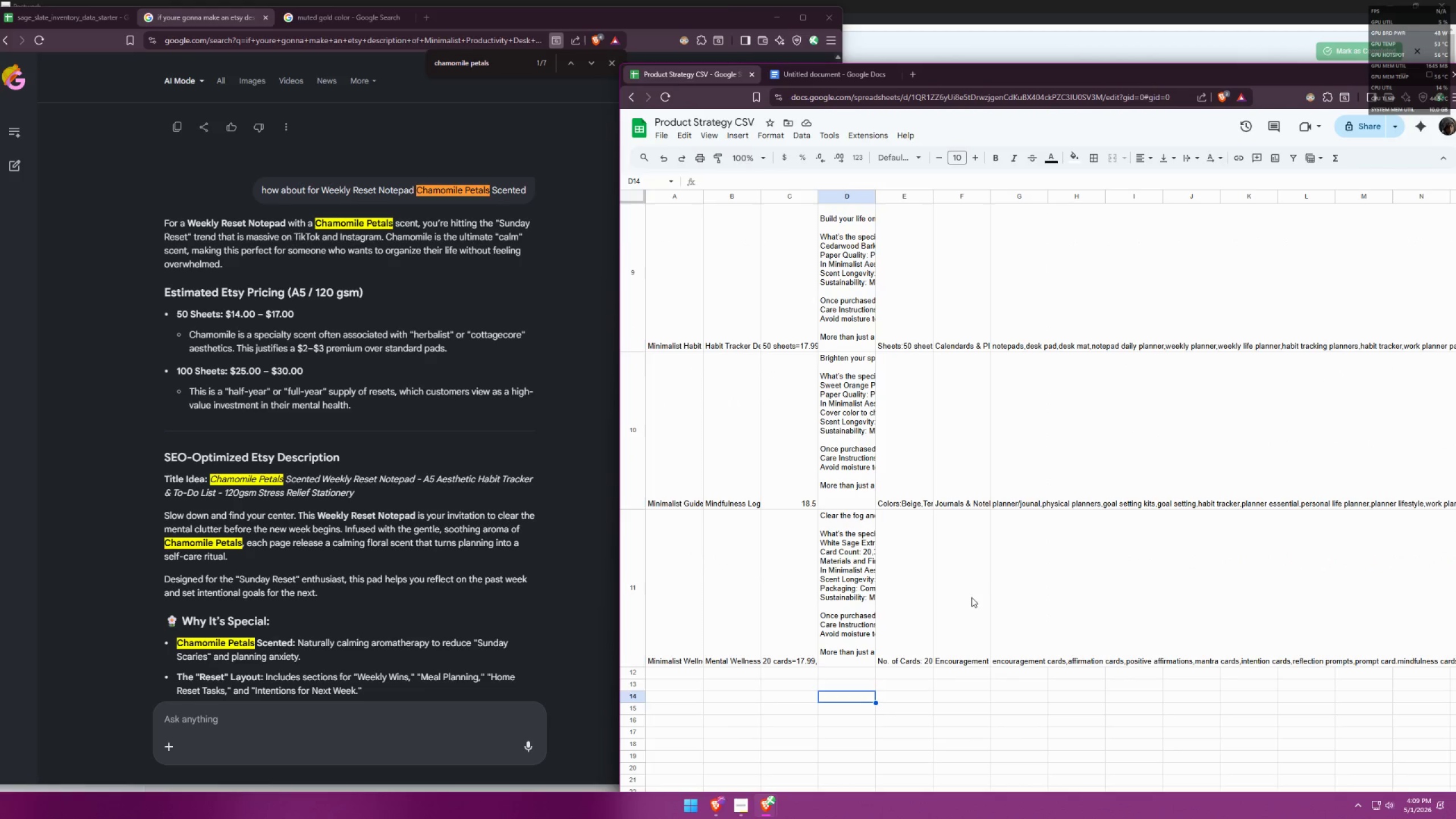 
left_click([979, 627])
 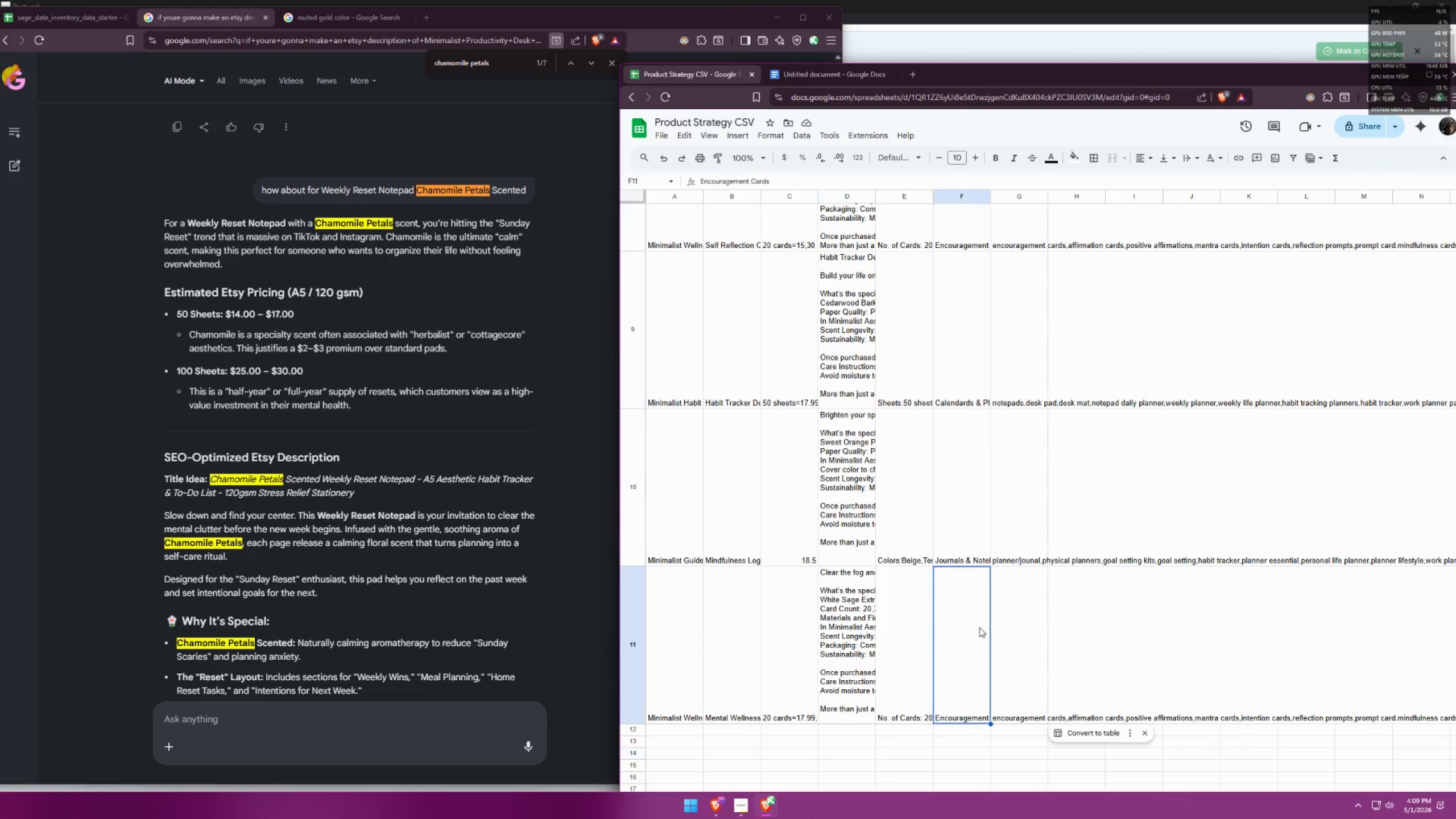 
scroll: coordinate [965, 601], scroll_direction: up, amount: 1.0
 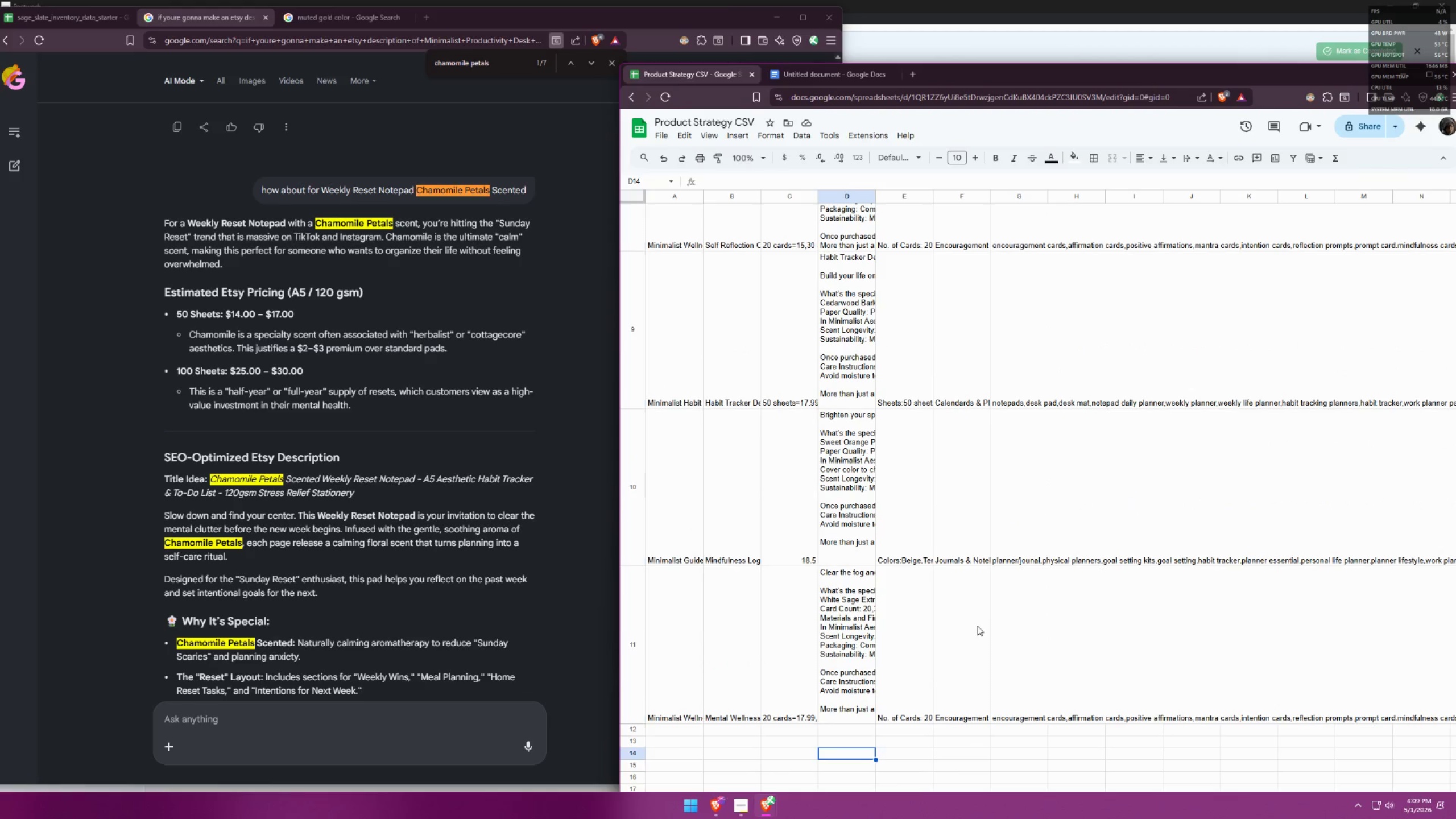 
double_click([979, 627])
 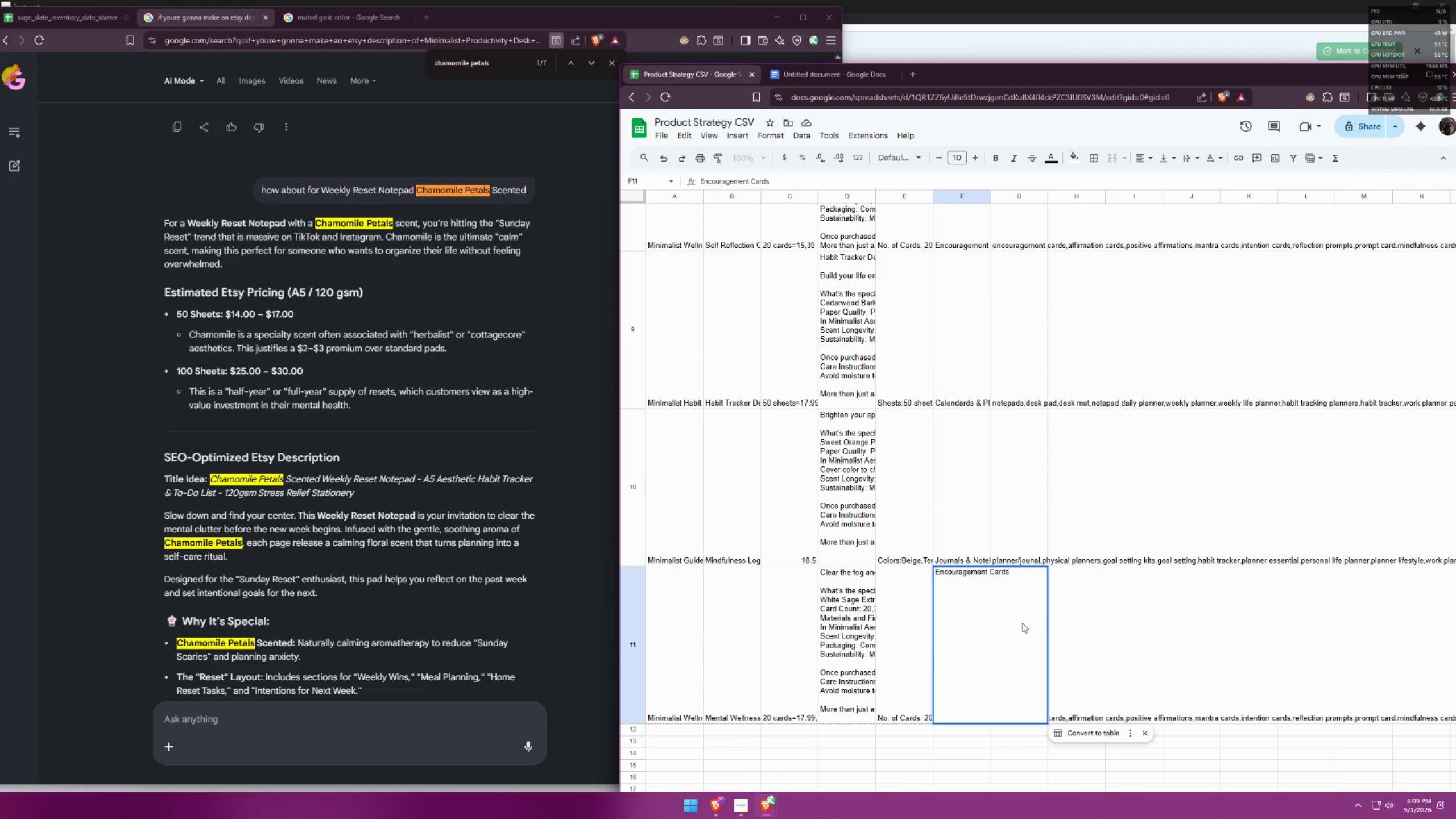 
left_click([1058, 610])
 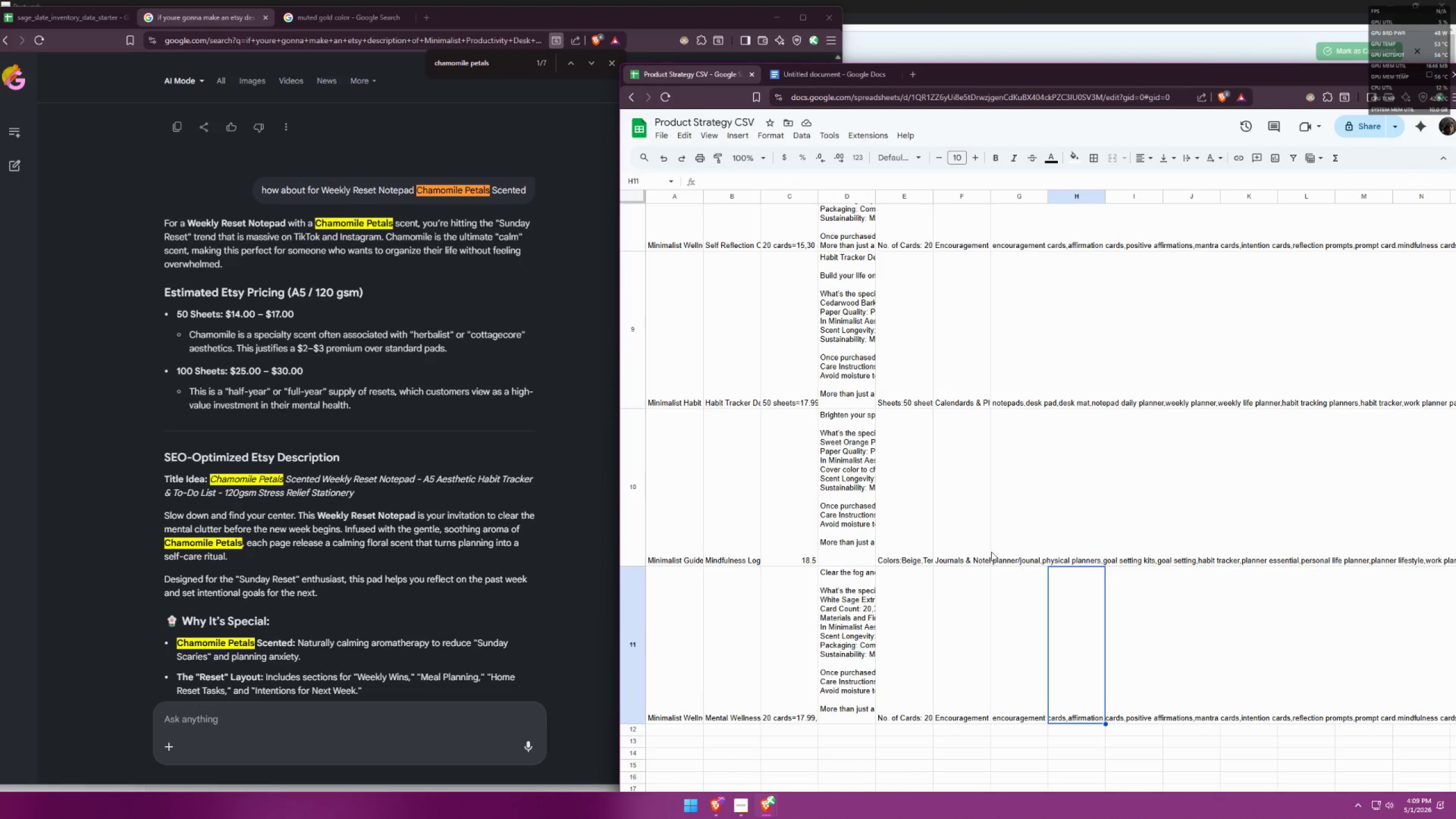 
double_click([963, 534])
 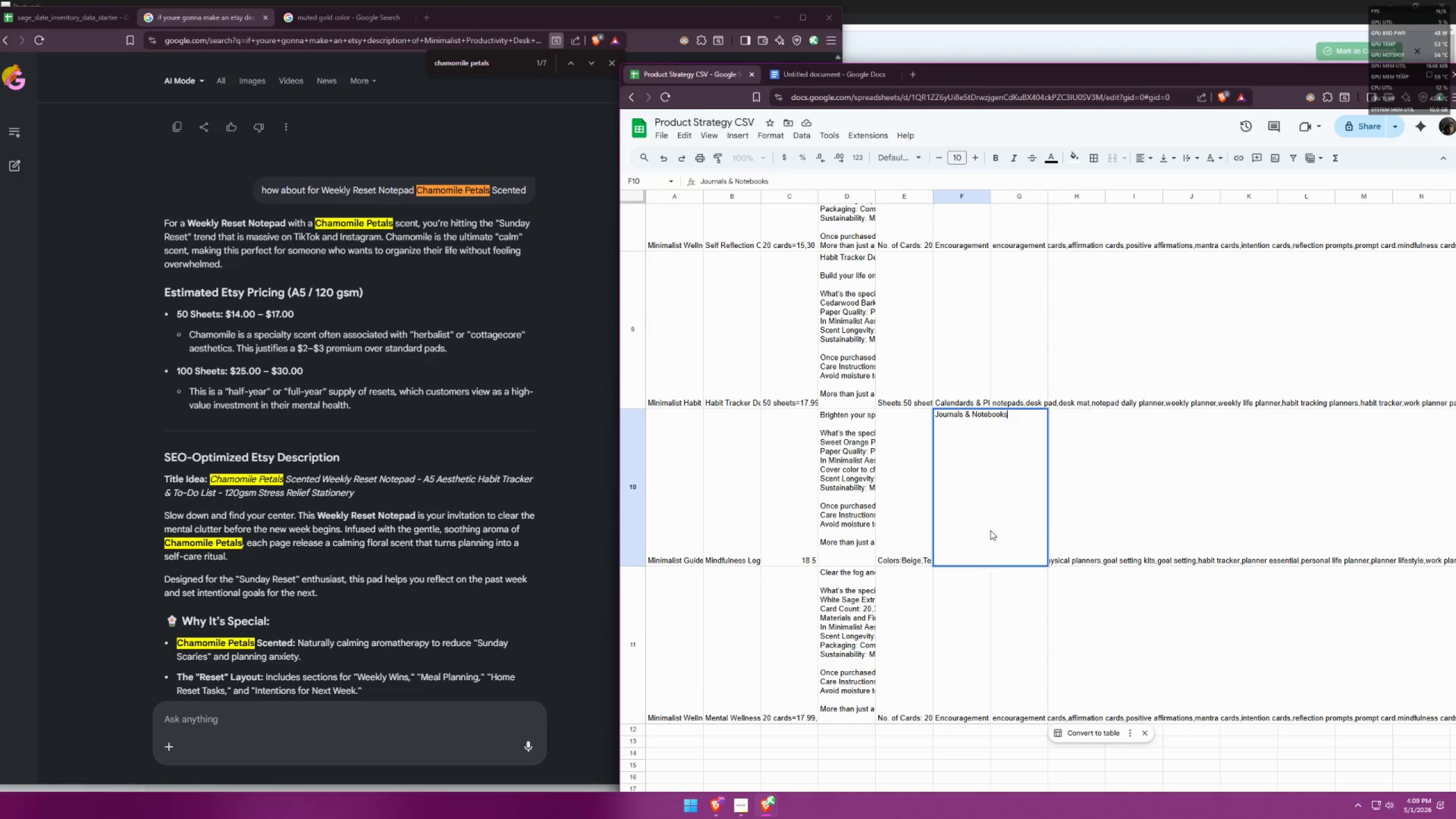 
left_click([1090, 517])
 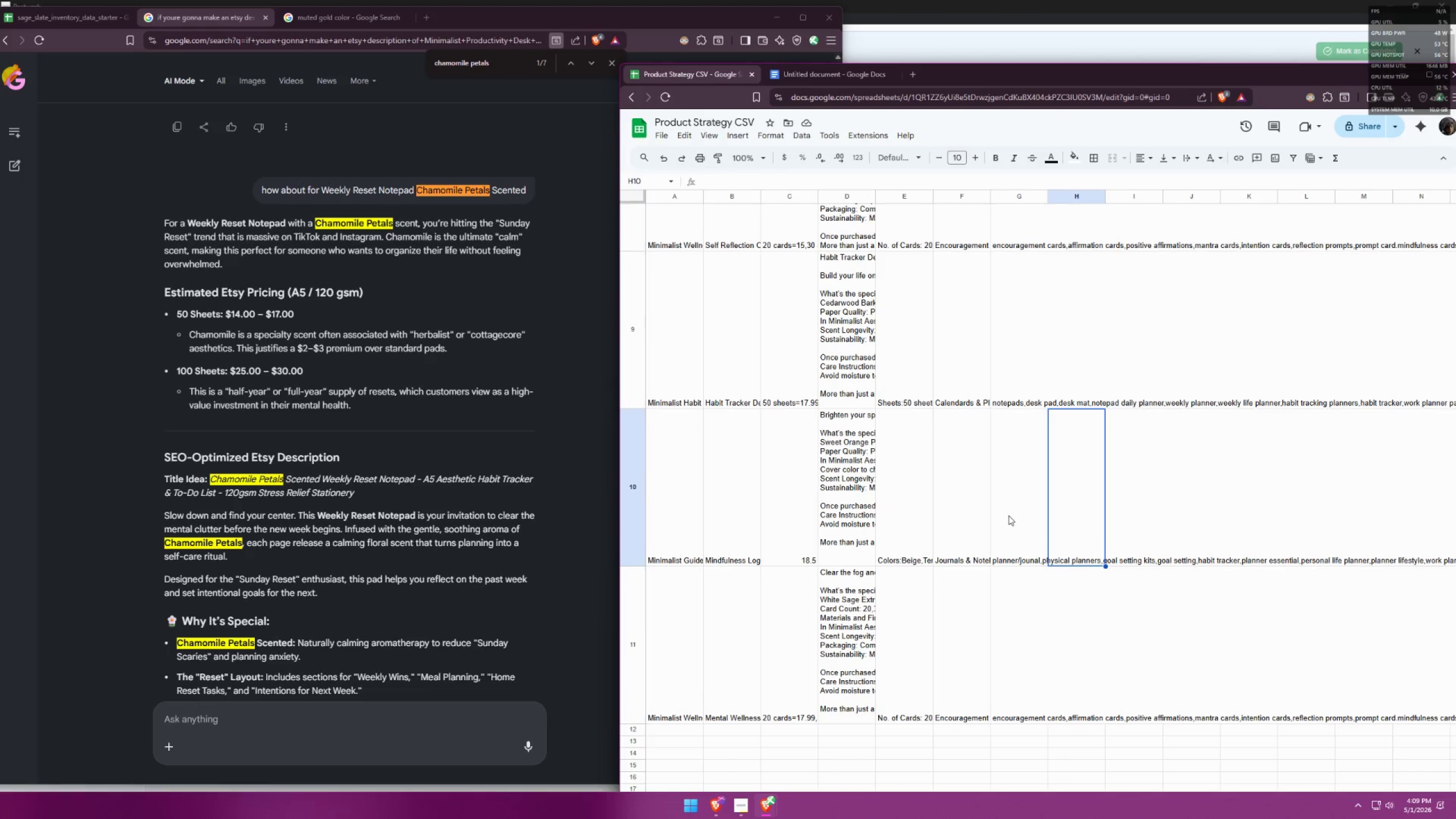 
triple_click([1008, 515])
 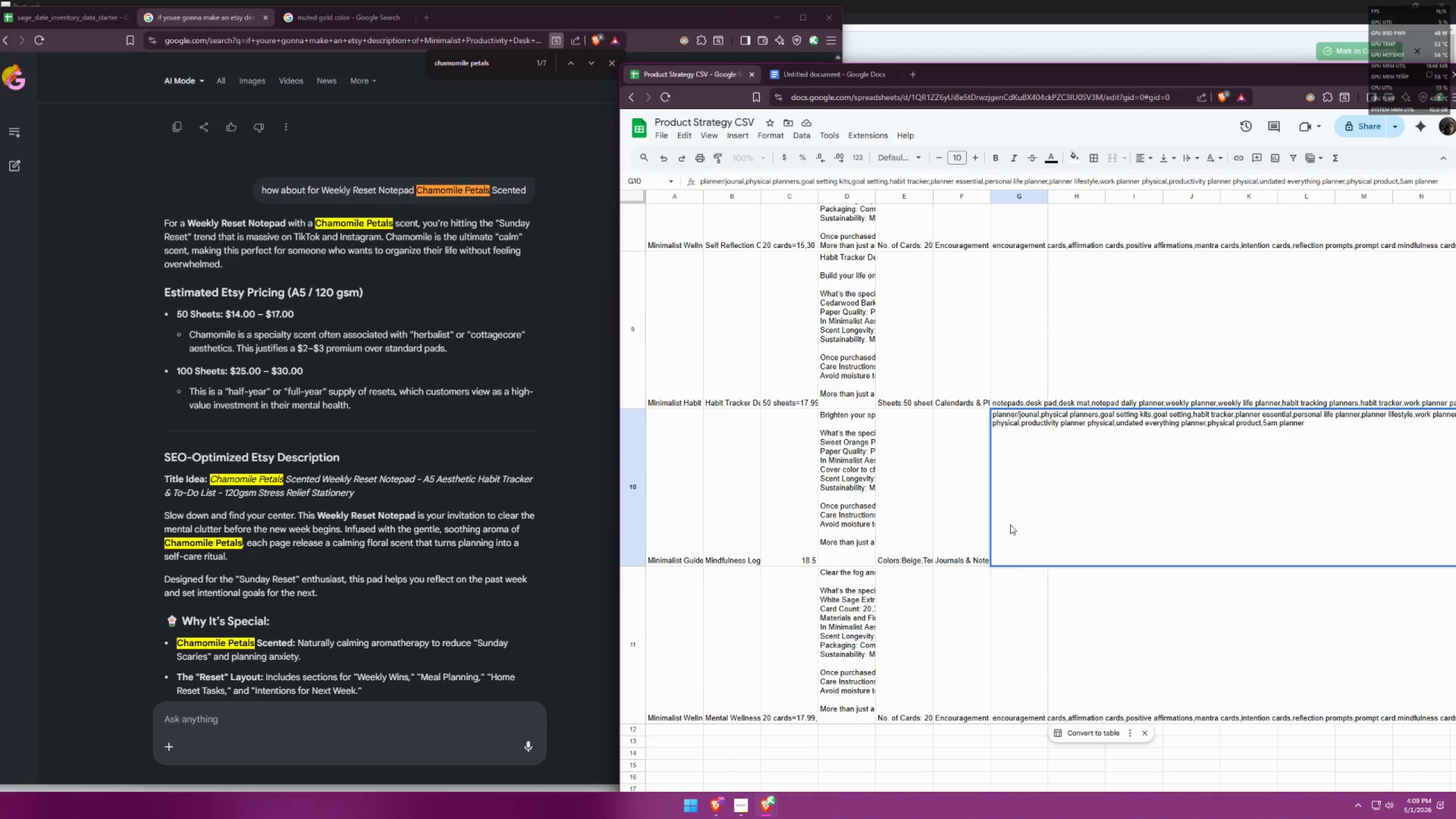 
left_click([1016, 590])
 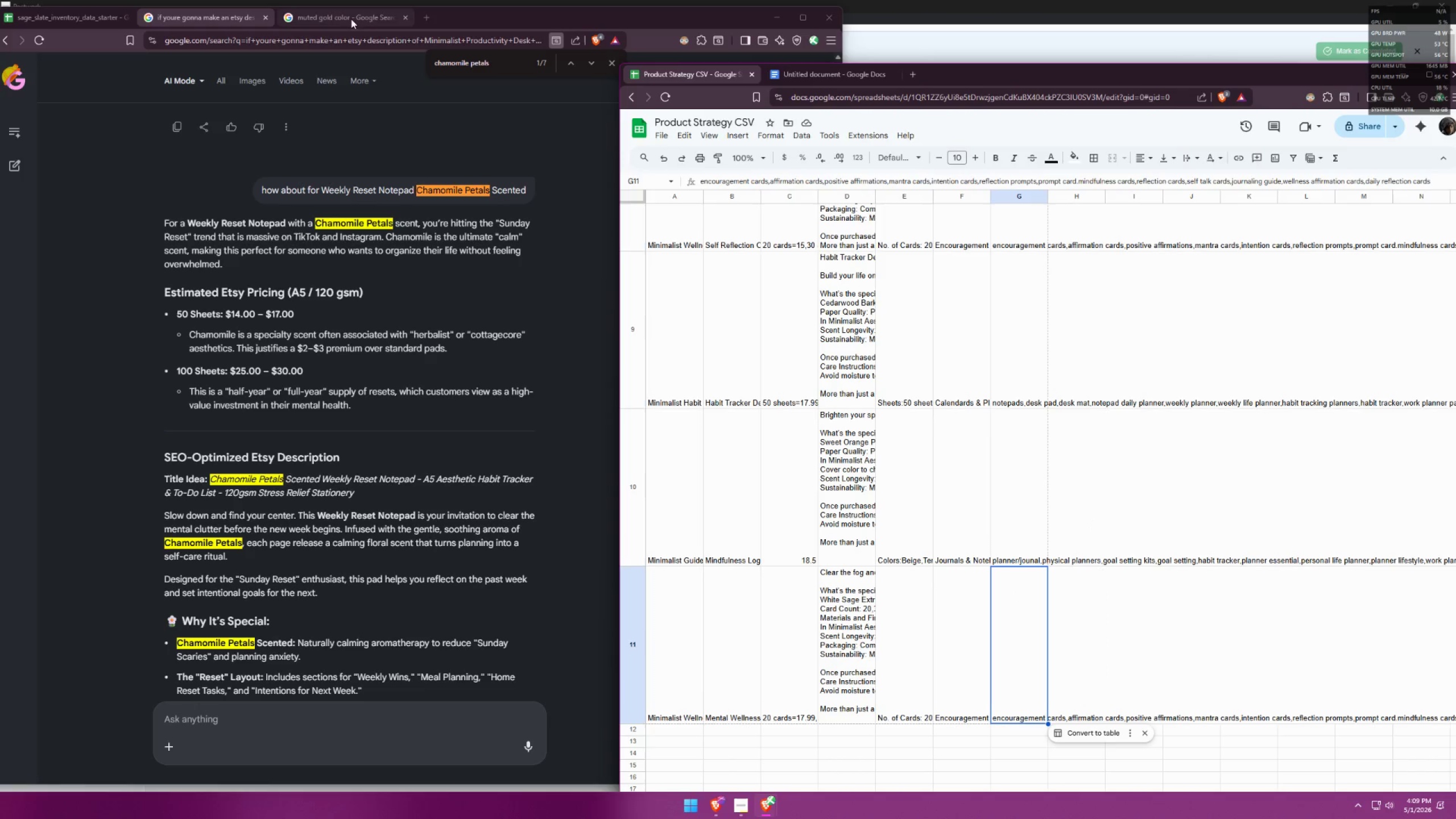 
left_click([402, 15])
 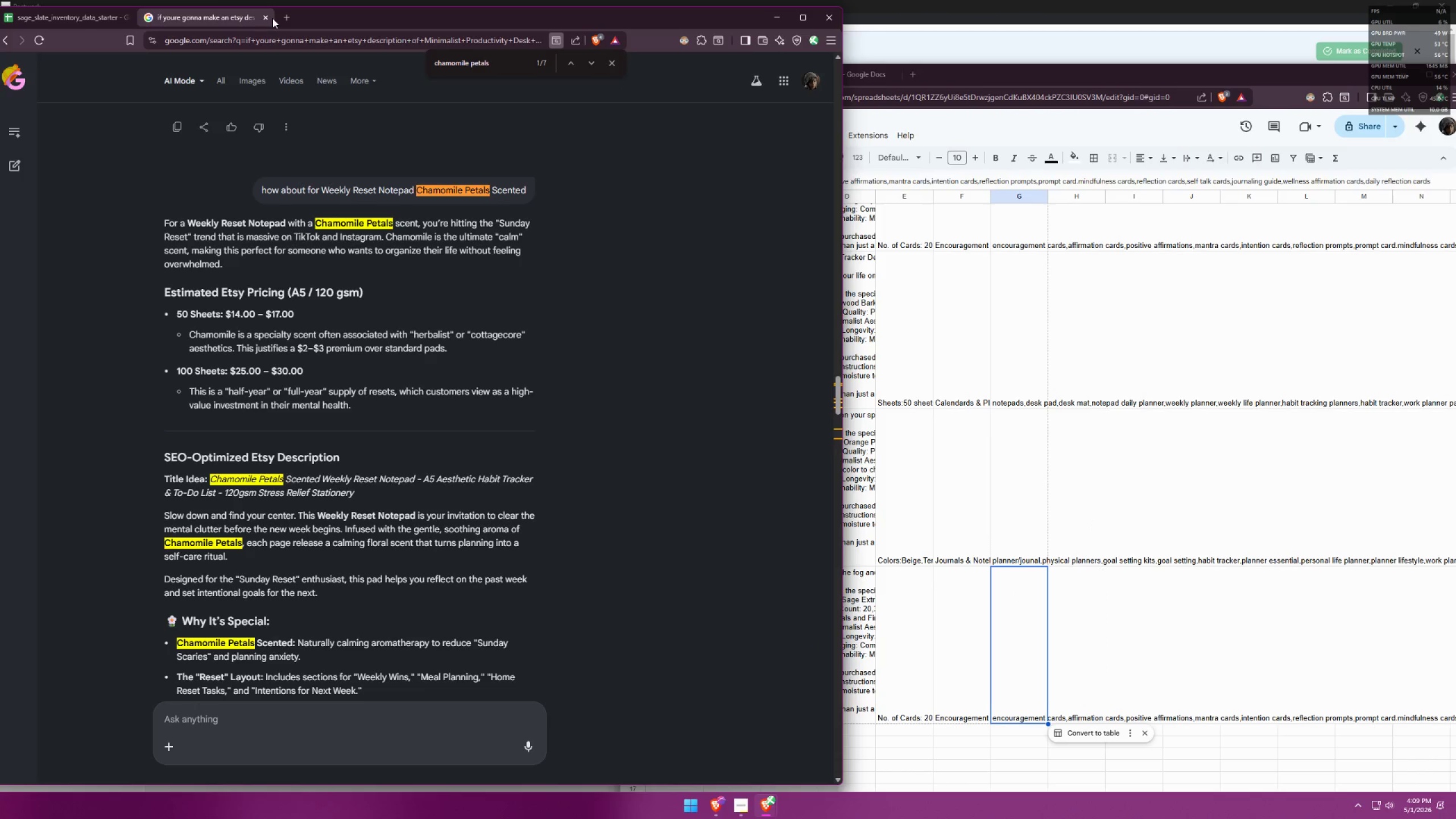 
double_click([282, 15])
 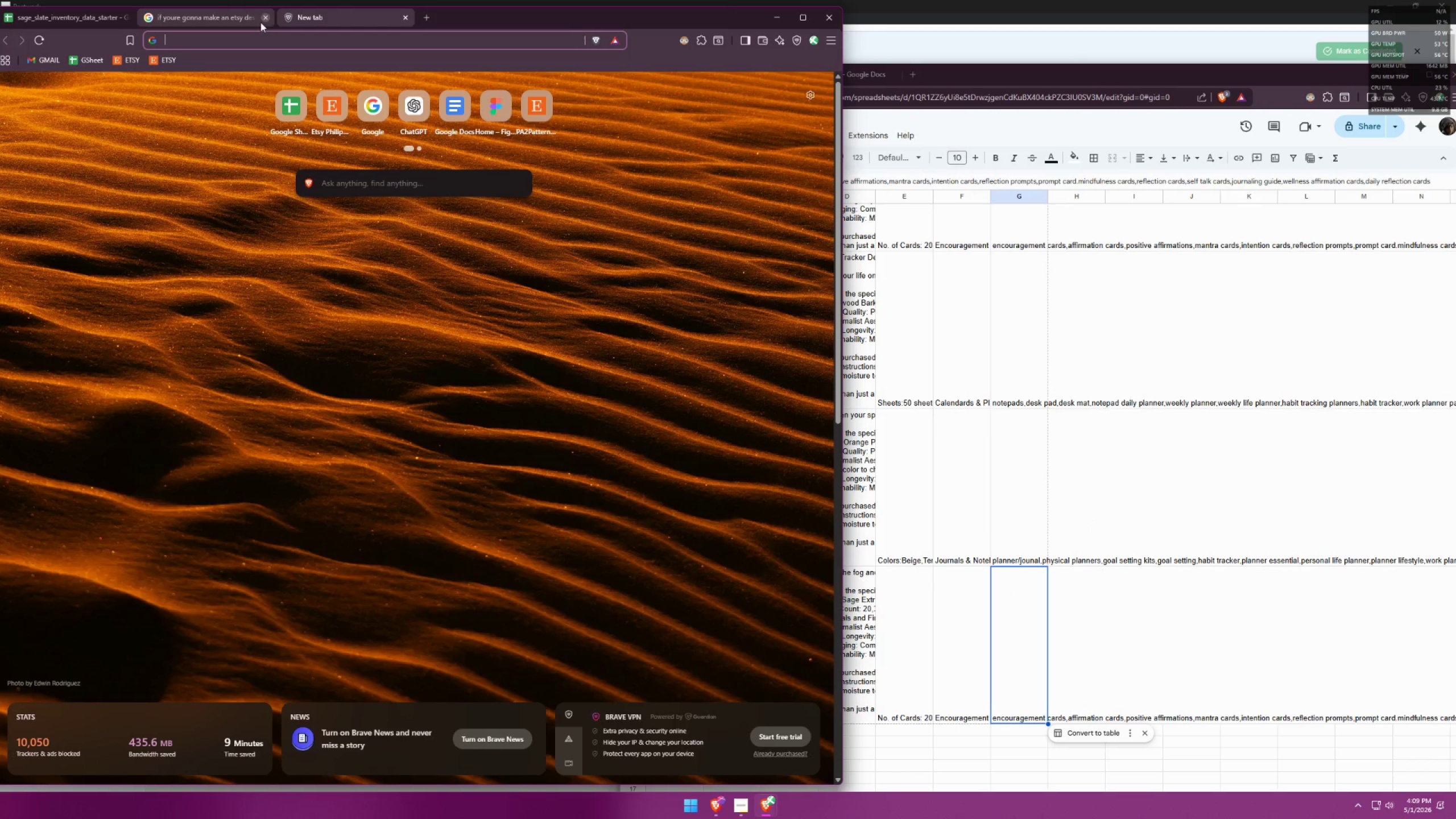 
left_click([257, 19])
 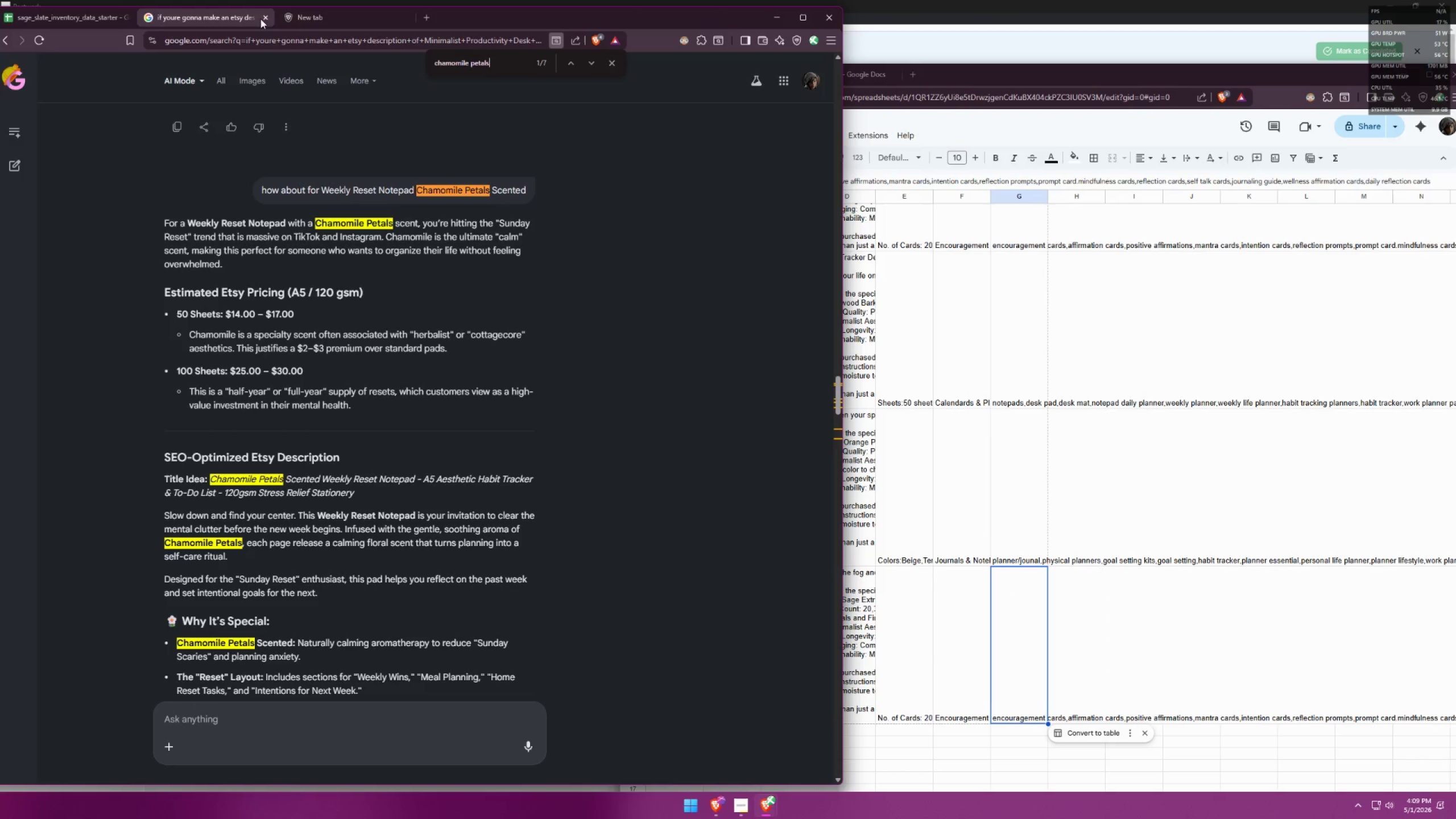 
double_click([268, 15])
 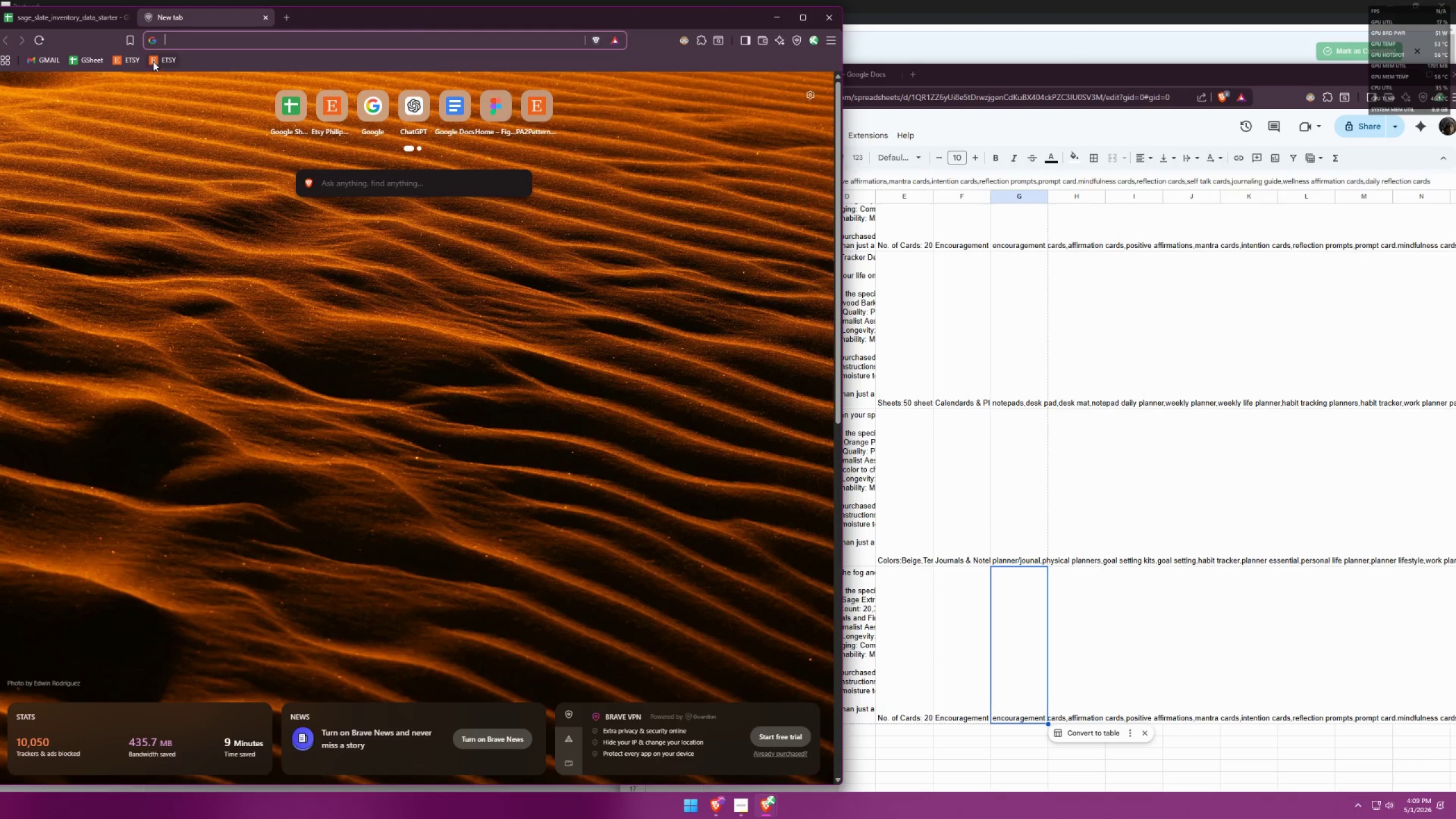 
left_click([131, 61])
 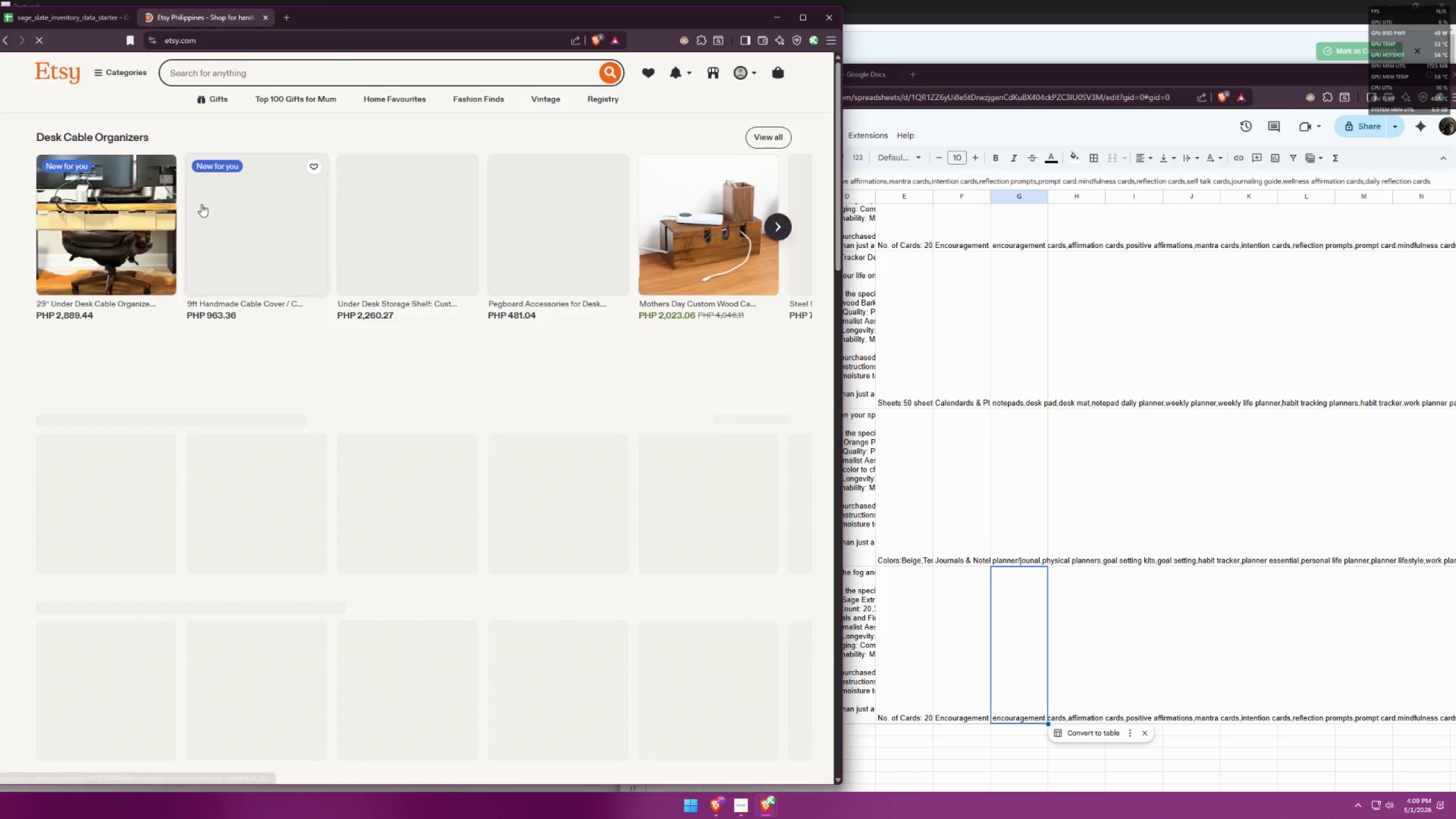 
left_click([331, 77])
 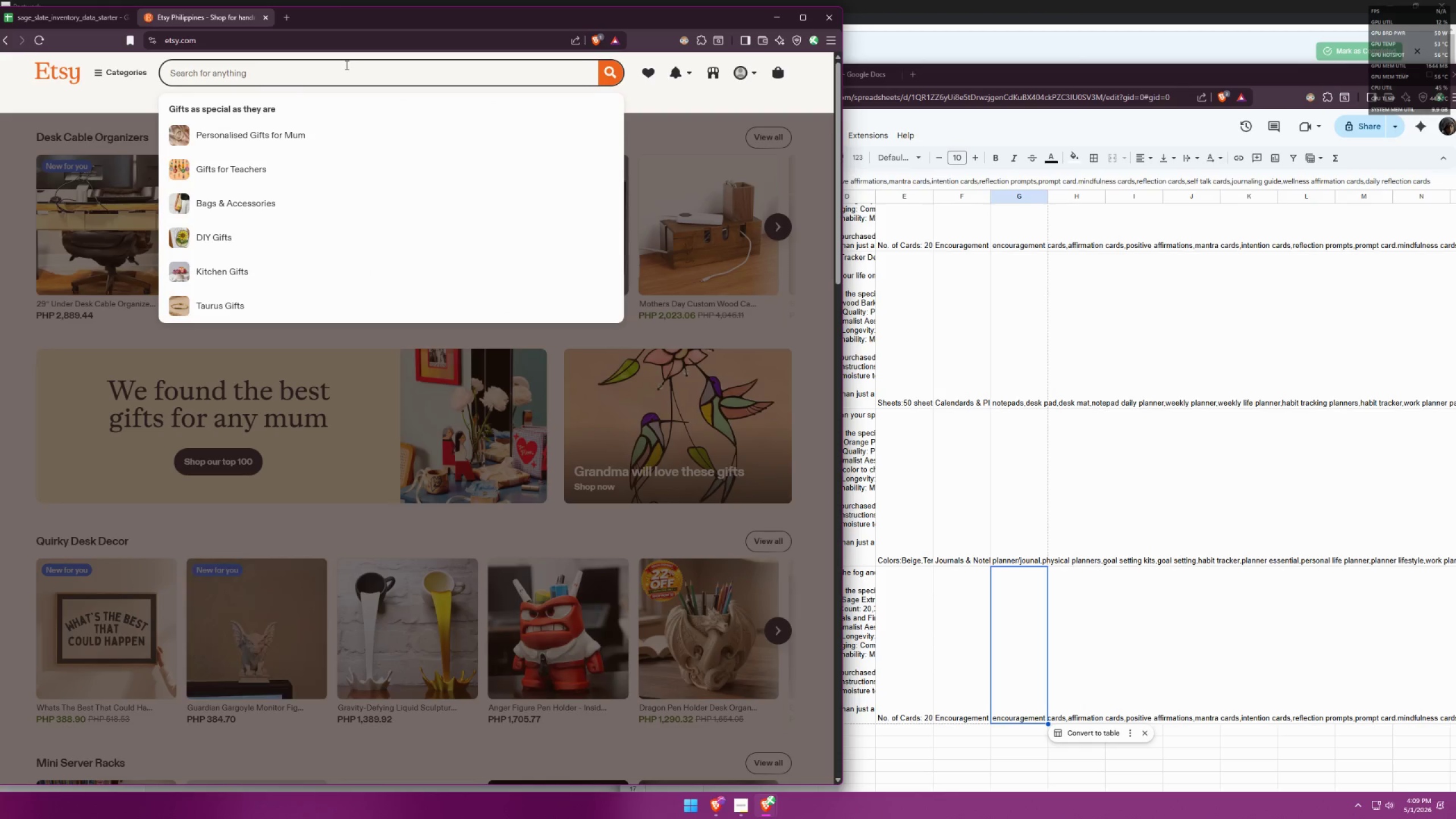 
type(encouragement cards)
 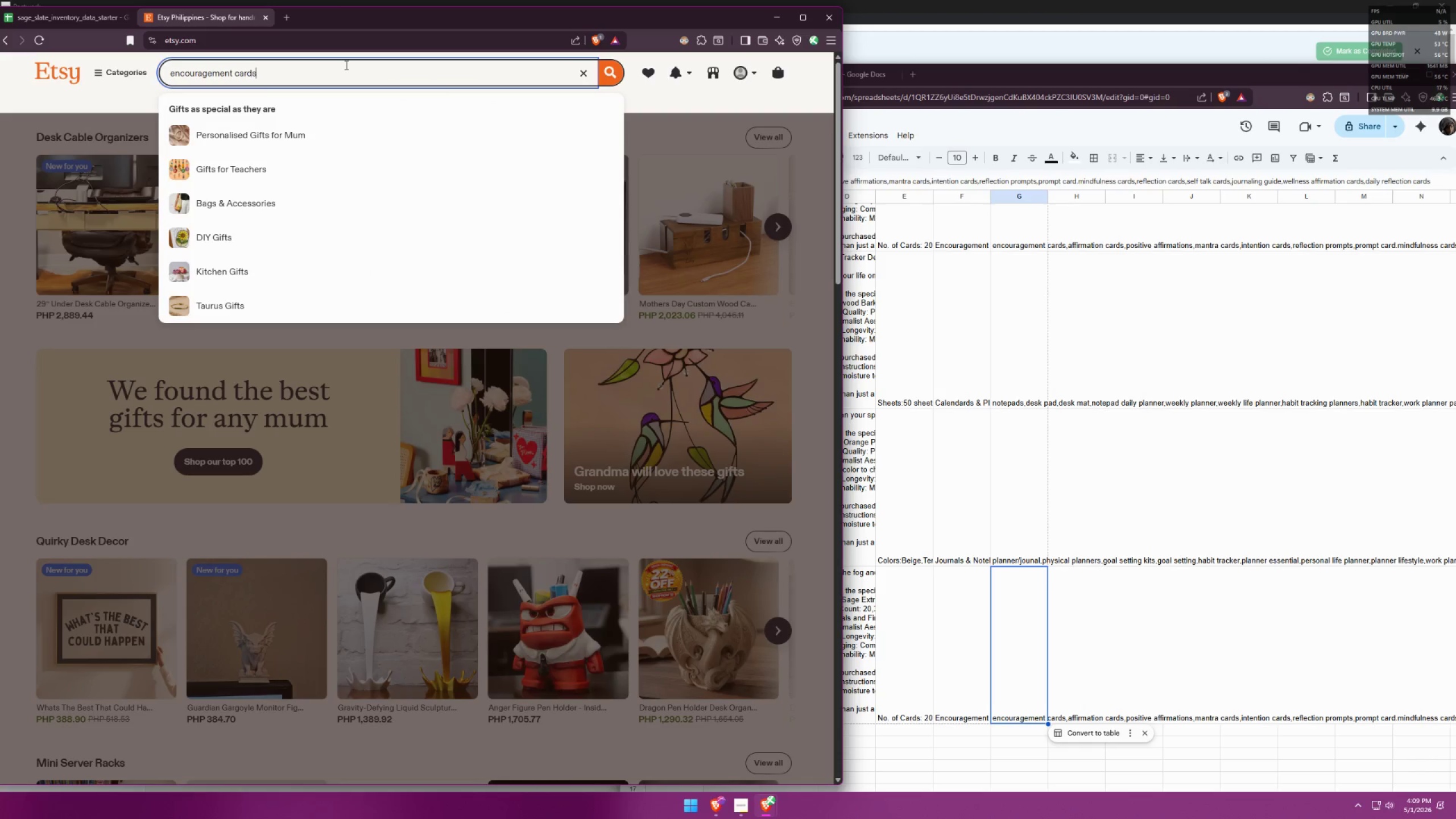 
key(Enter)
 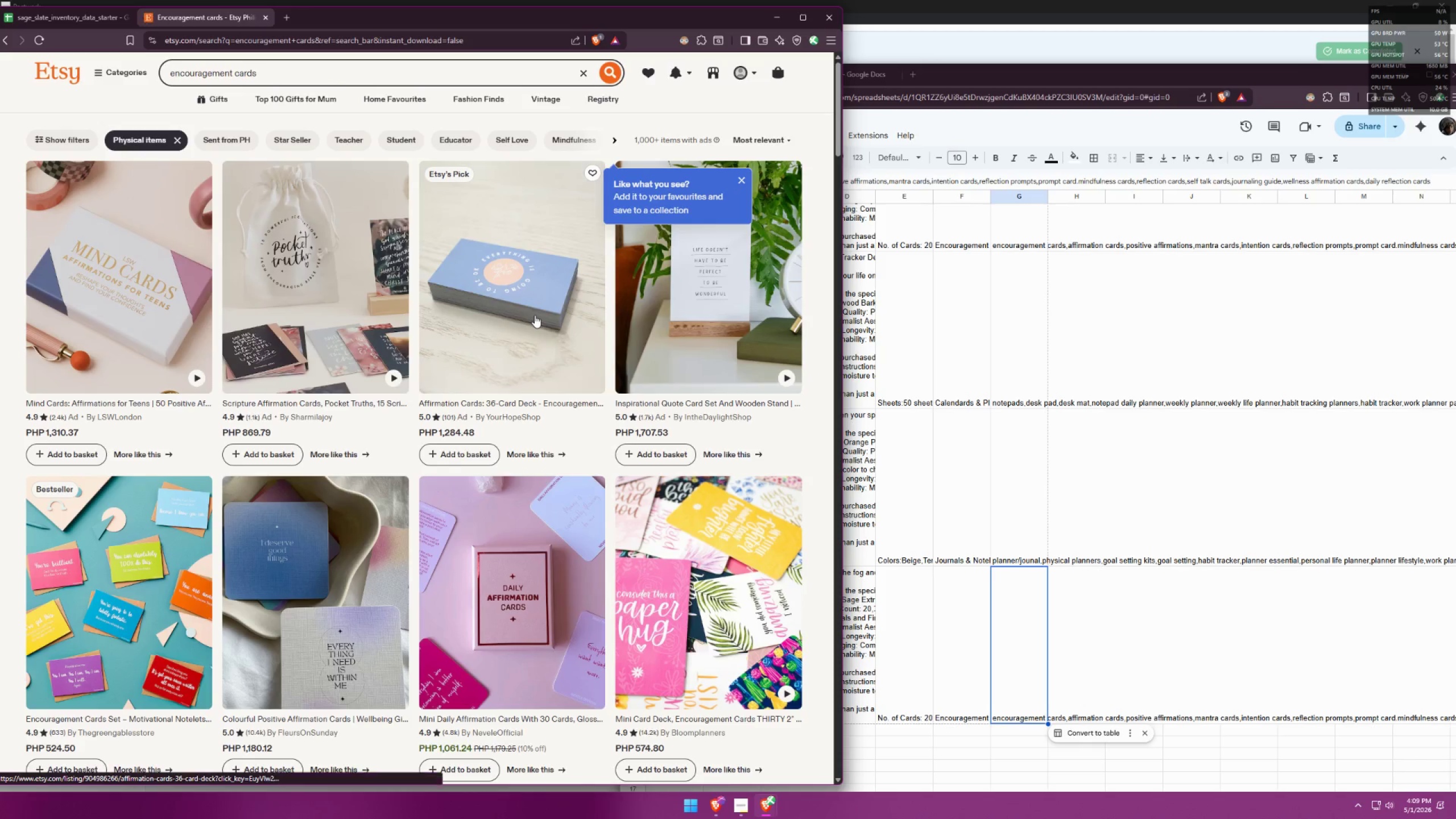 
wait(7.5)
 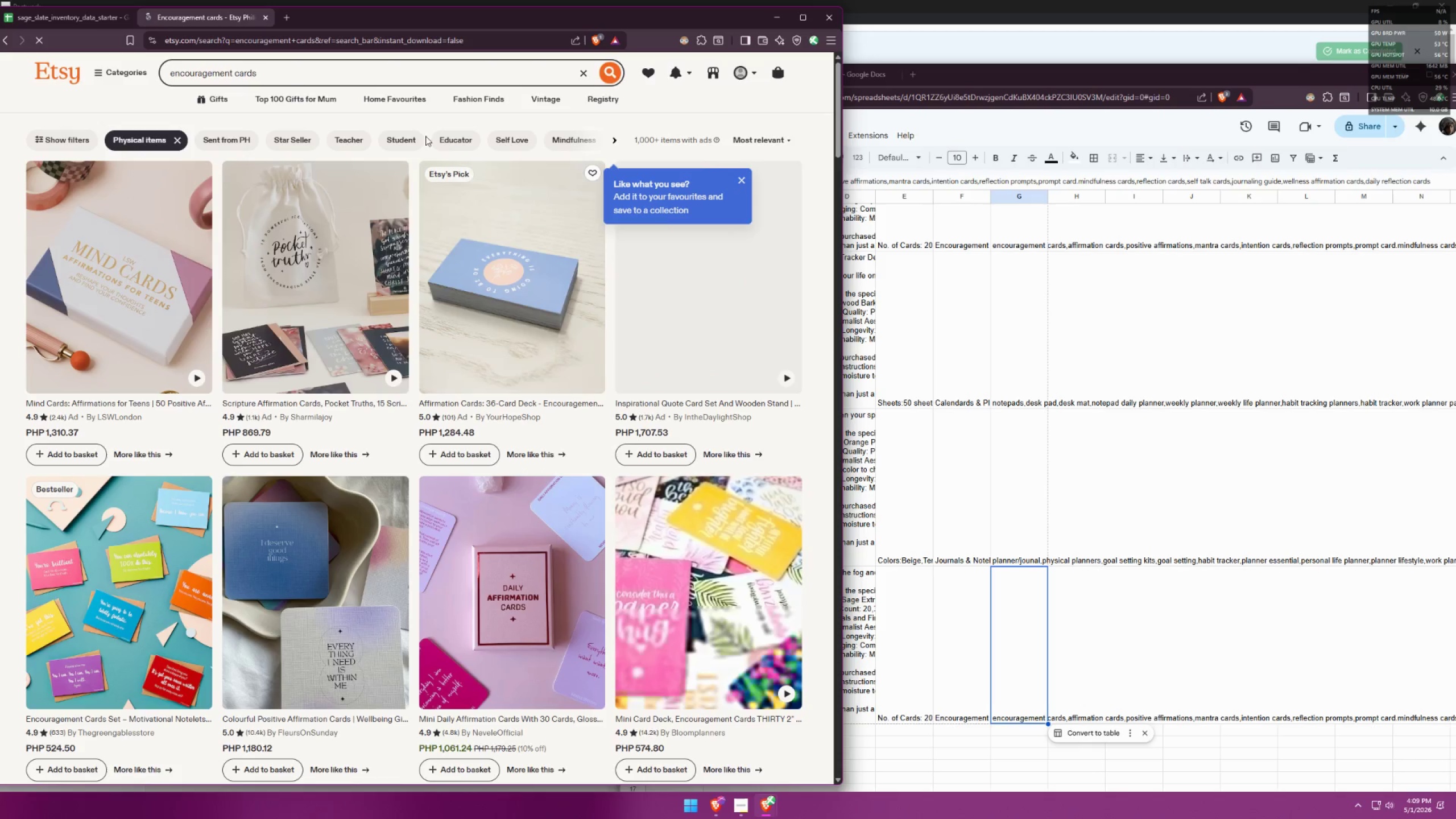 
left_click([535, 315])
 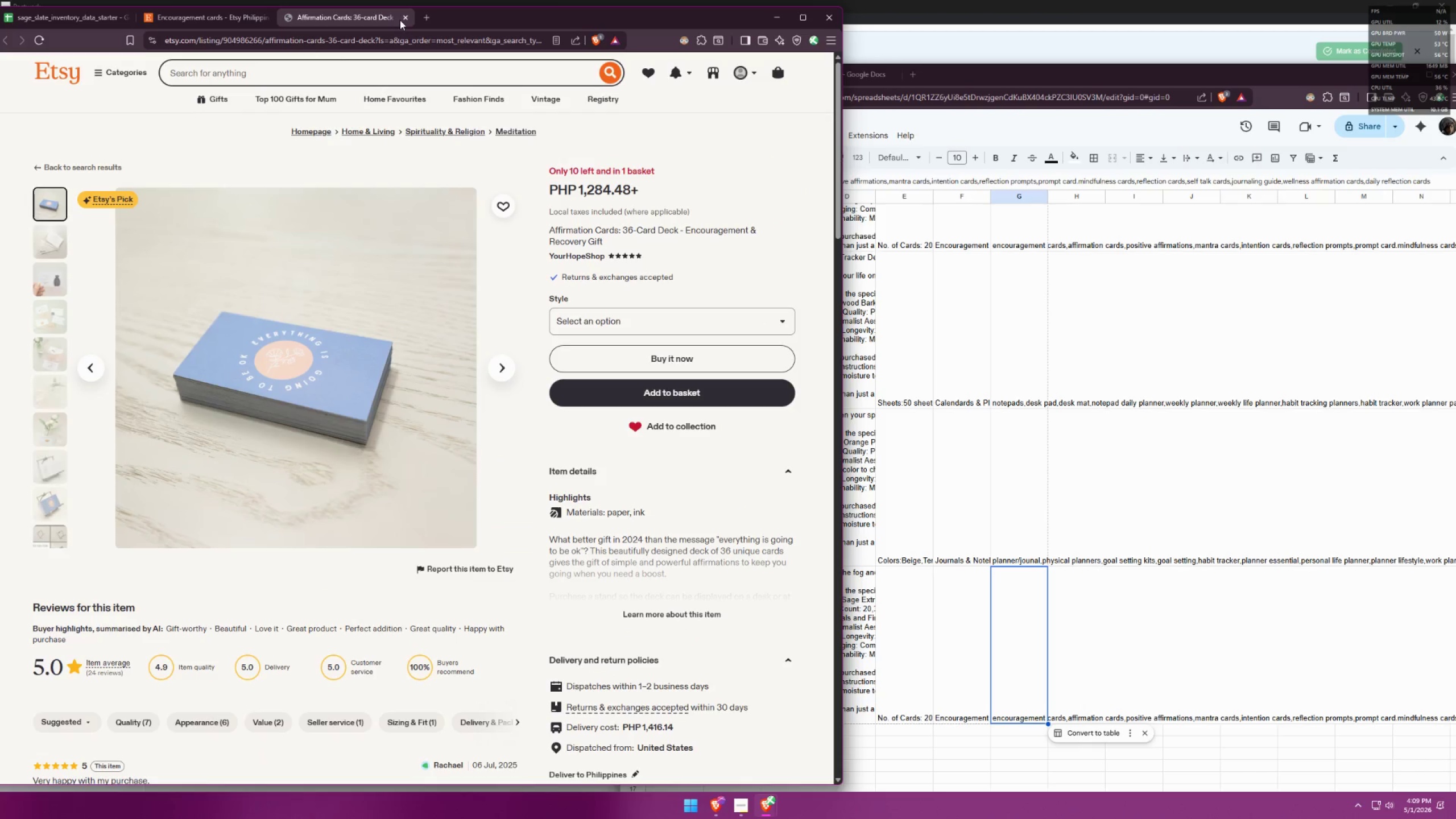 
left_click([400, 20])
 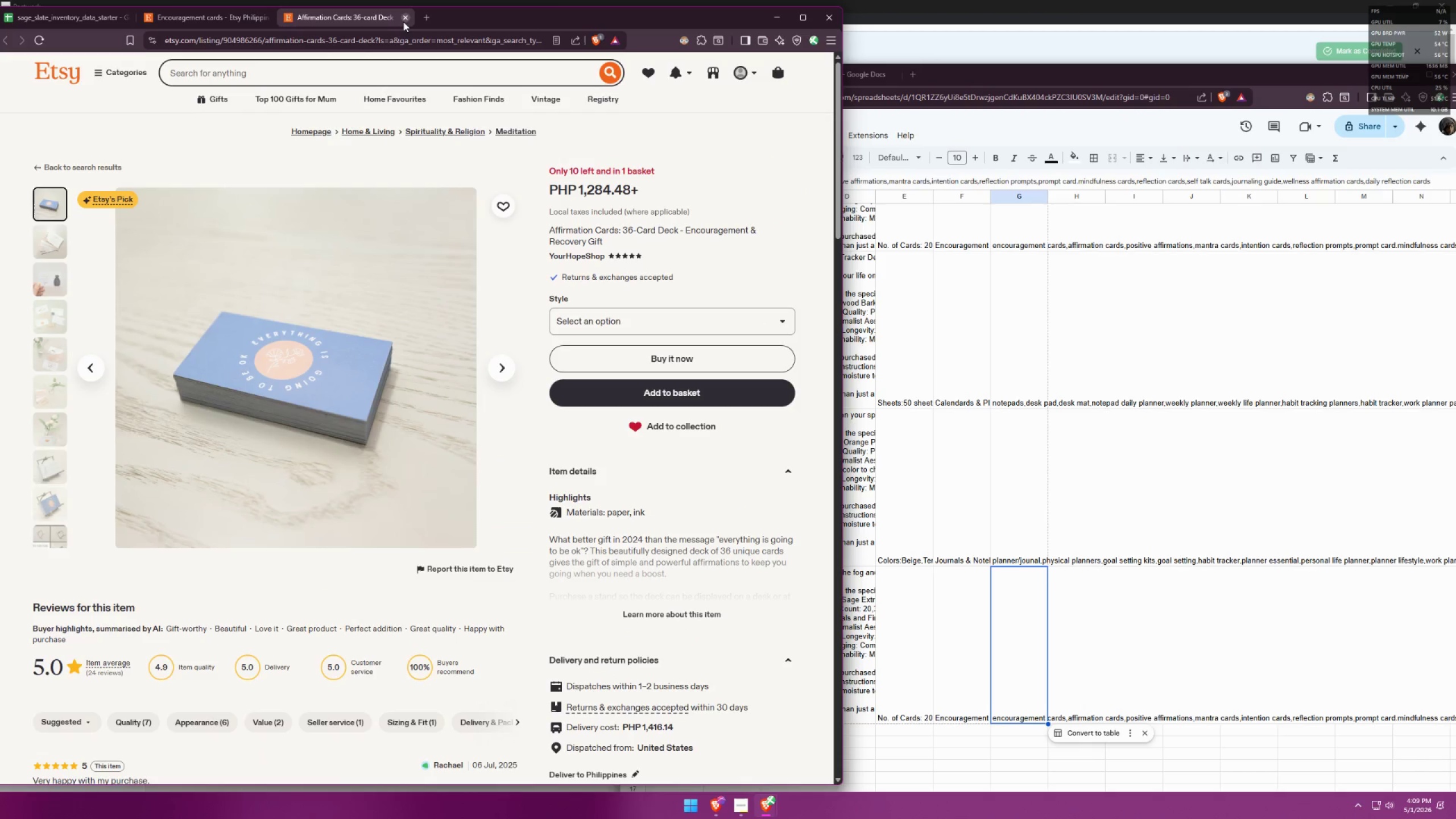 
left_click([405, 20])
 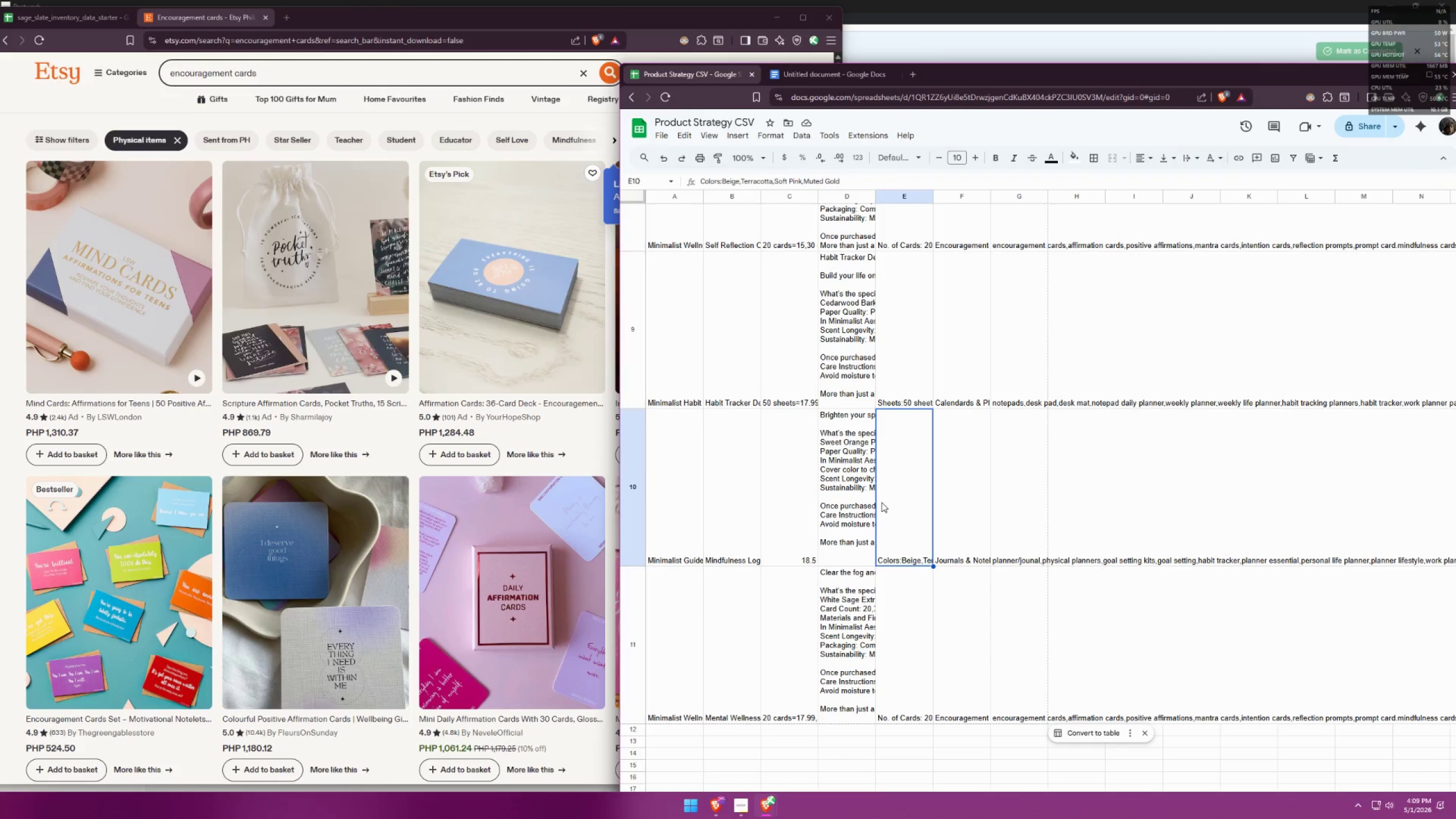 
scroll: coordinate [821, 628], scroll_direction: up, amount: 6.0
 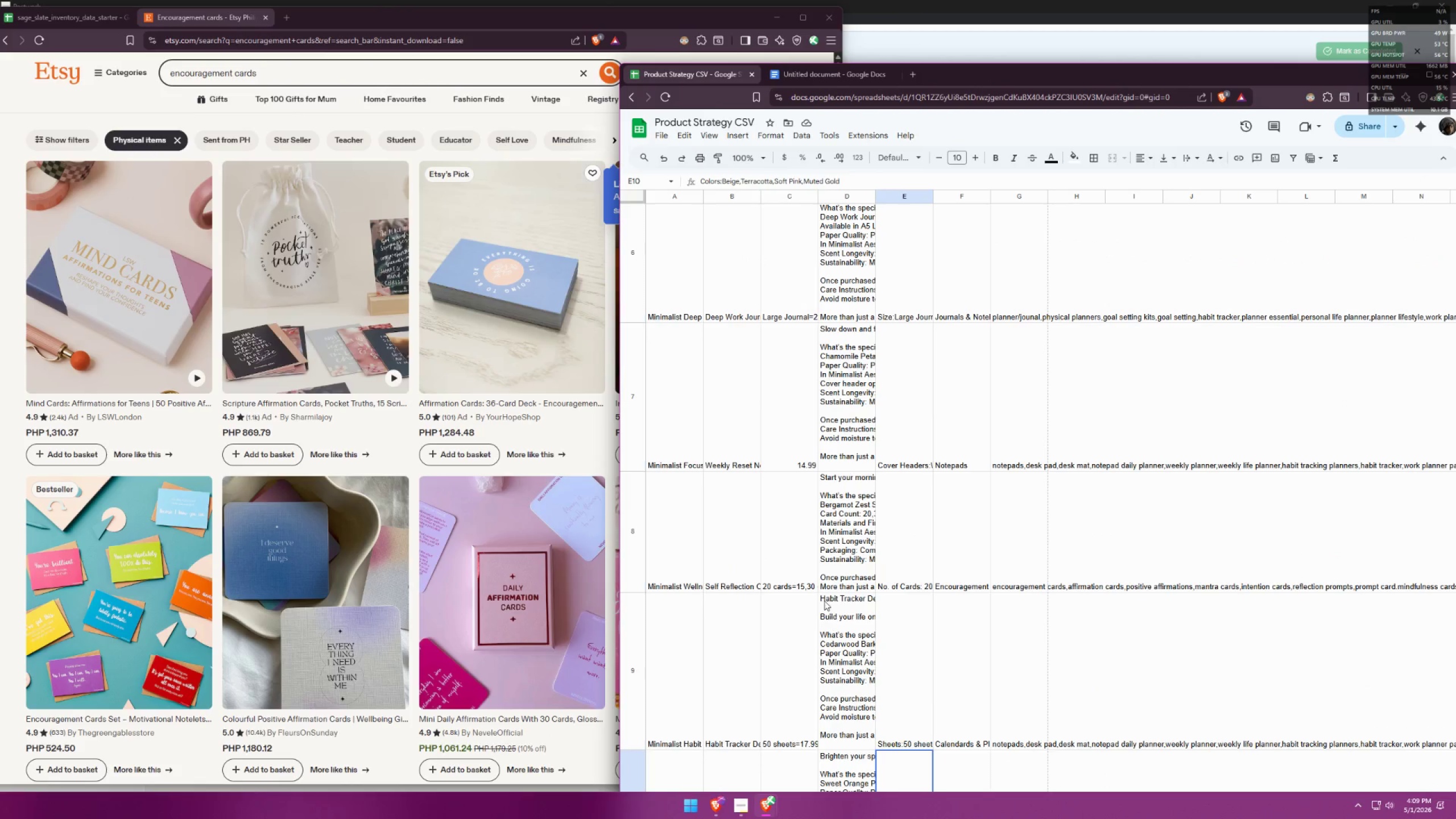 
scroll: coordinate [818, 553], scroll_direction: down, amount: 6.0
 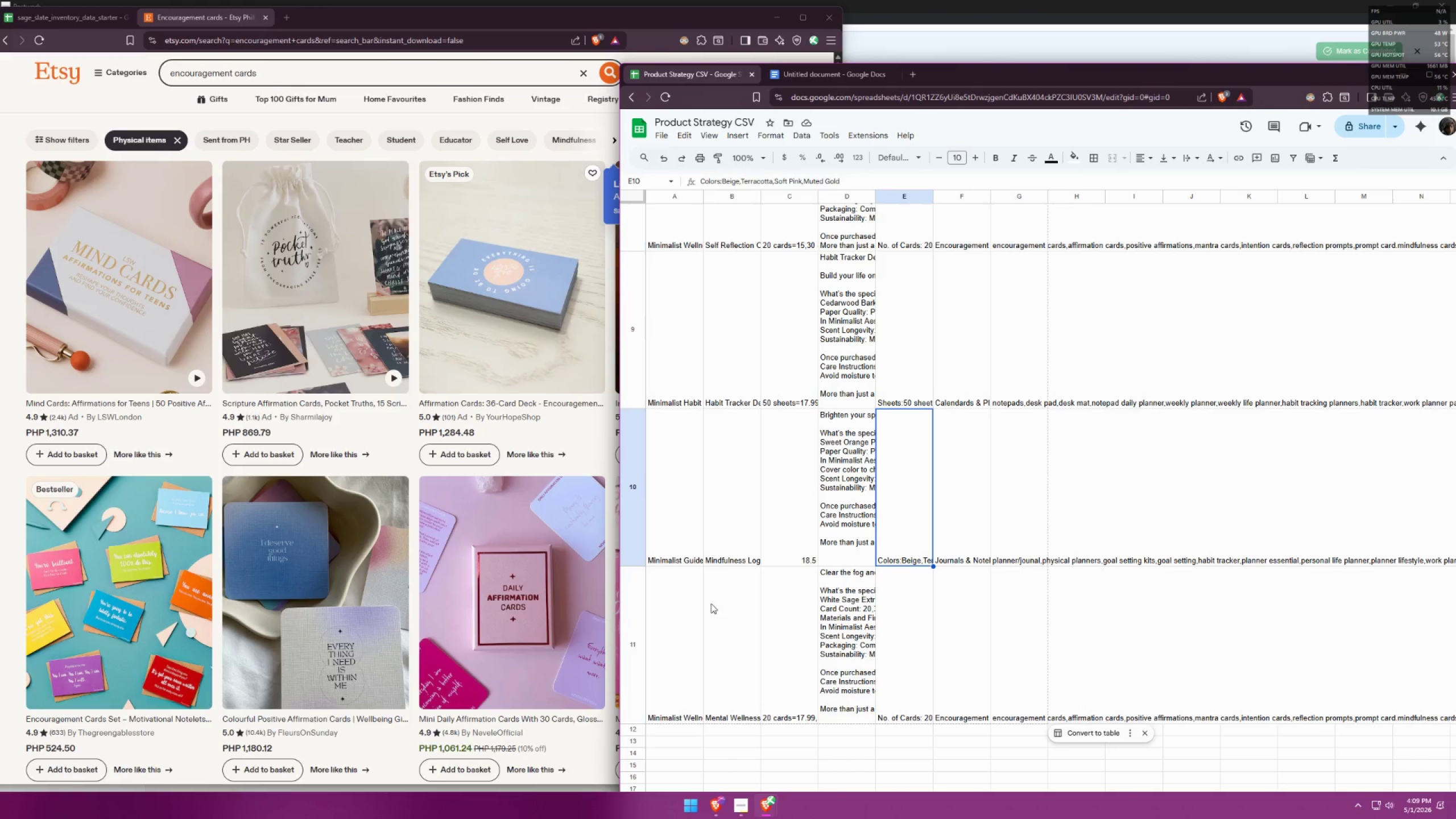 
left_click([697, 636])
 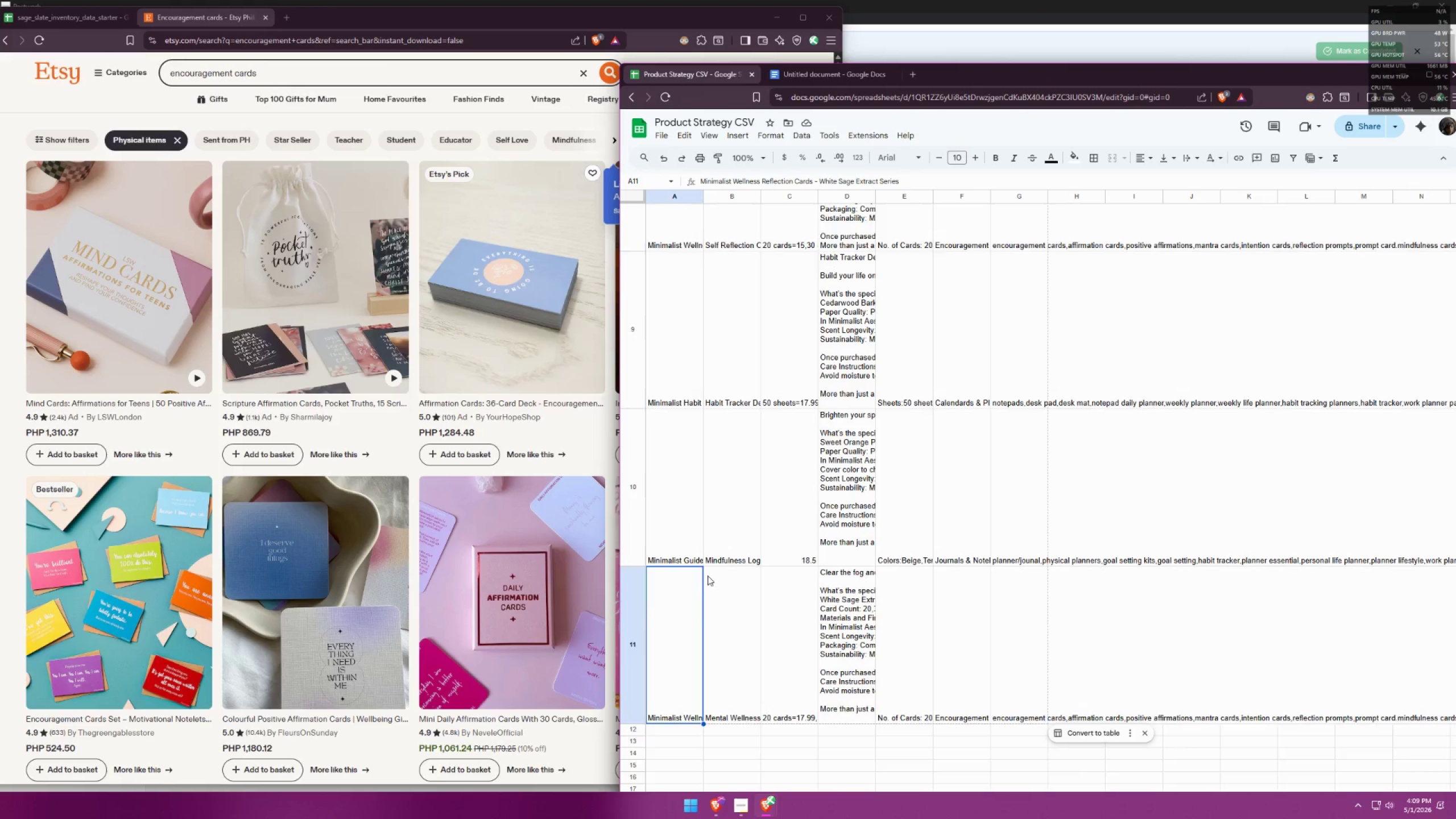 
scroll: coordinate [722, 529], scroll_direction: up, amount: 21.0
 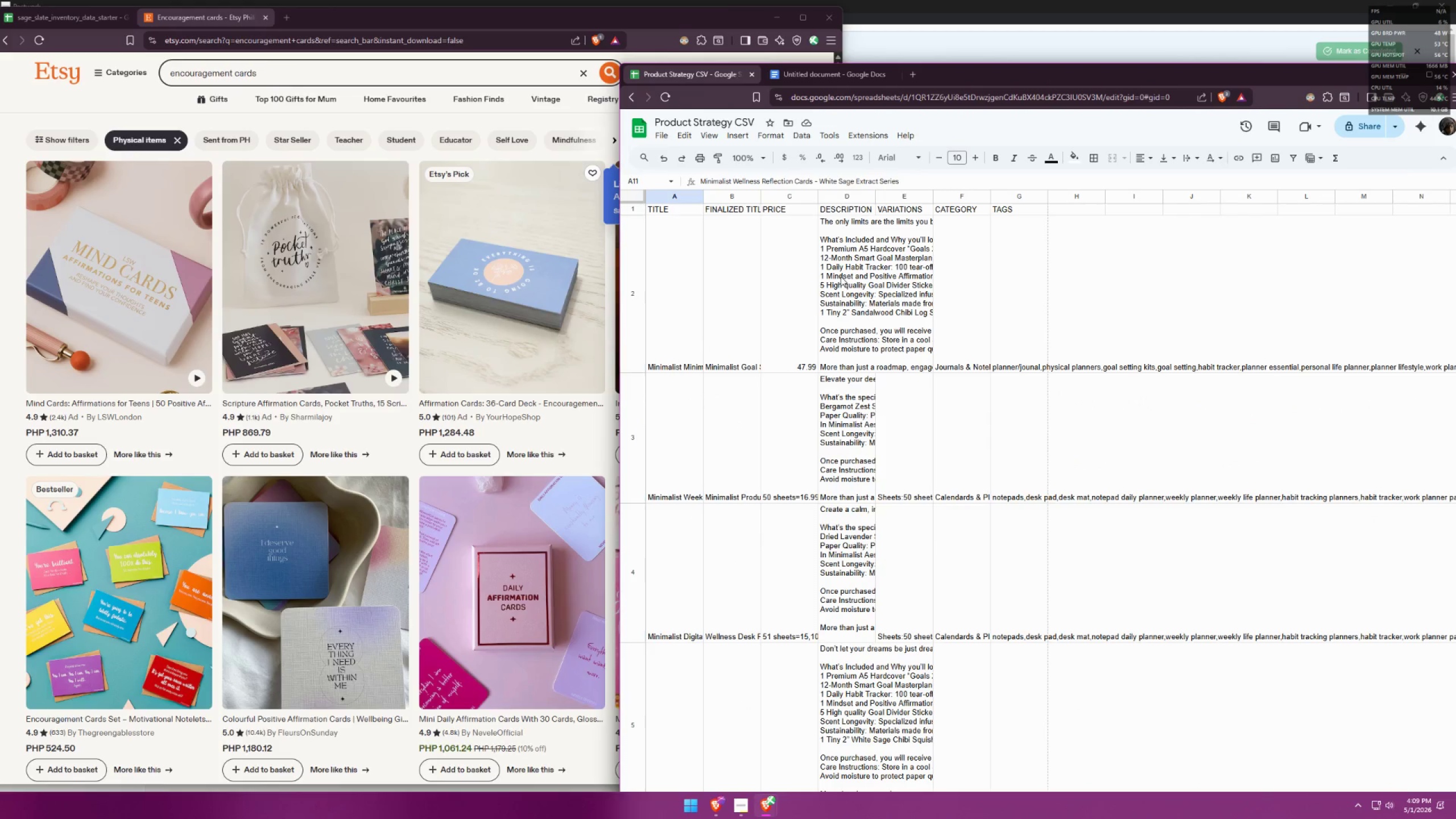 
double_click([841, 276])
 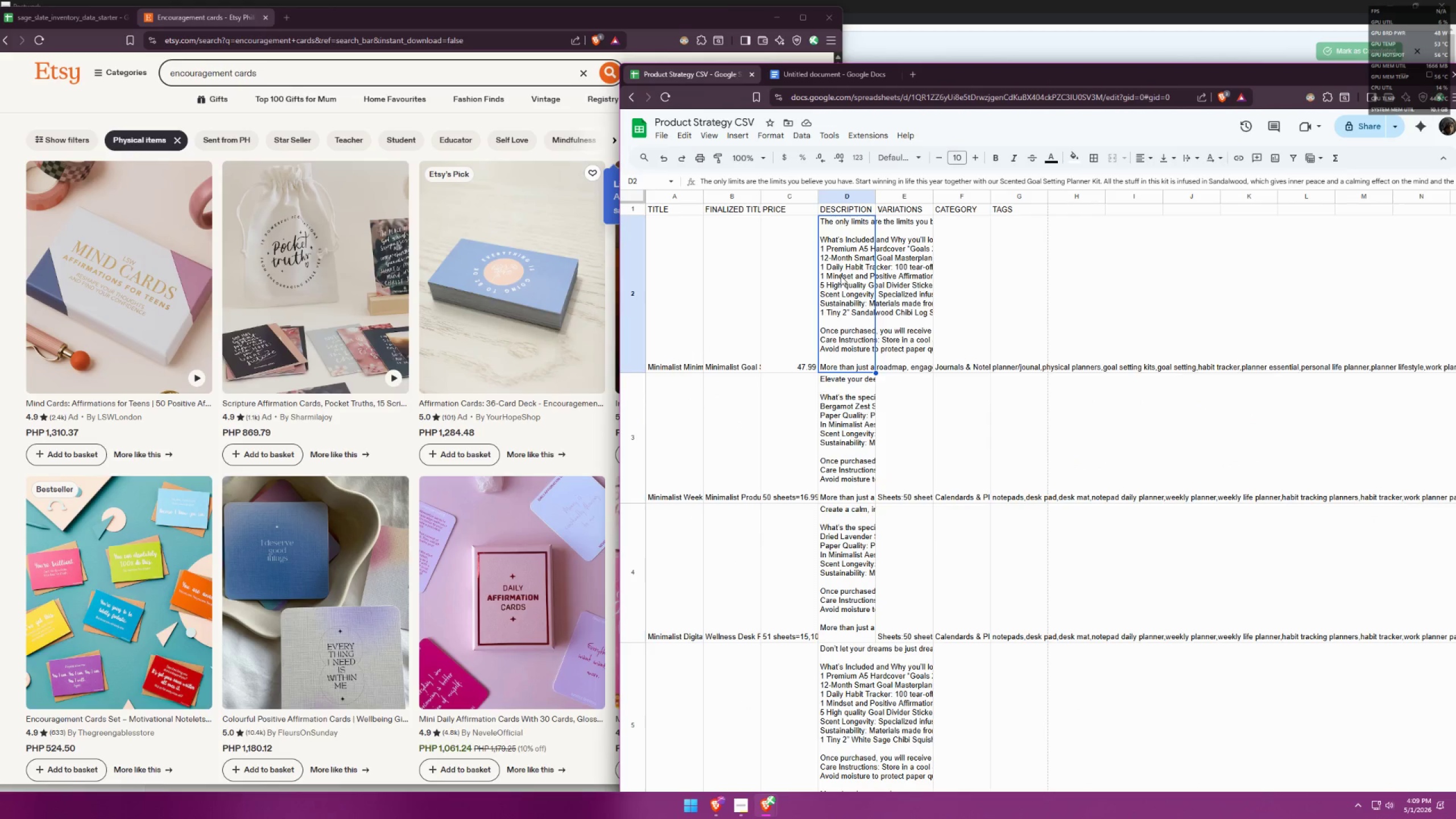 
triple_click([841, 276])
 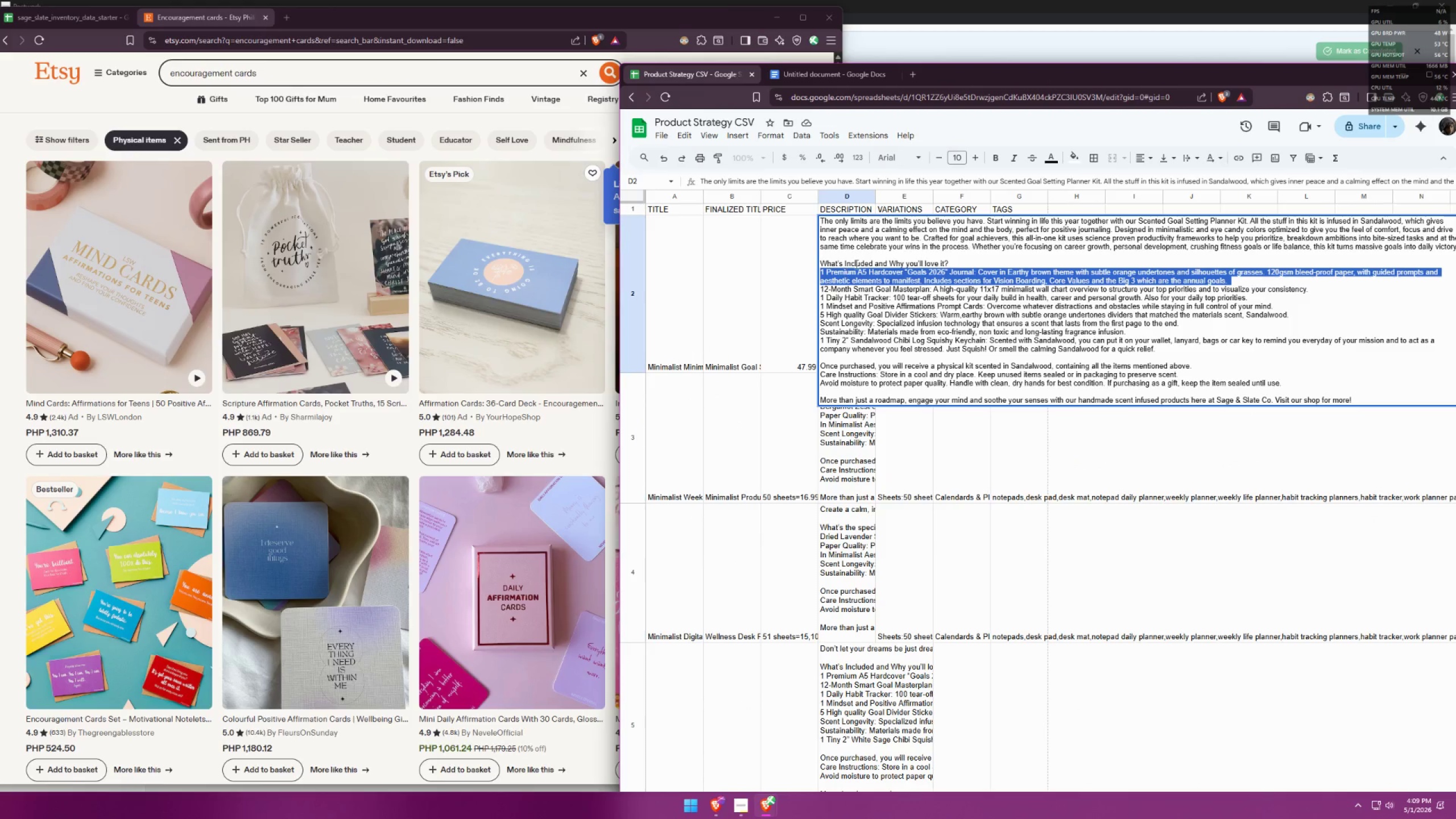 
left_click([867, 245])
 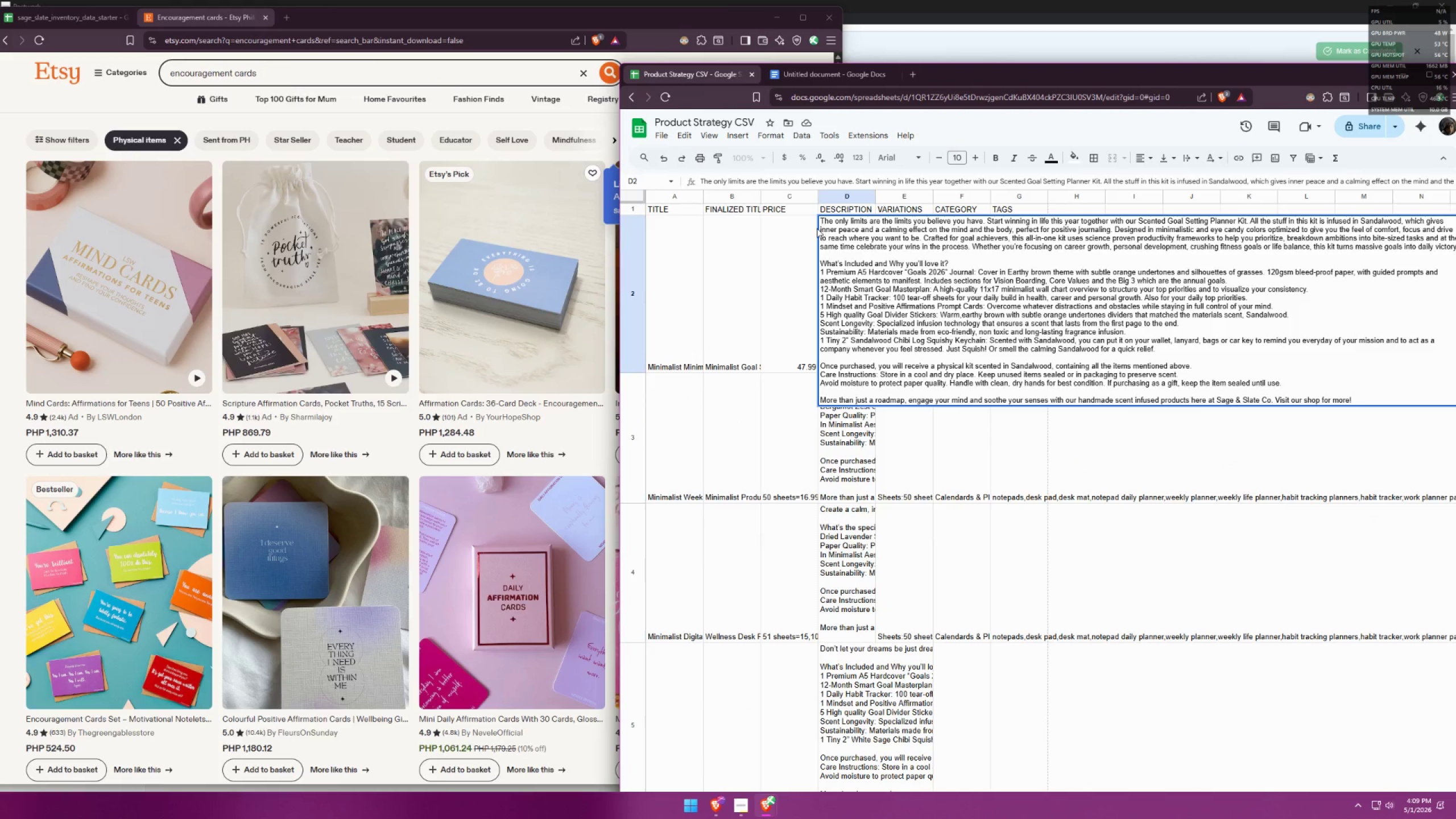 
left_click_drag(start_coordinate=[1151, 72], to_coordinate=[929, 62])
 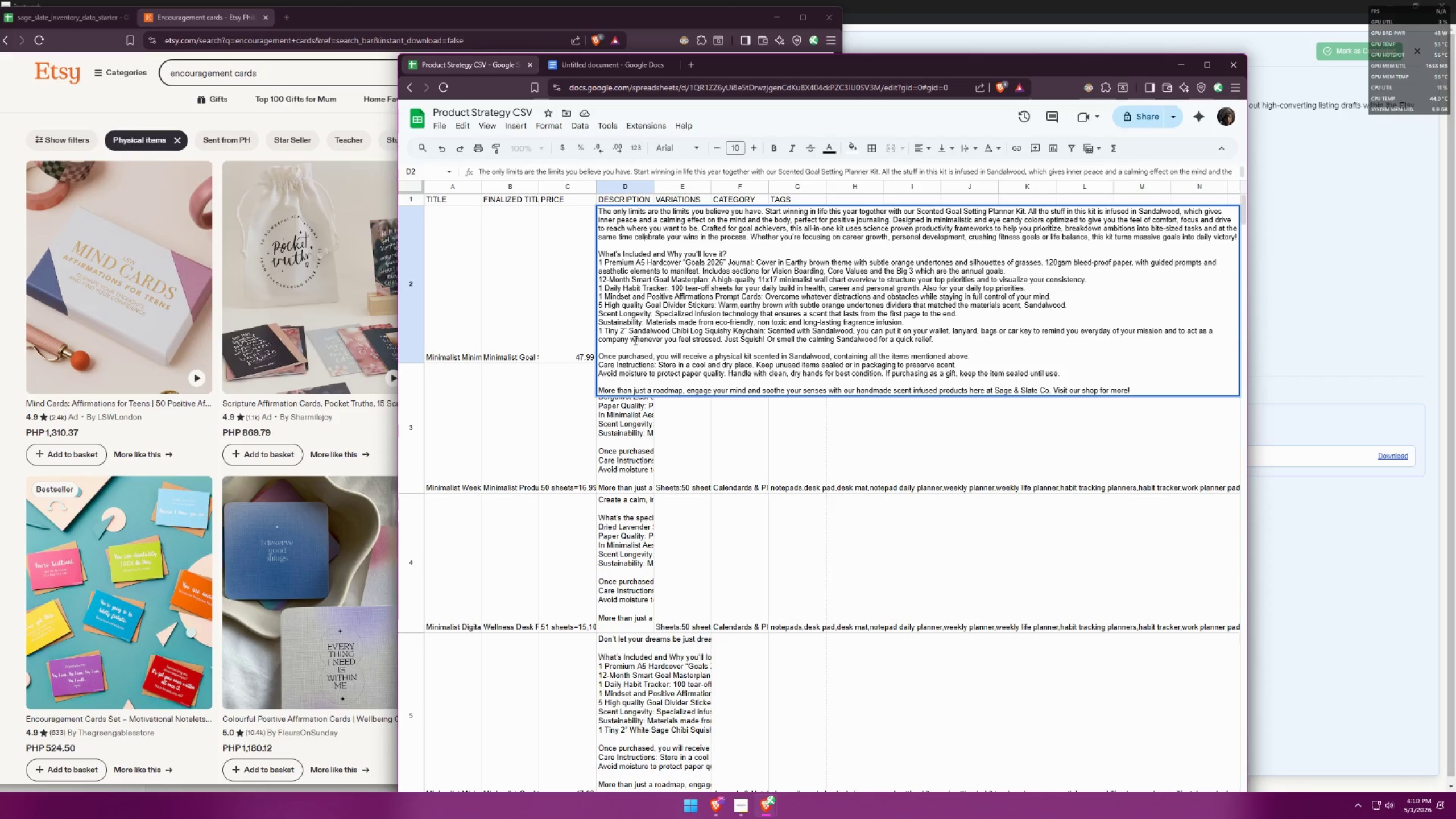 
wait(44.94)
 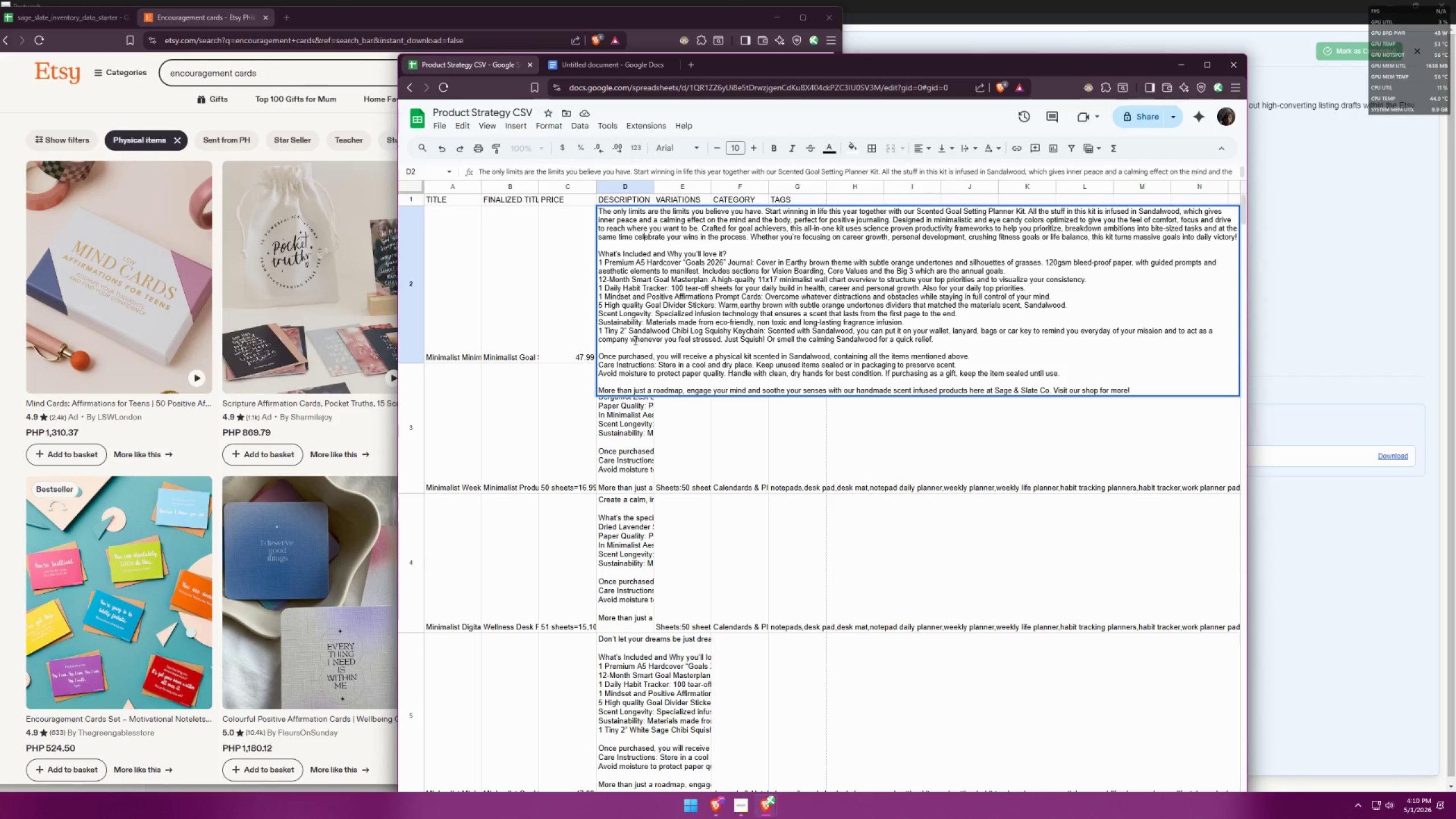 
left_click_drag(start_coordinate=[910, 320], to_coordinate=[595, 309])
 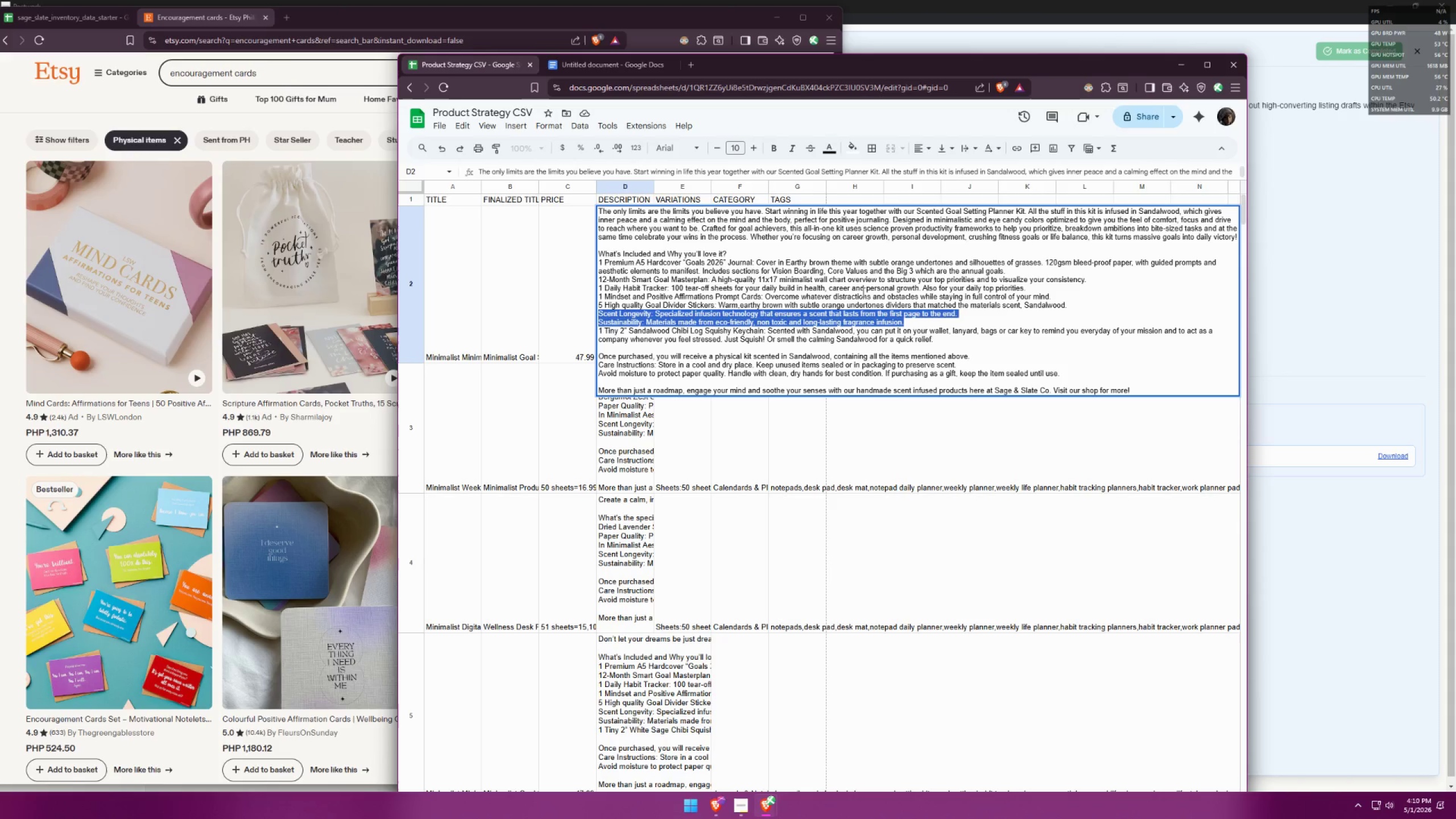 
key(Control+ControlLeft)
 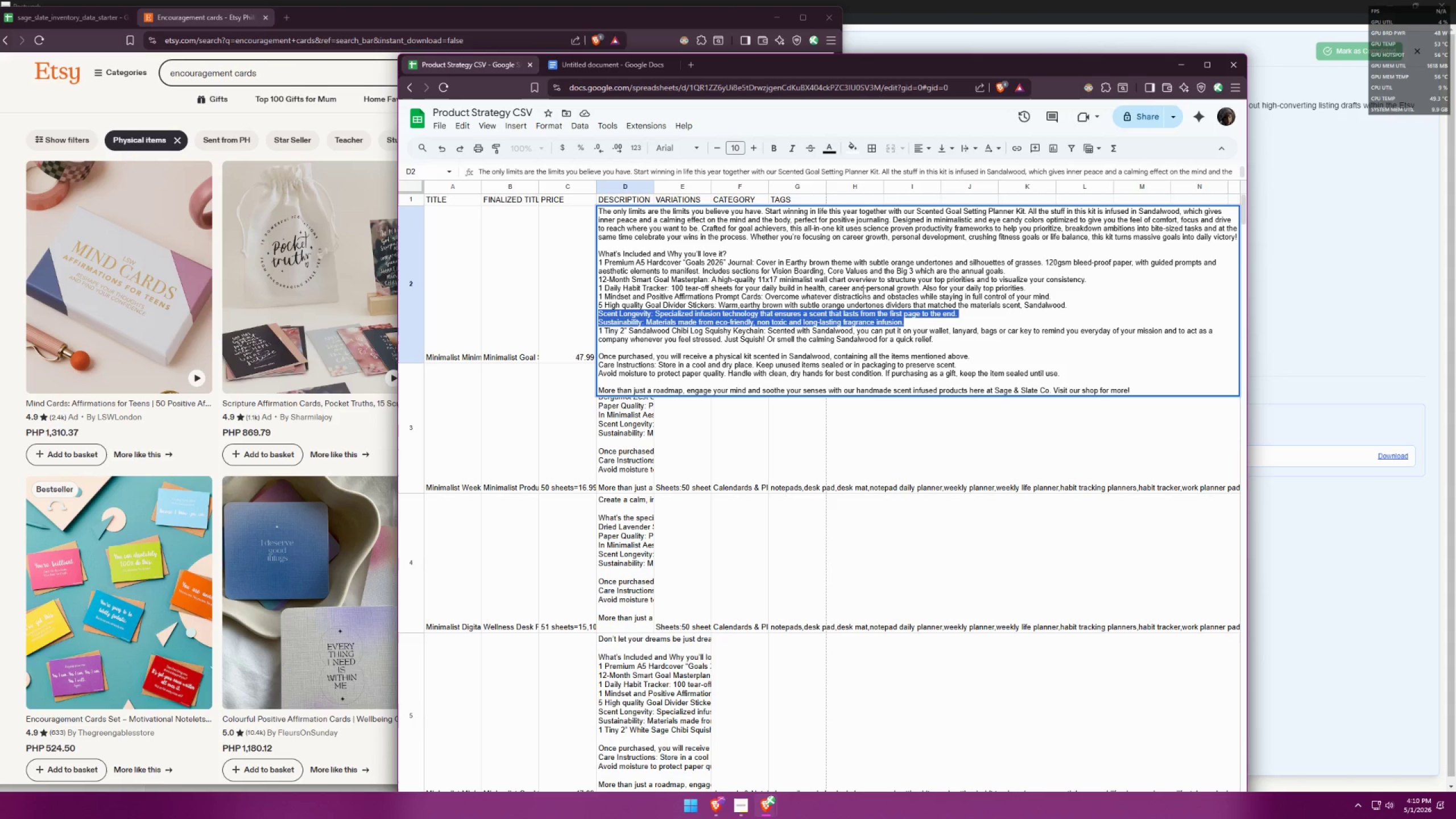 
key(Control+C)
 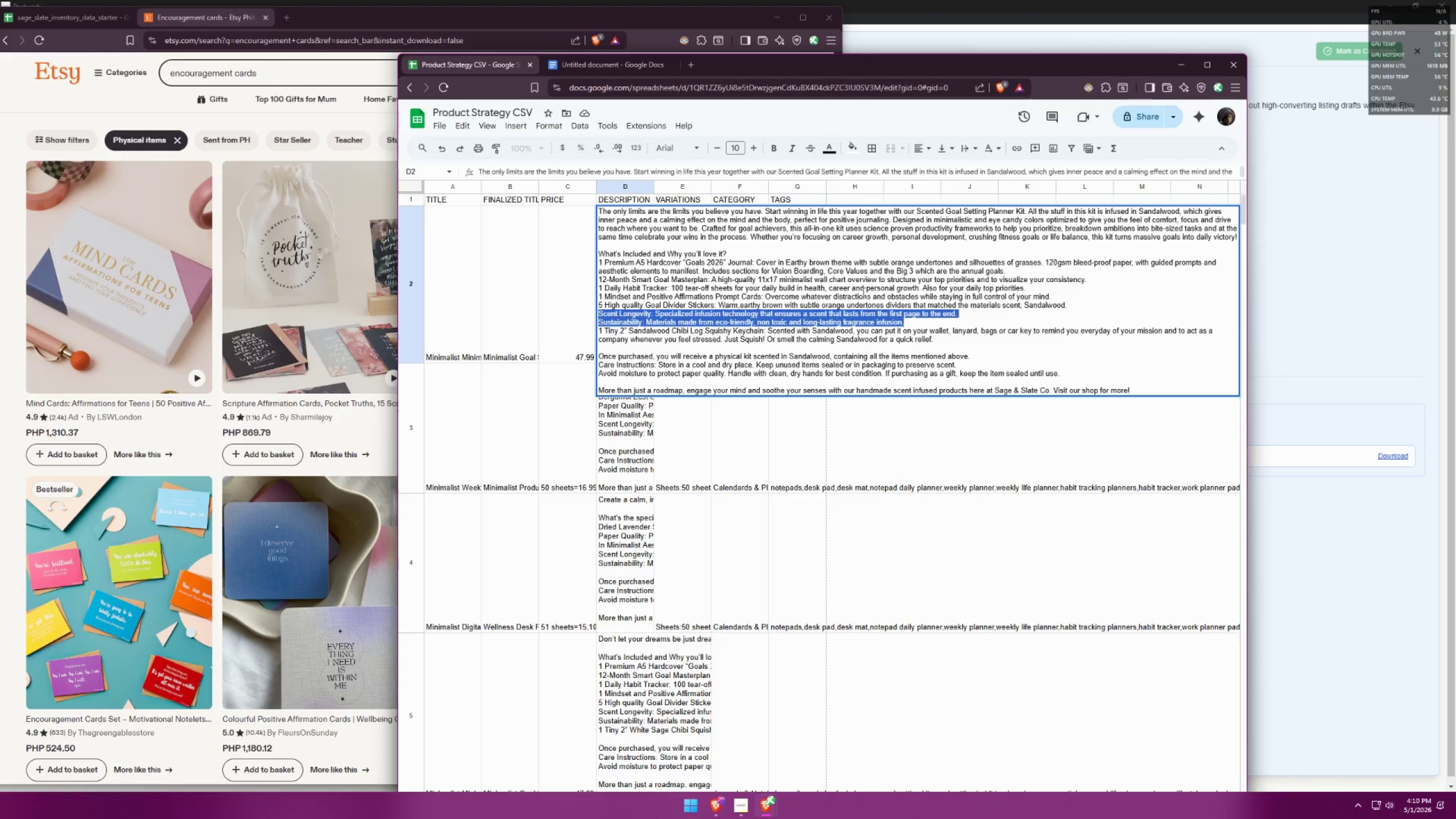 
key(Backspace)
 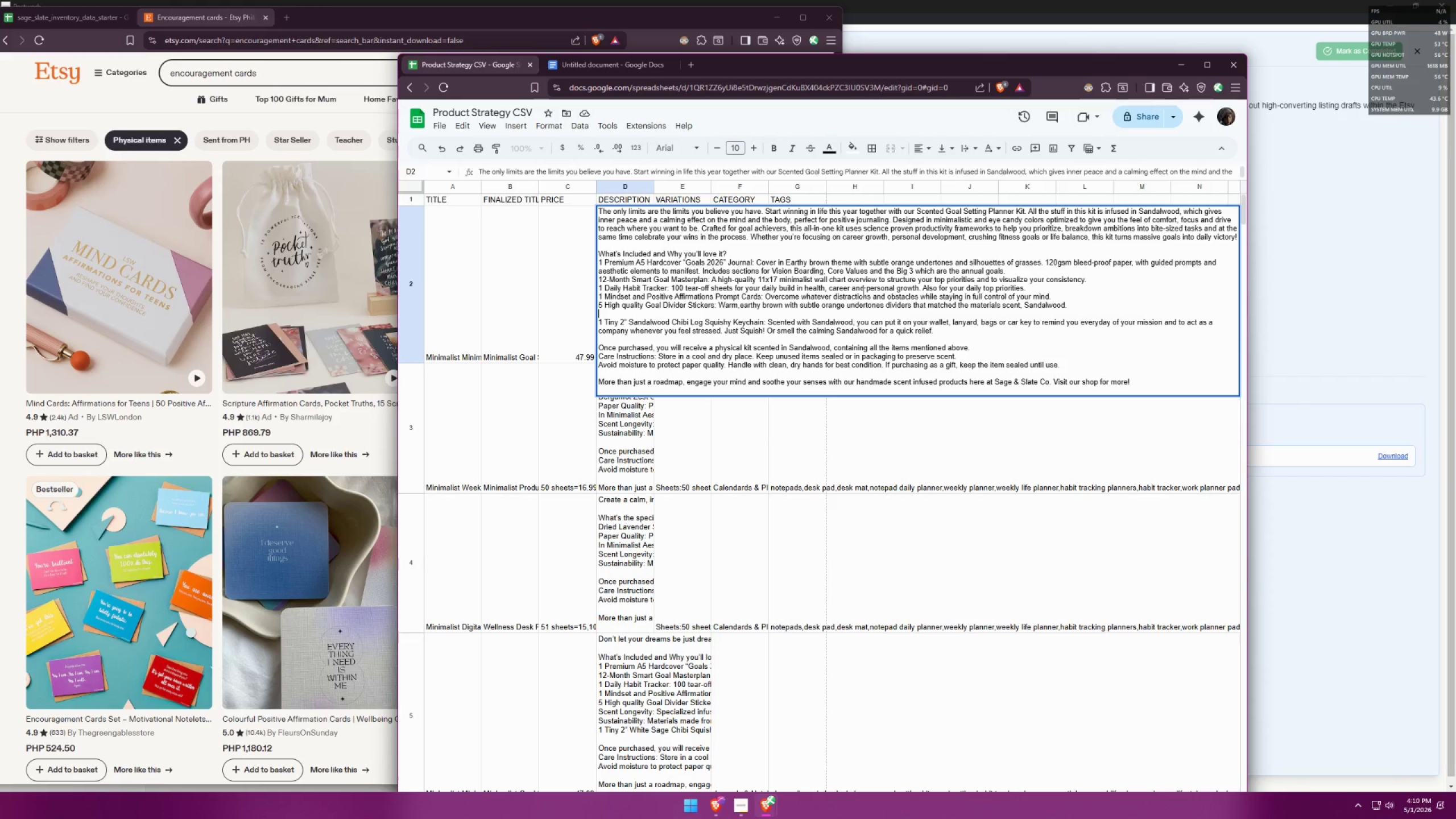 
key(Backspace)
 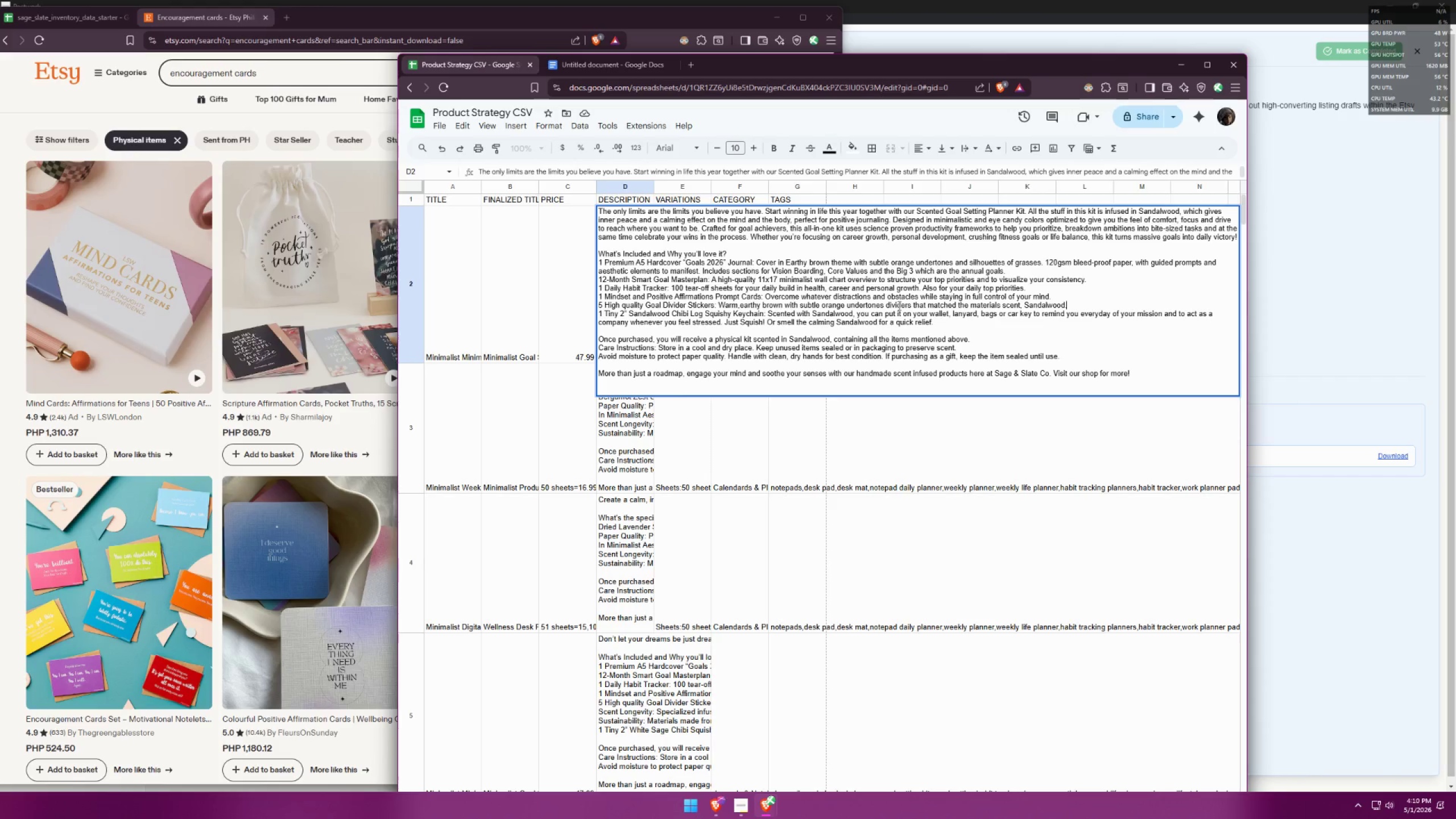 
left_click([954, 319])
 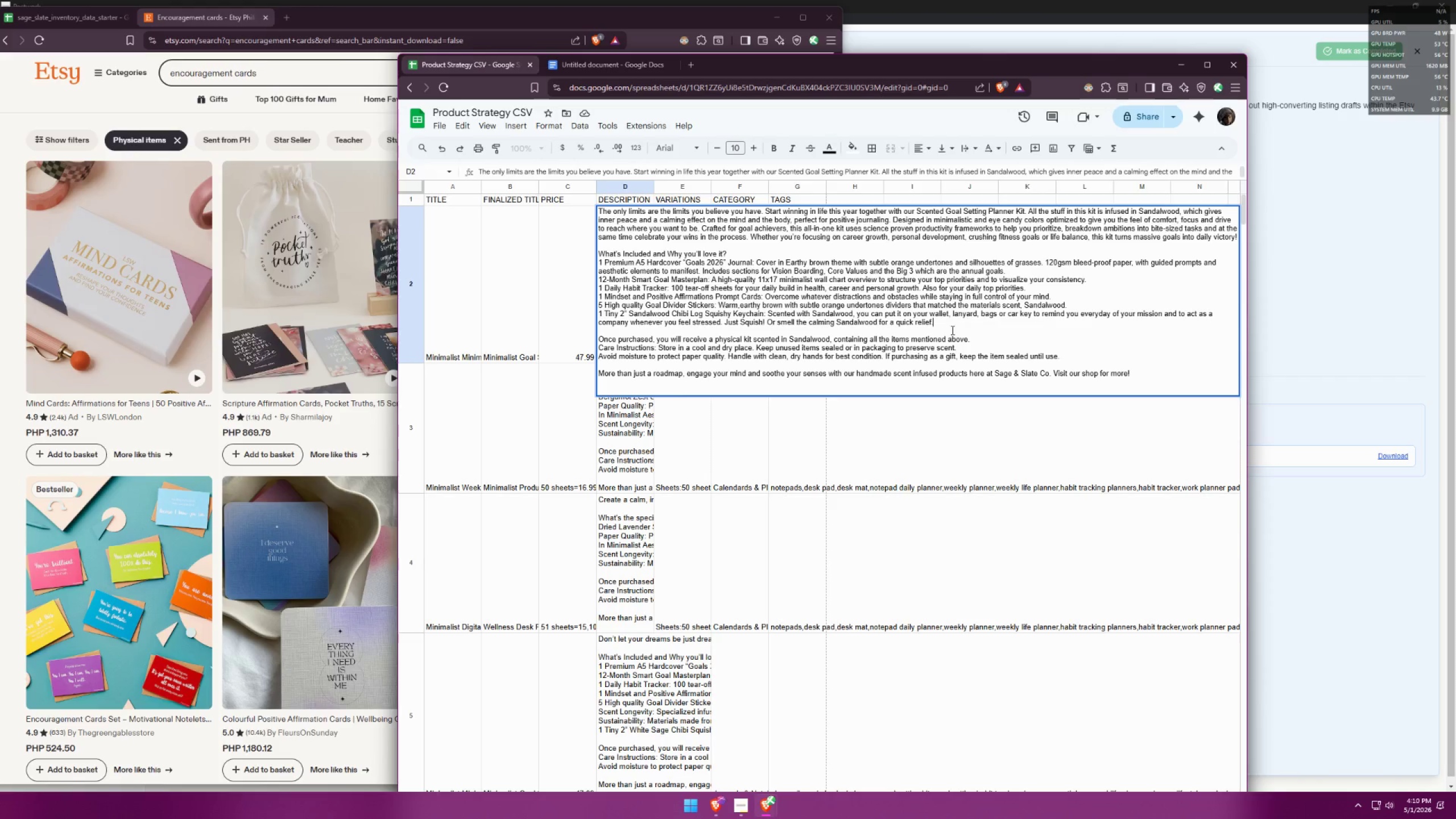 
key(Control+Enter)
 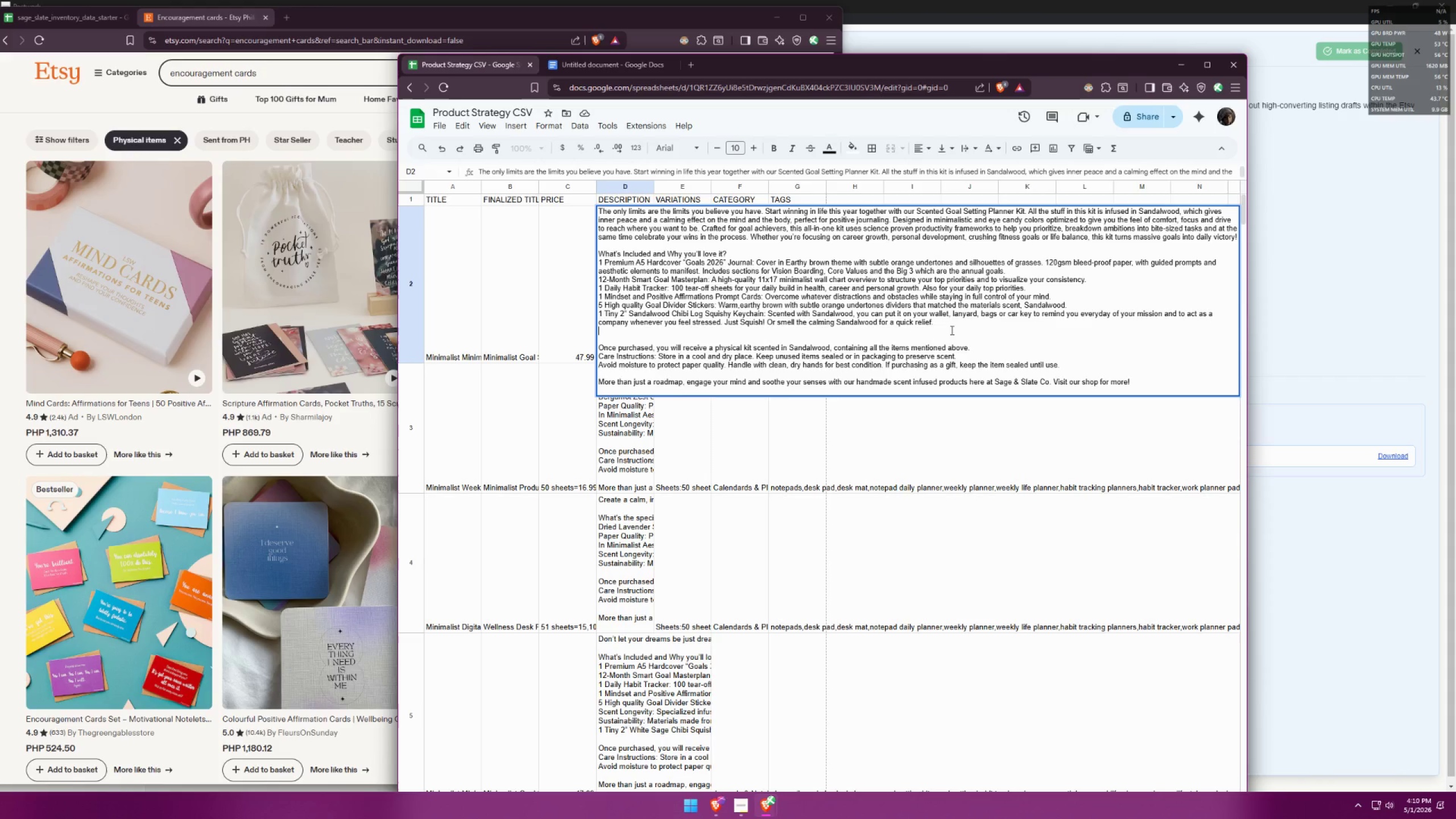 
key(Control+V)
 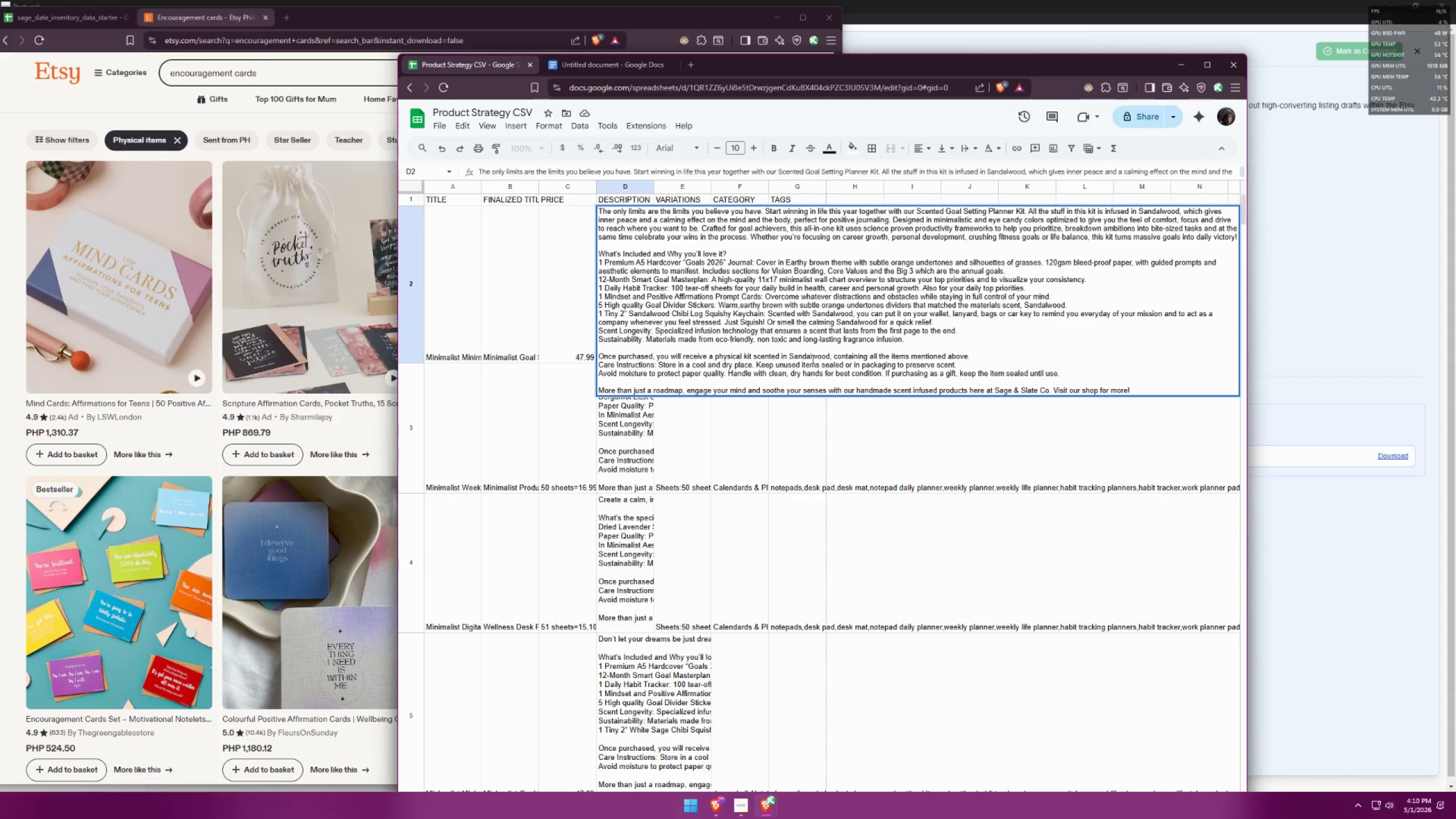 
wait(12.41)
 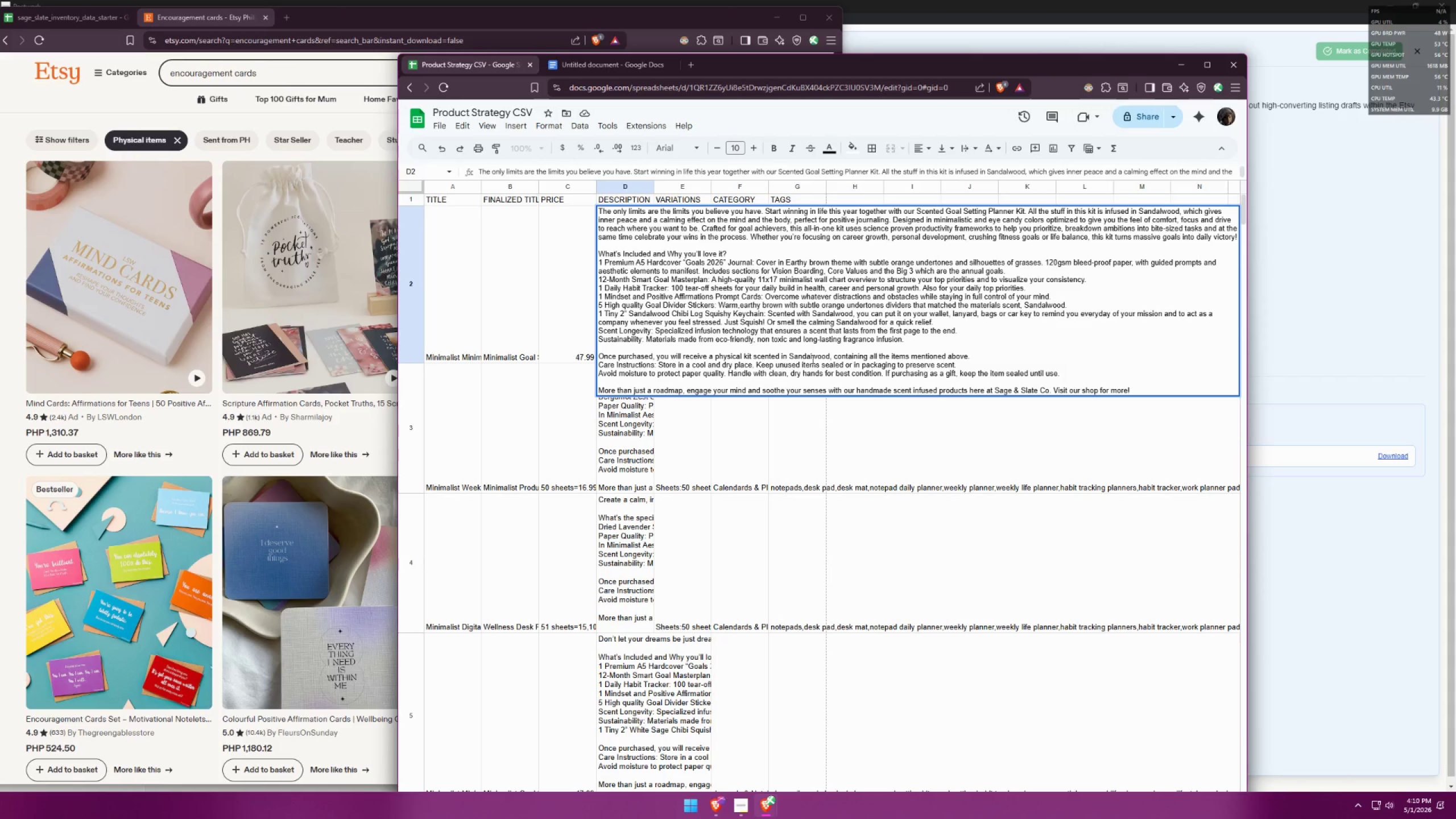 
left_click([634, 432])
 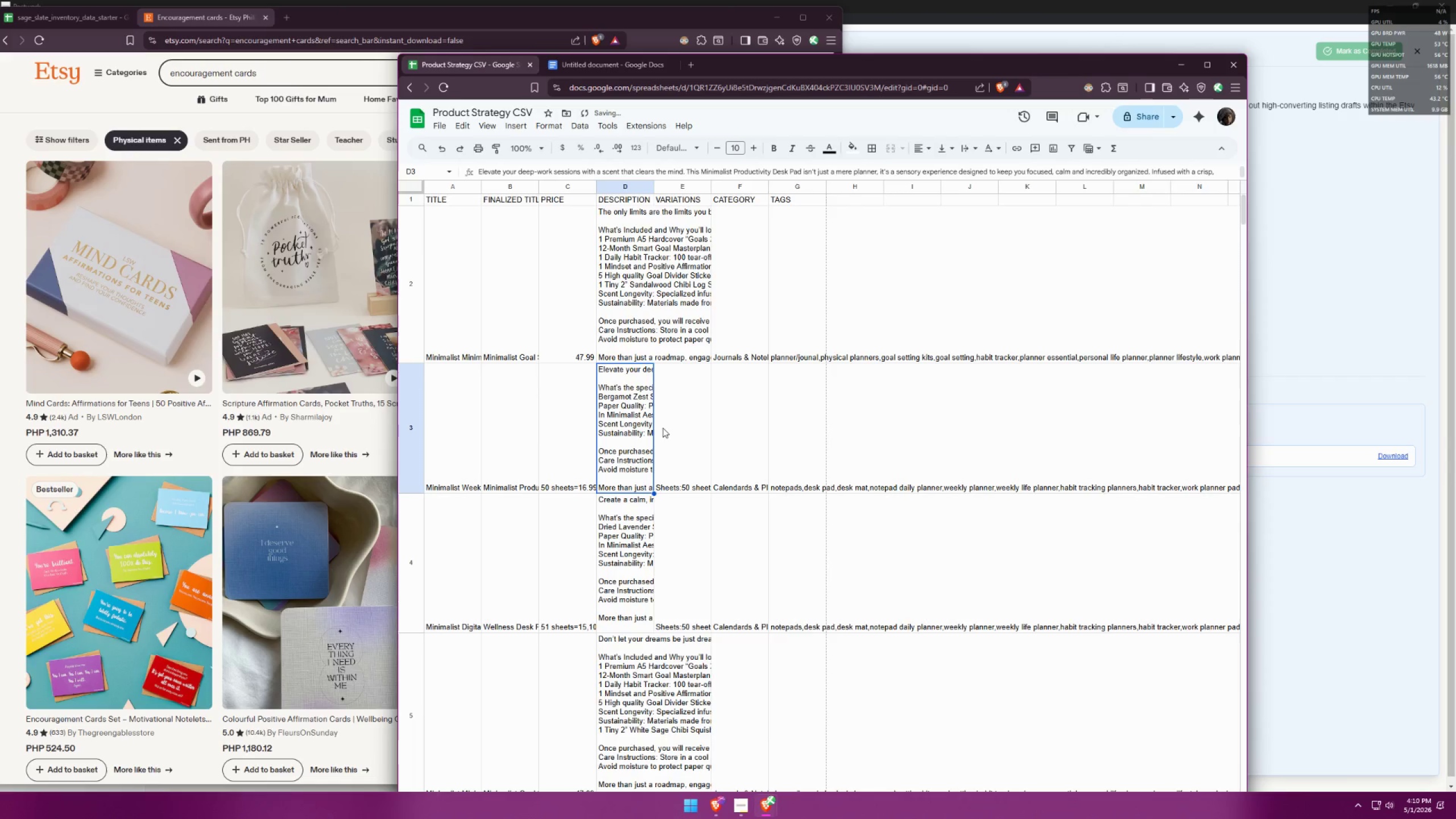 
left_click([624, 385])
 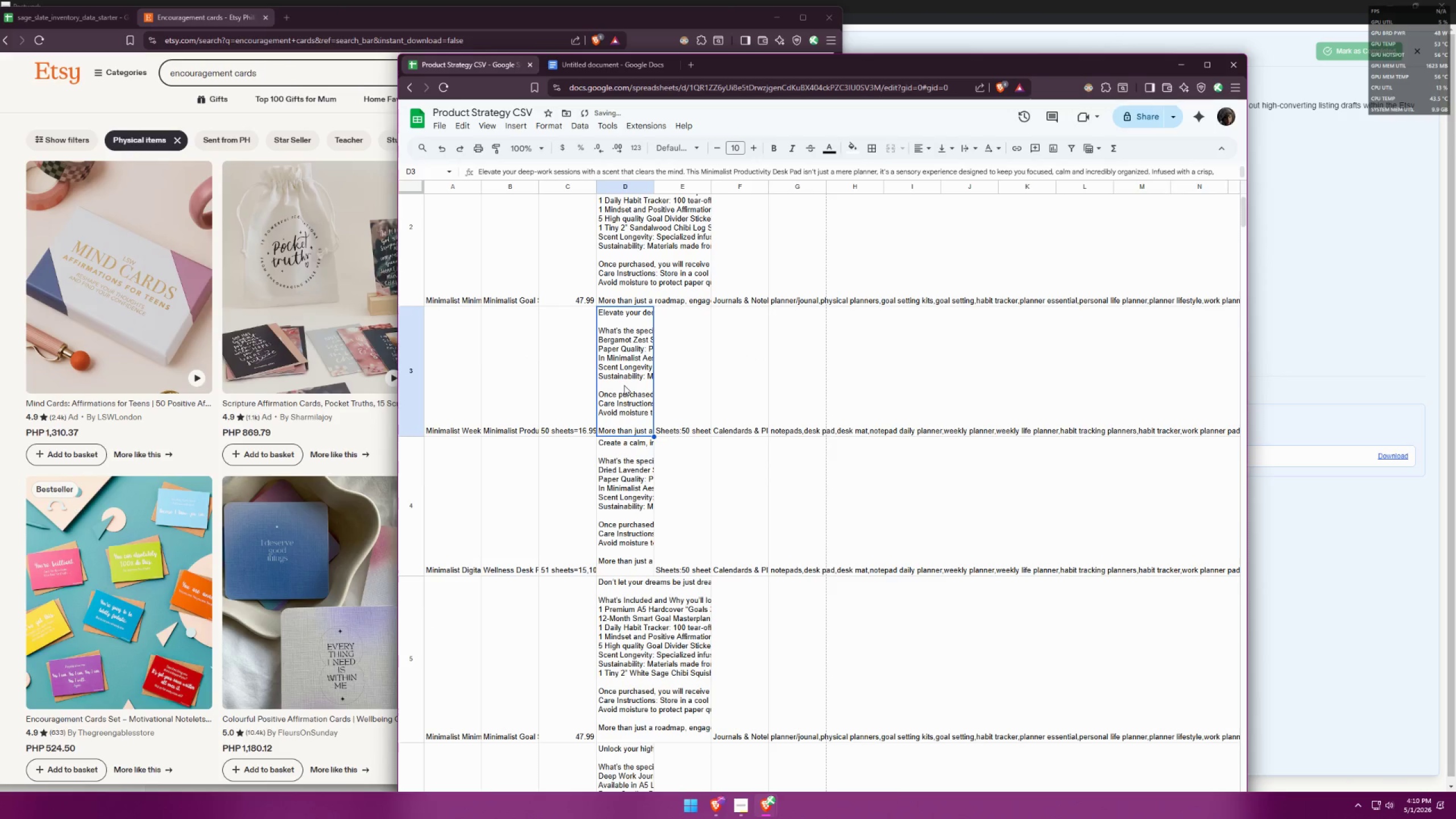 
scroll: coordinate [669, 427], scroll_direction: down, amount: 1.0
 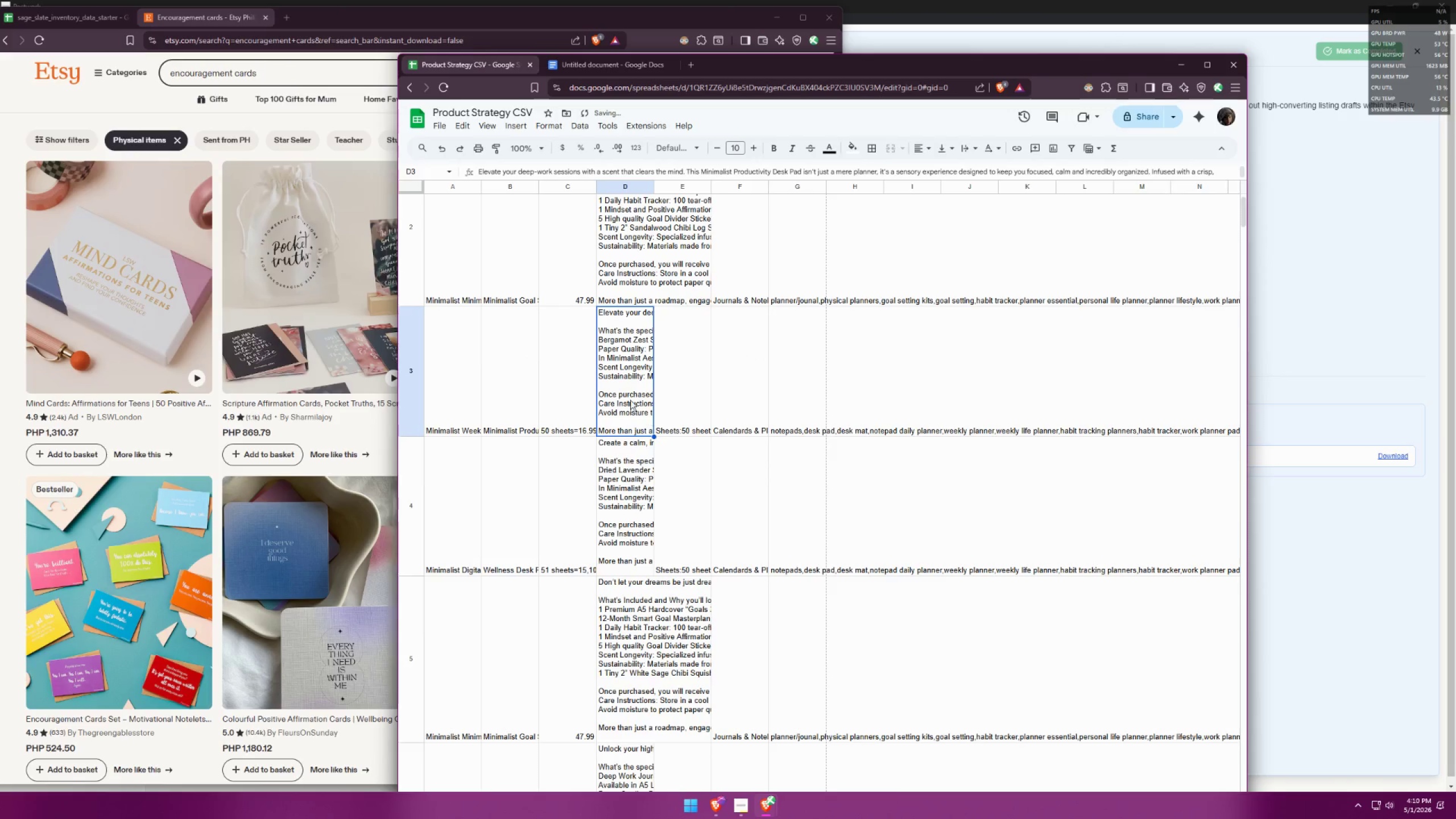 
double_click([624, 385])
 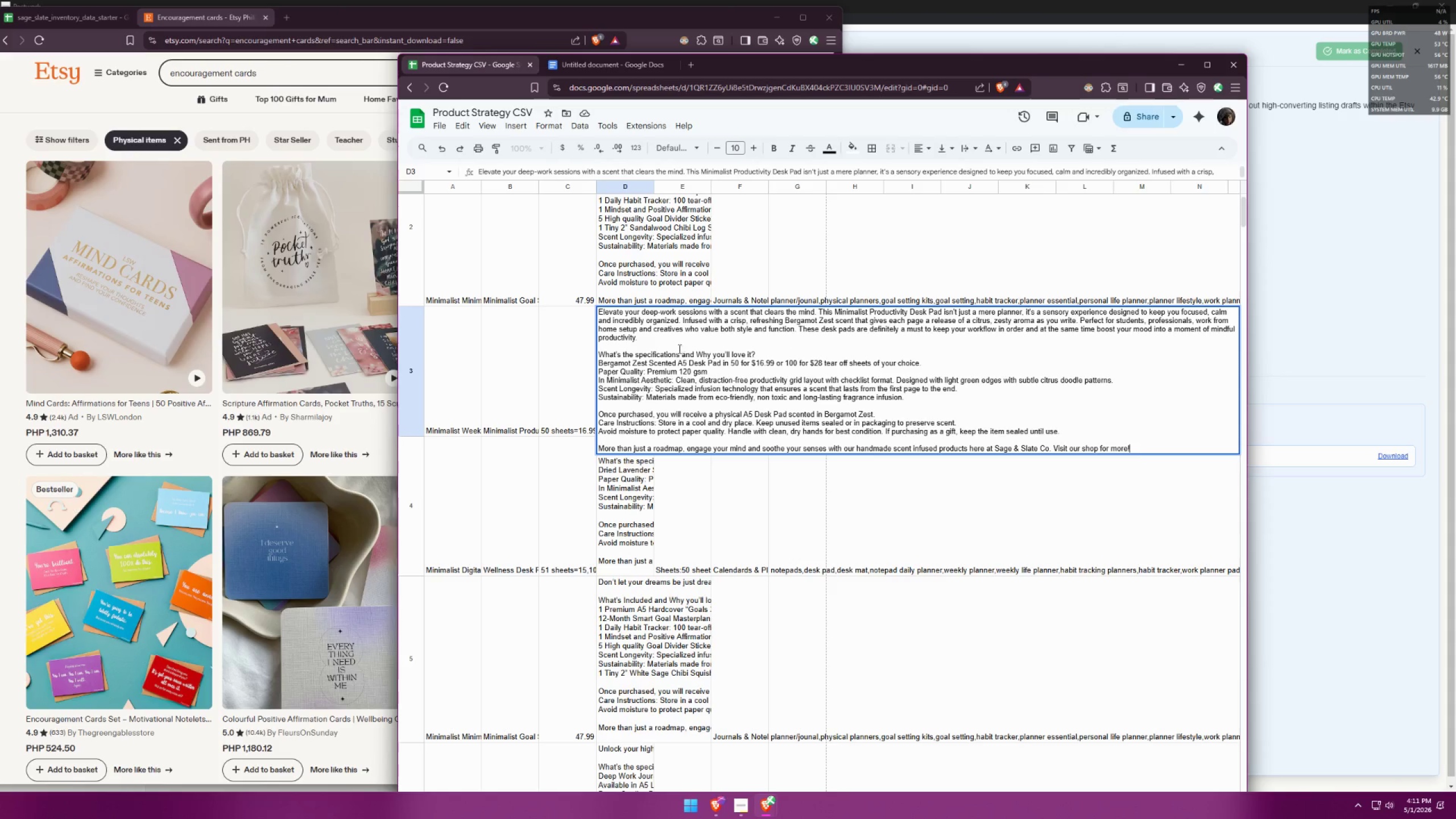 
wait(42.78)
 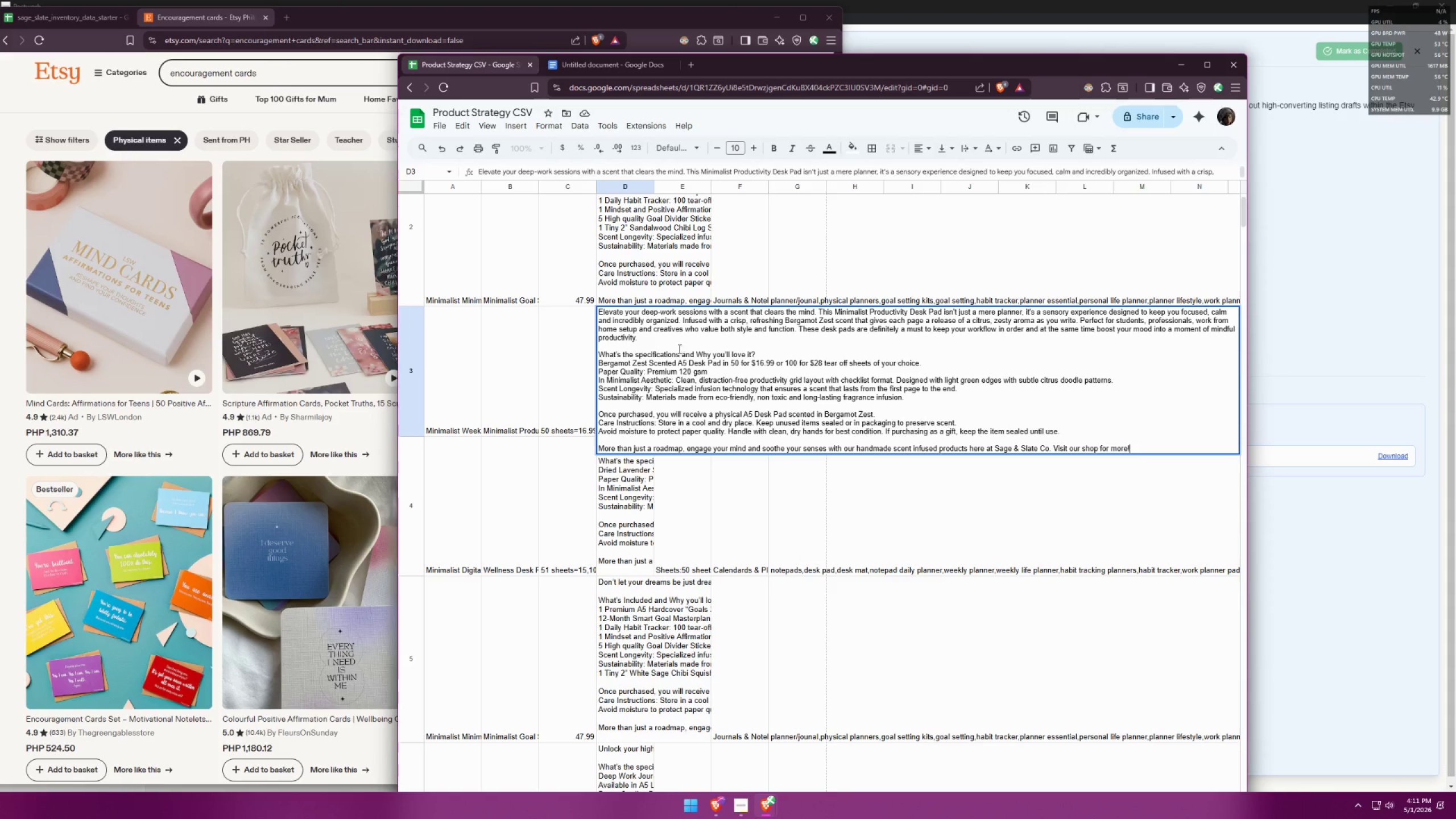 
double_click([614, 481])
 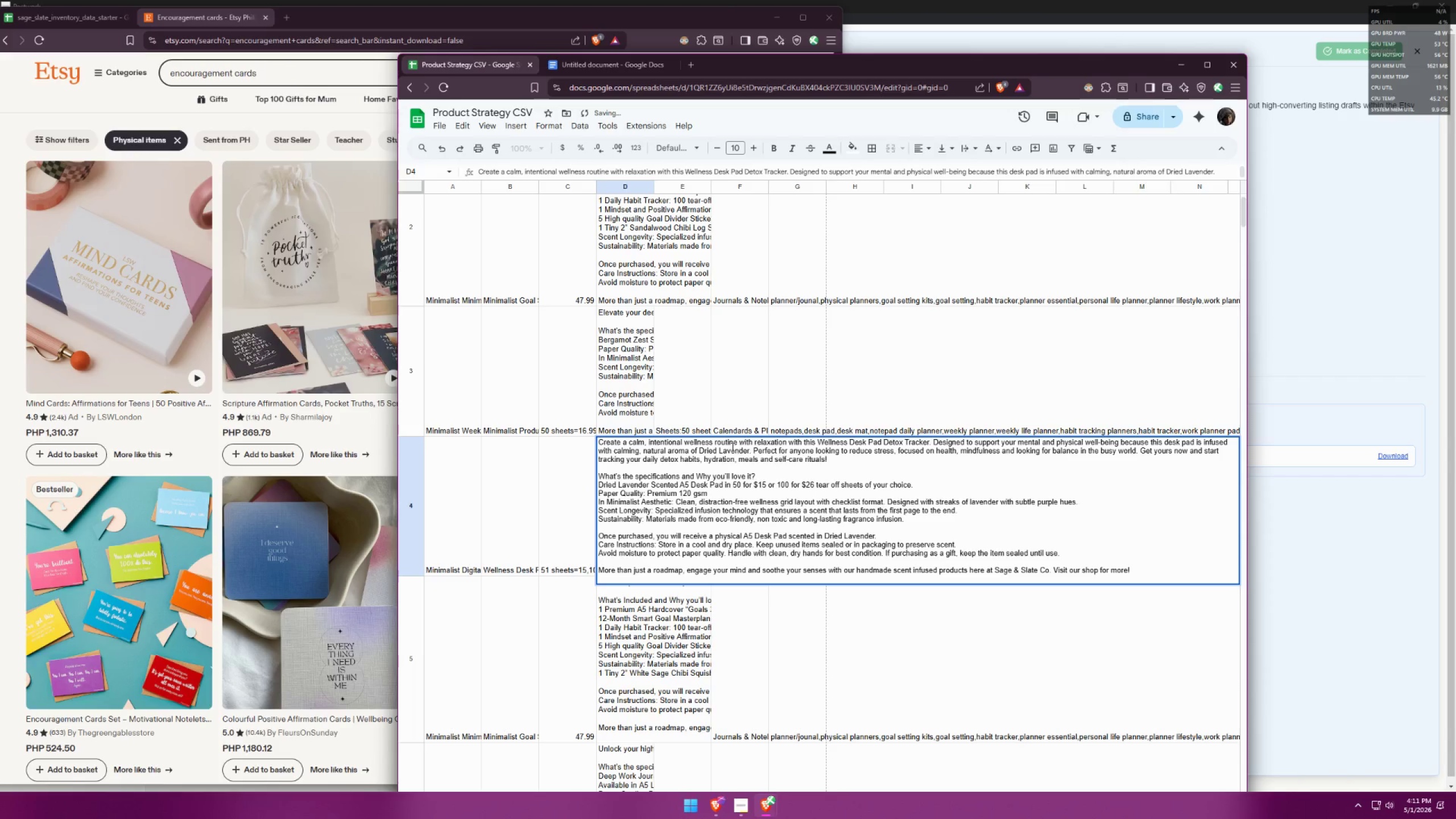 
left_click([764, 445])
 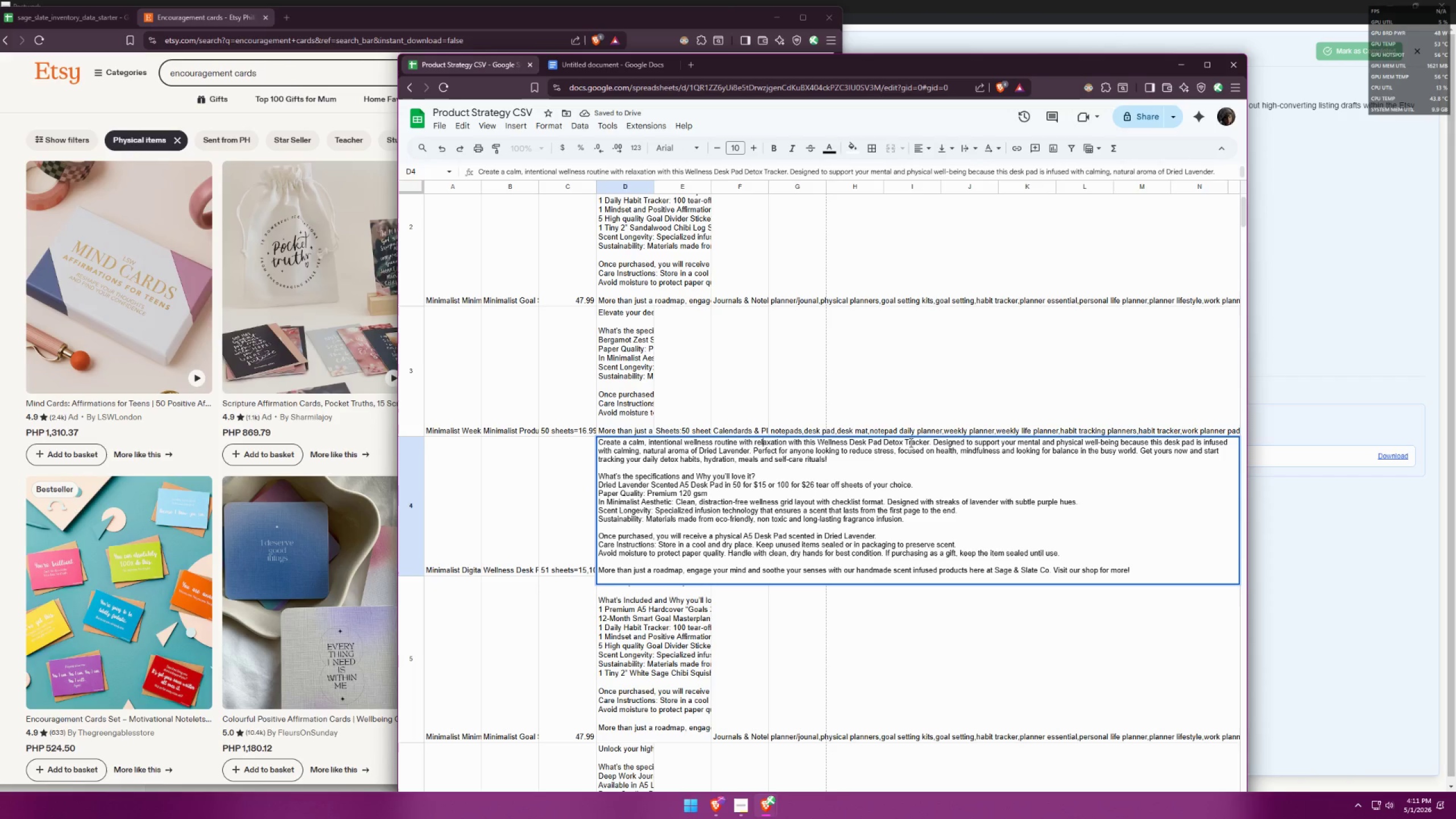 
left_click([945, 444])
 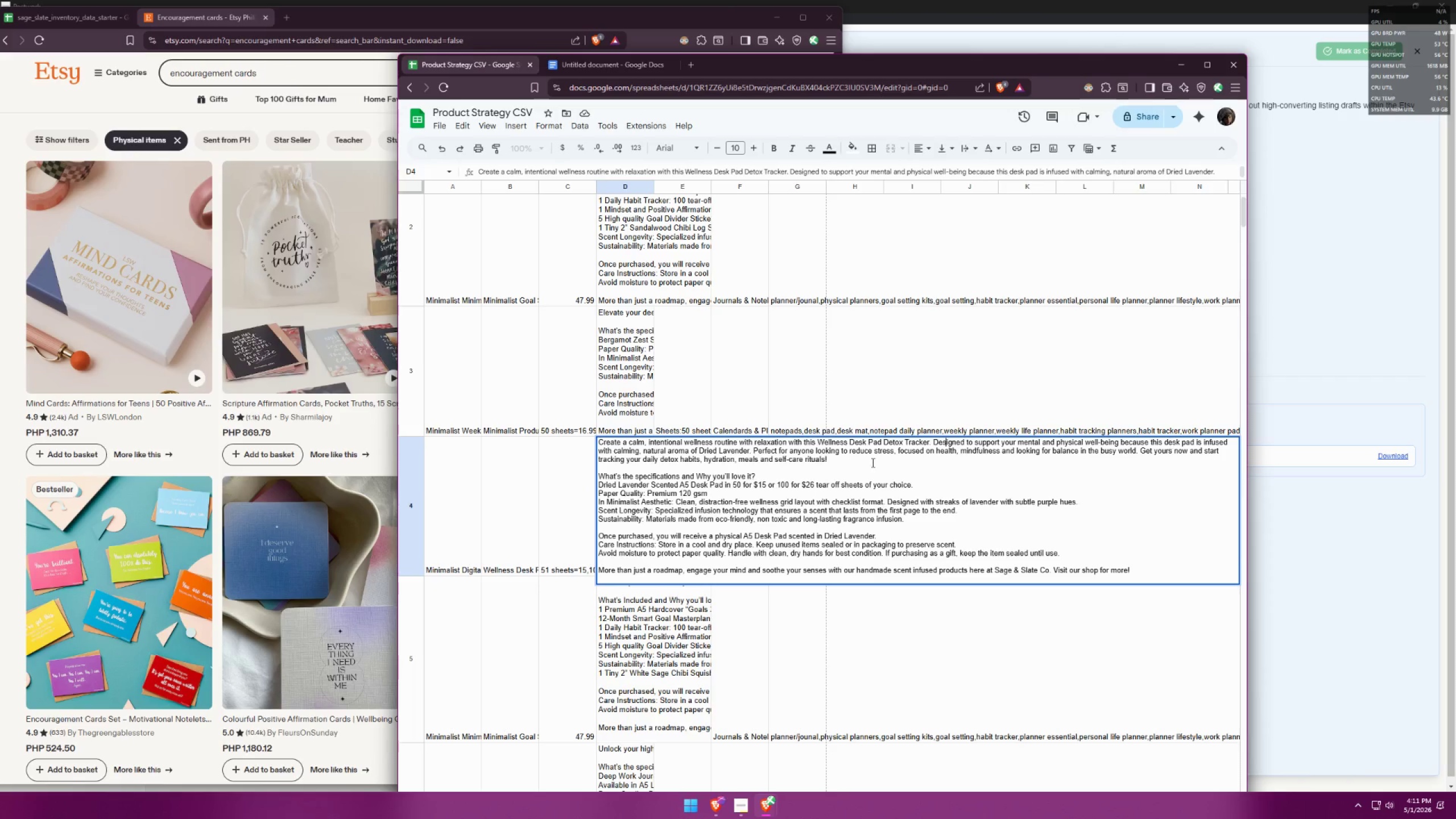 
left_click([616, 454])
 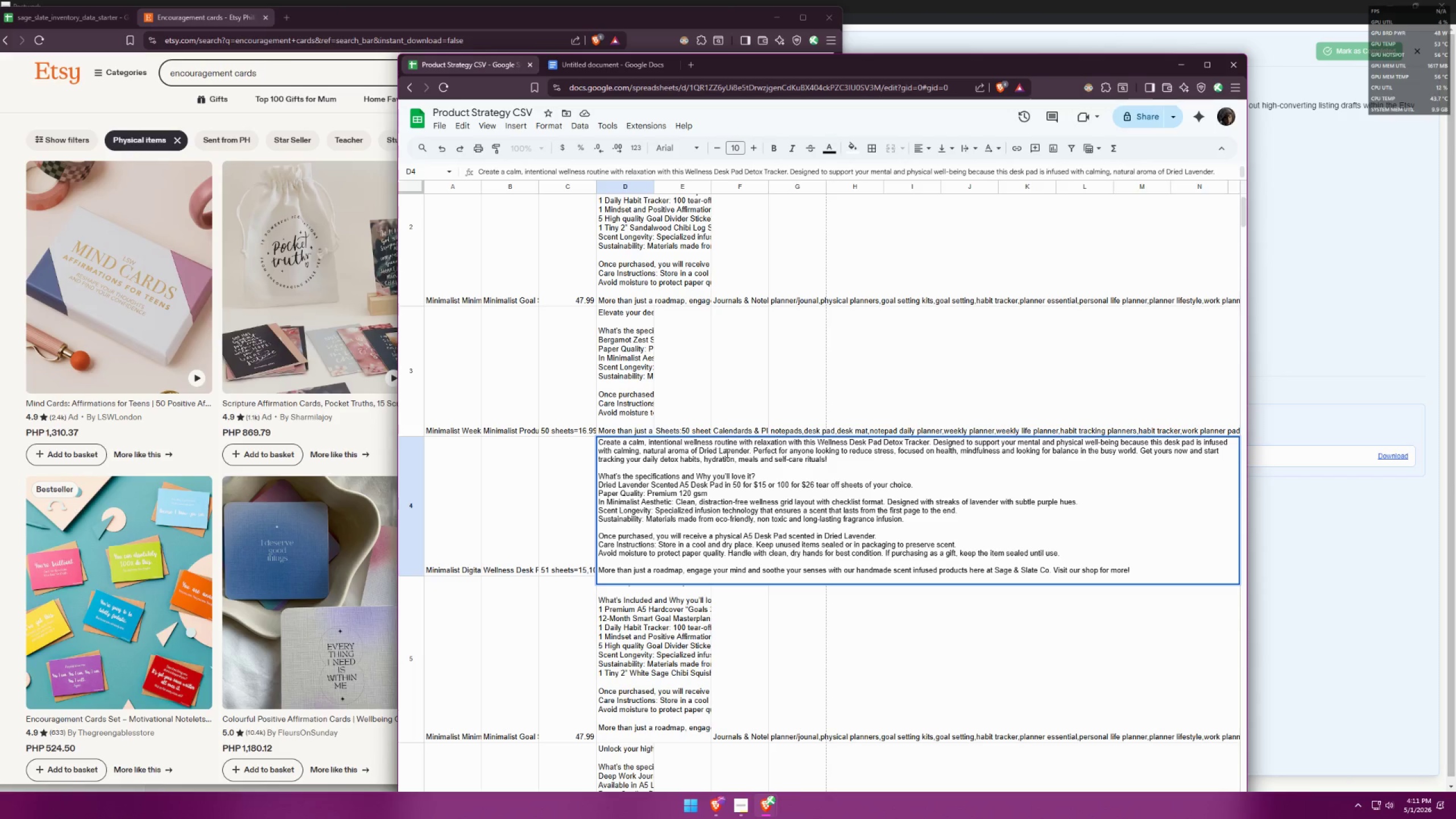 
left_click([766, 452])
 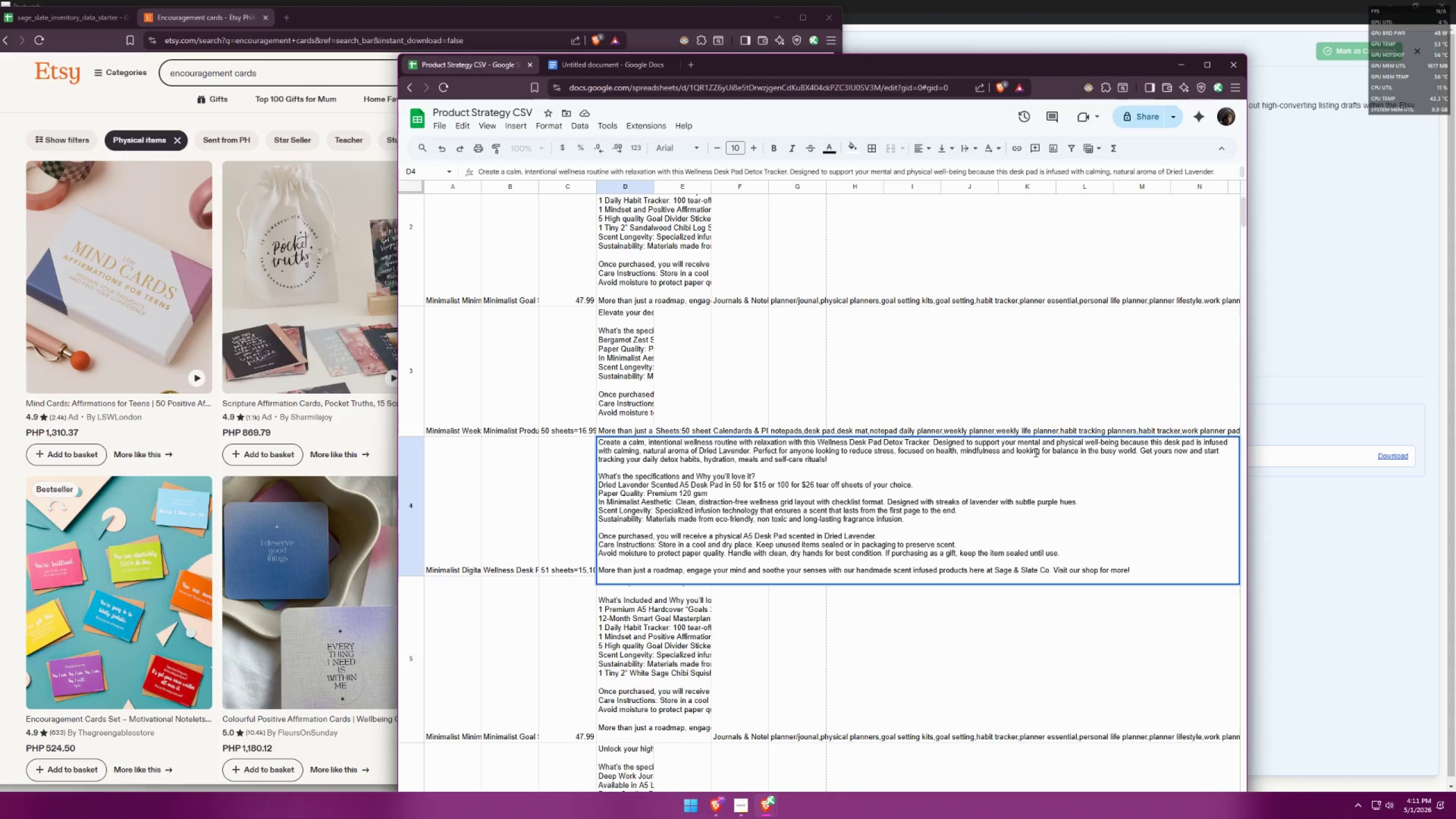 
wait(15.36)
 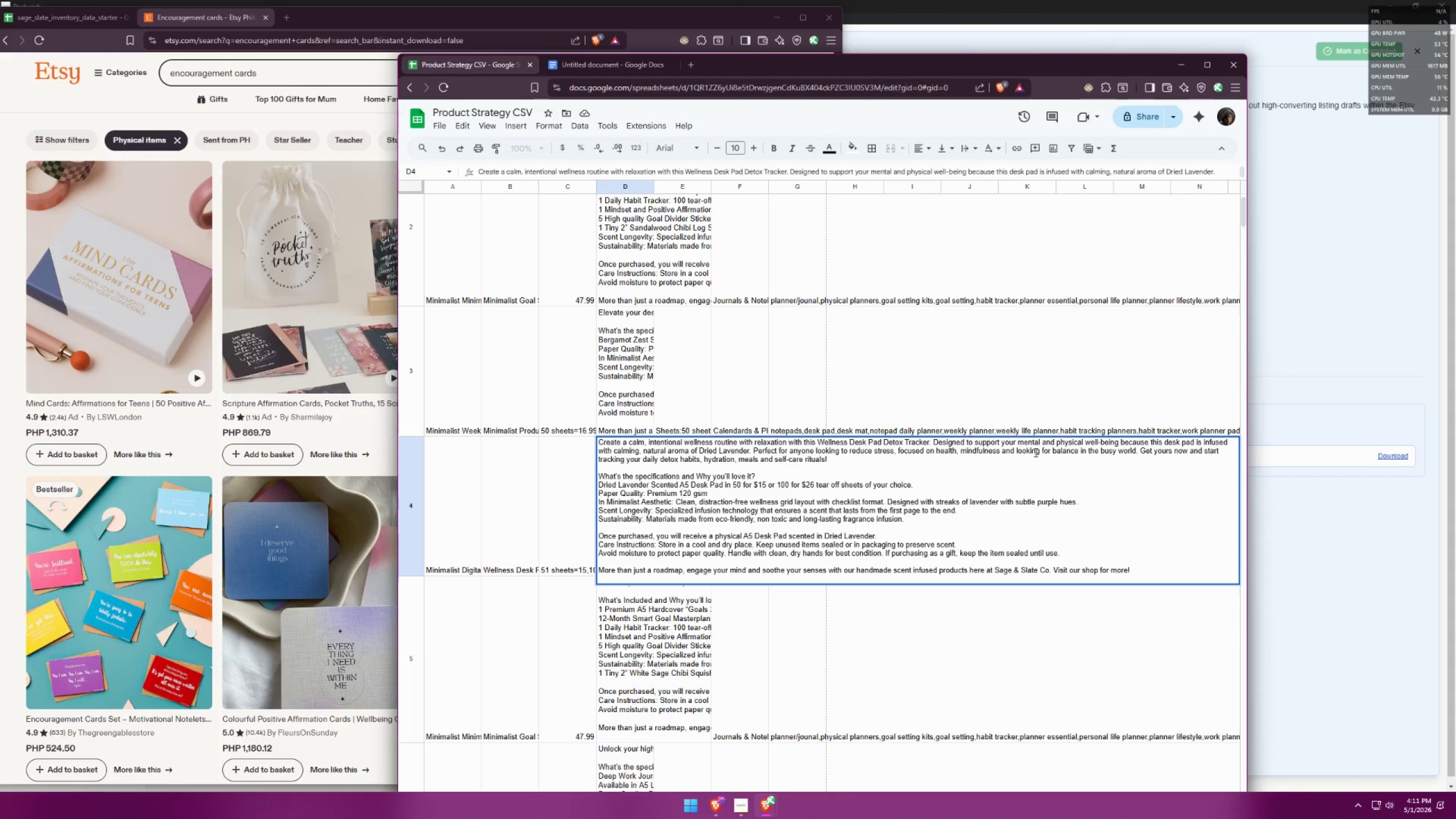 
left_click([731, 458])
 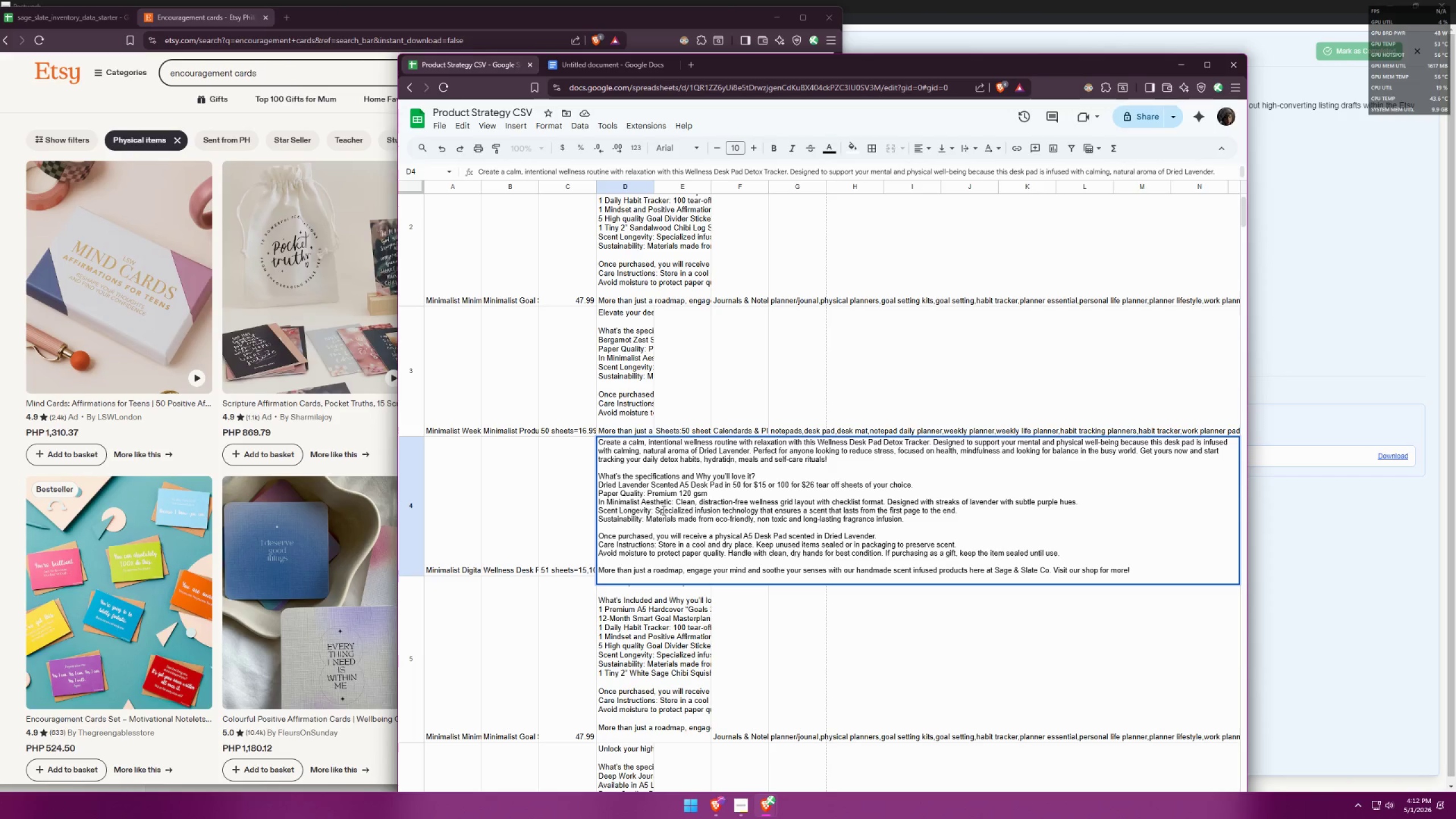 
wait(7.23)
 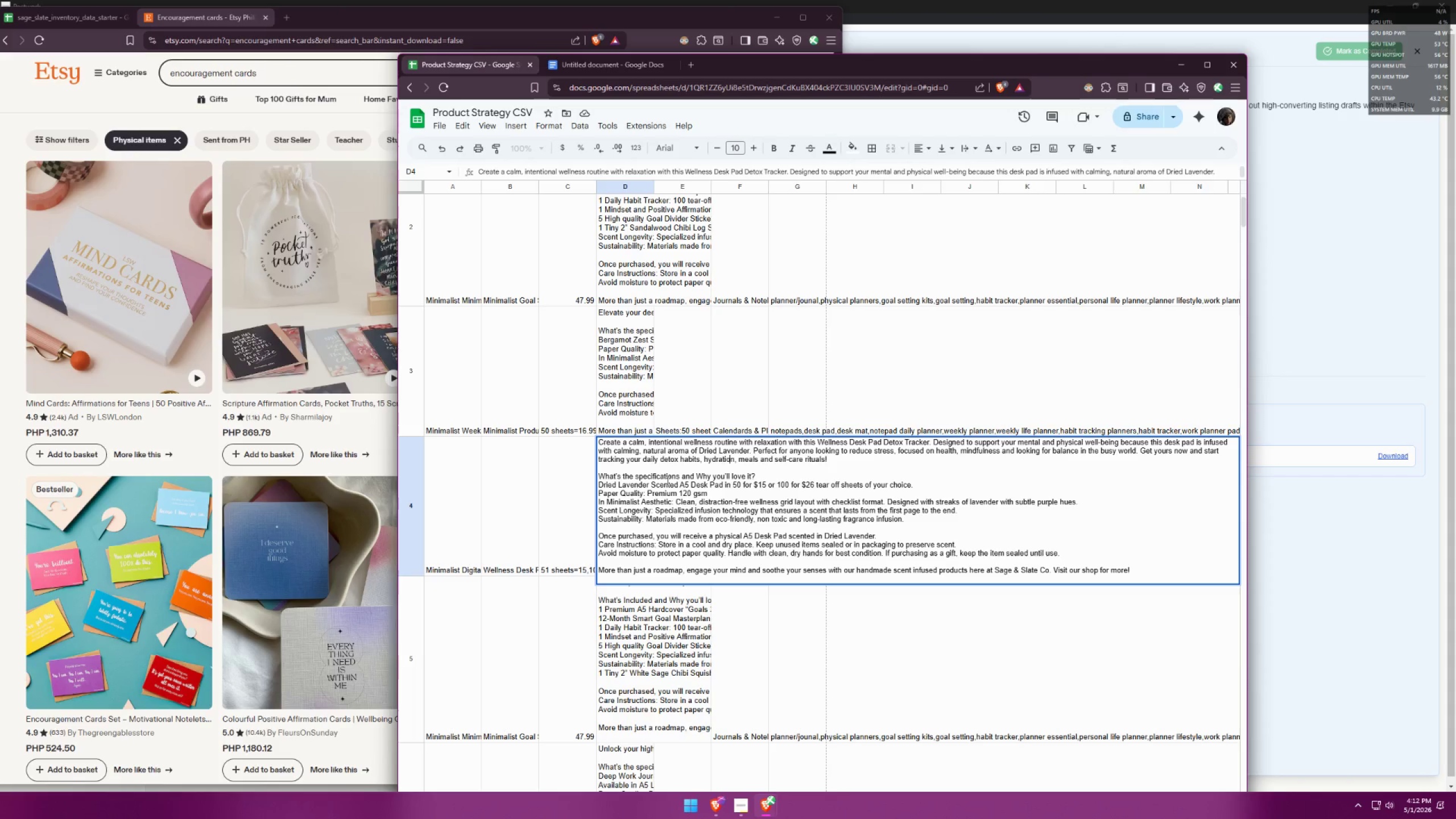 
left_click([610, 598])
 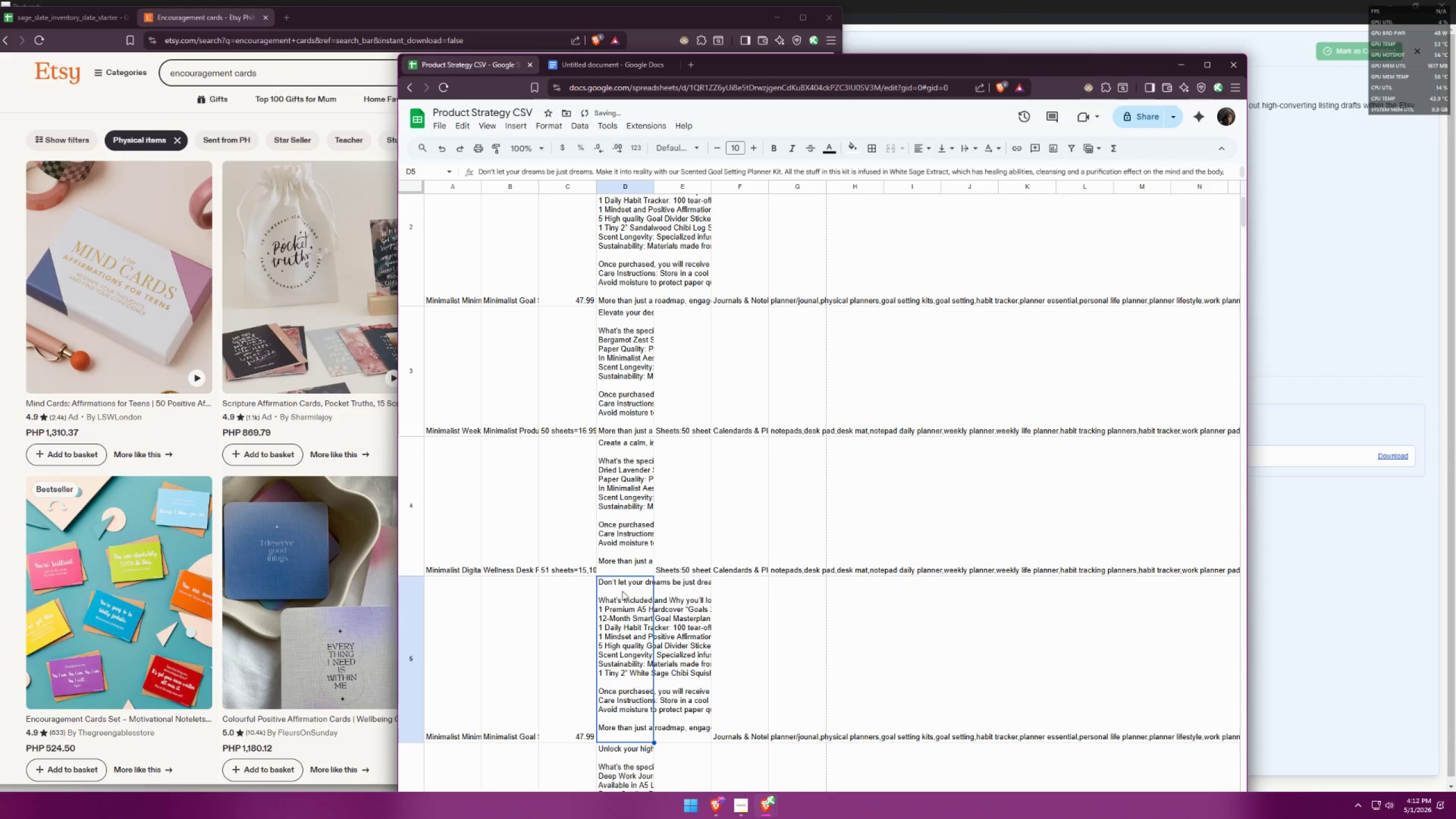 
left_click([621, 433])
 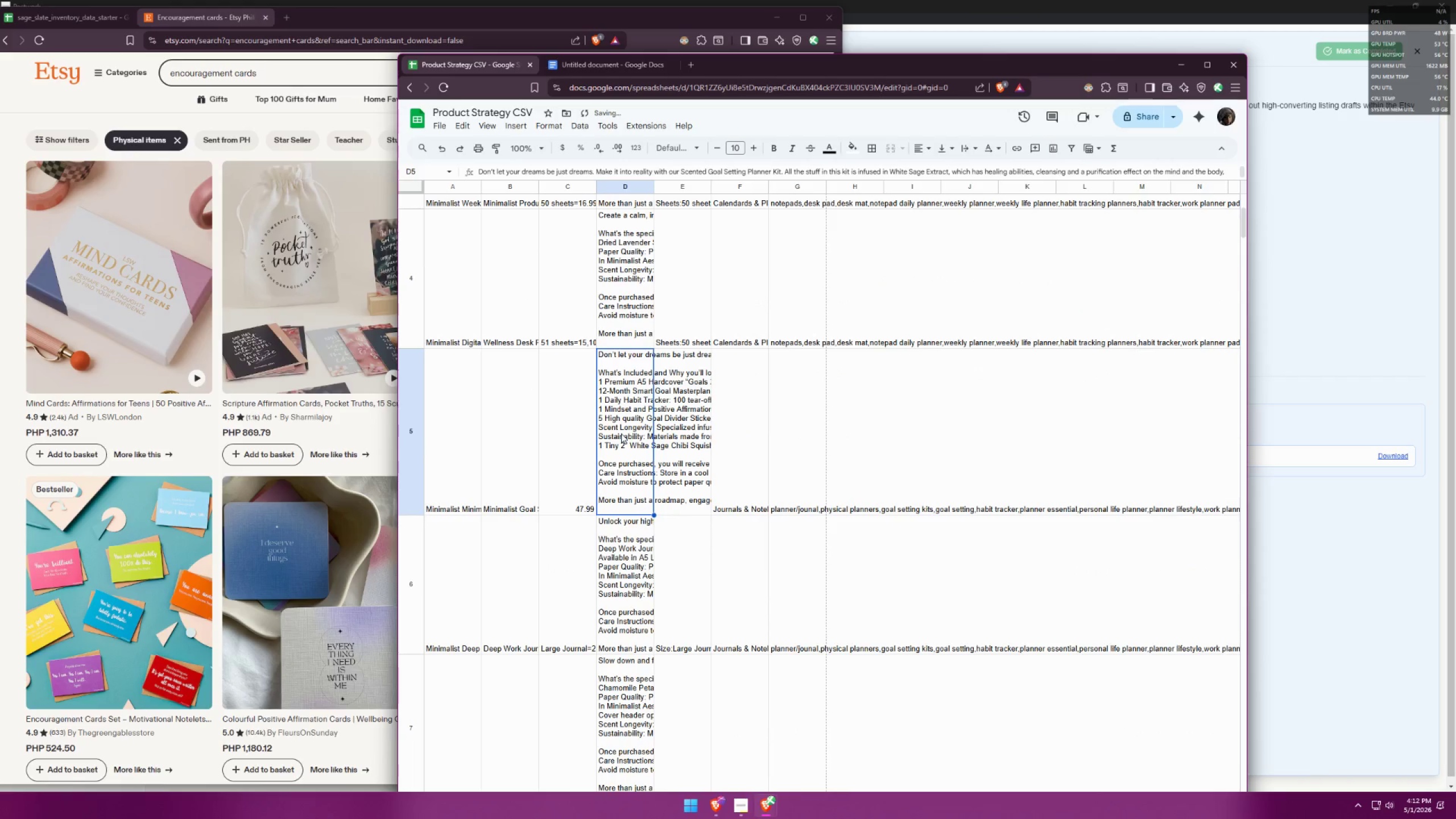 
scroll: coordinate [725, 566], scroll_direction: down, amount: 4.0
 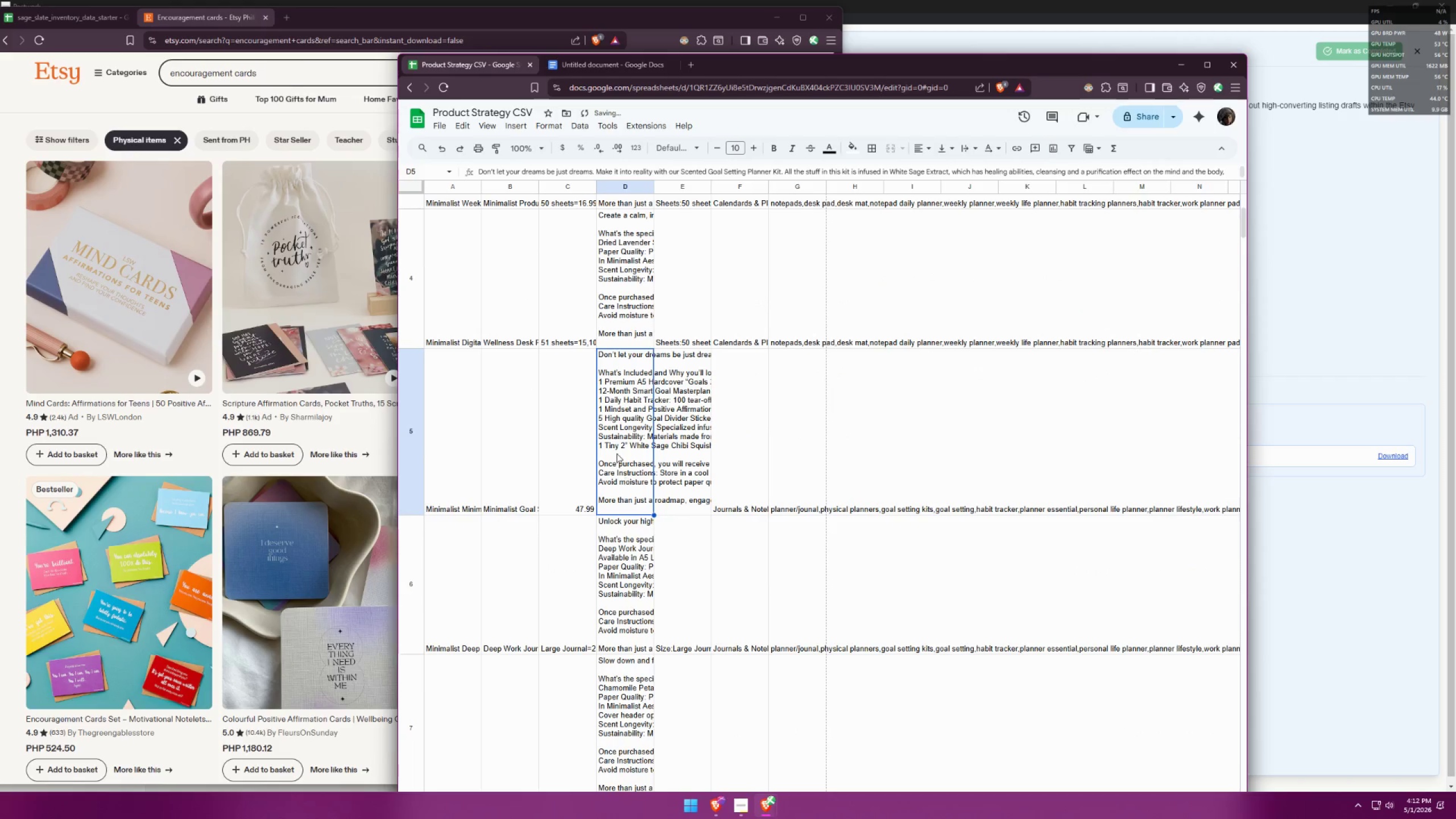 
double_click([621, 433])
 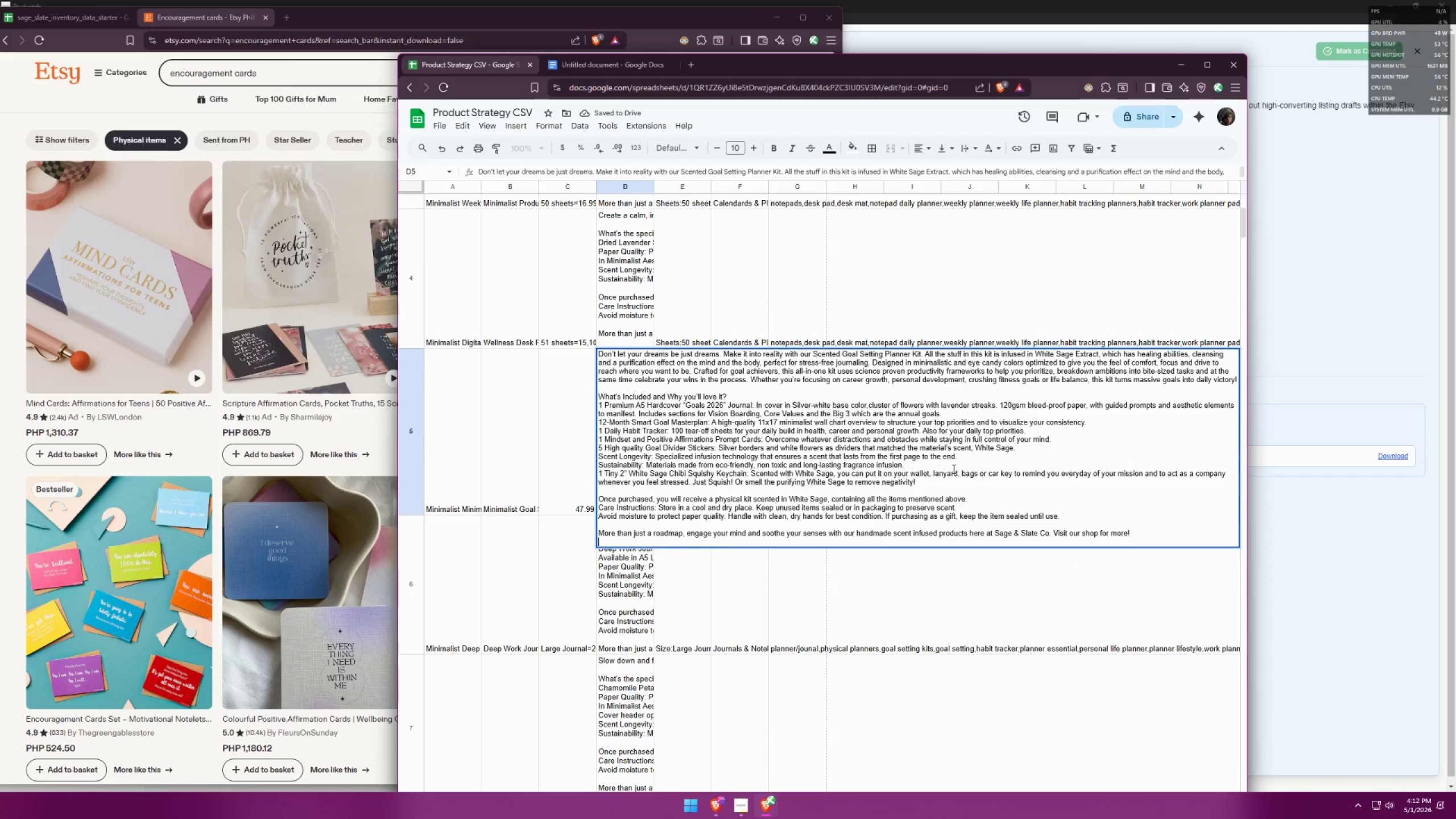 
left_click_drag(start_coordinate=[902, 462], to_coordinate=[595, 451])
 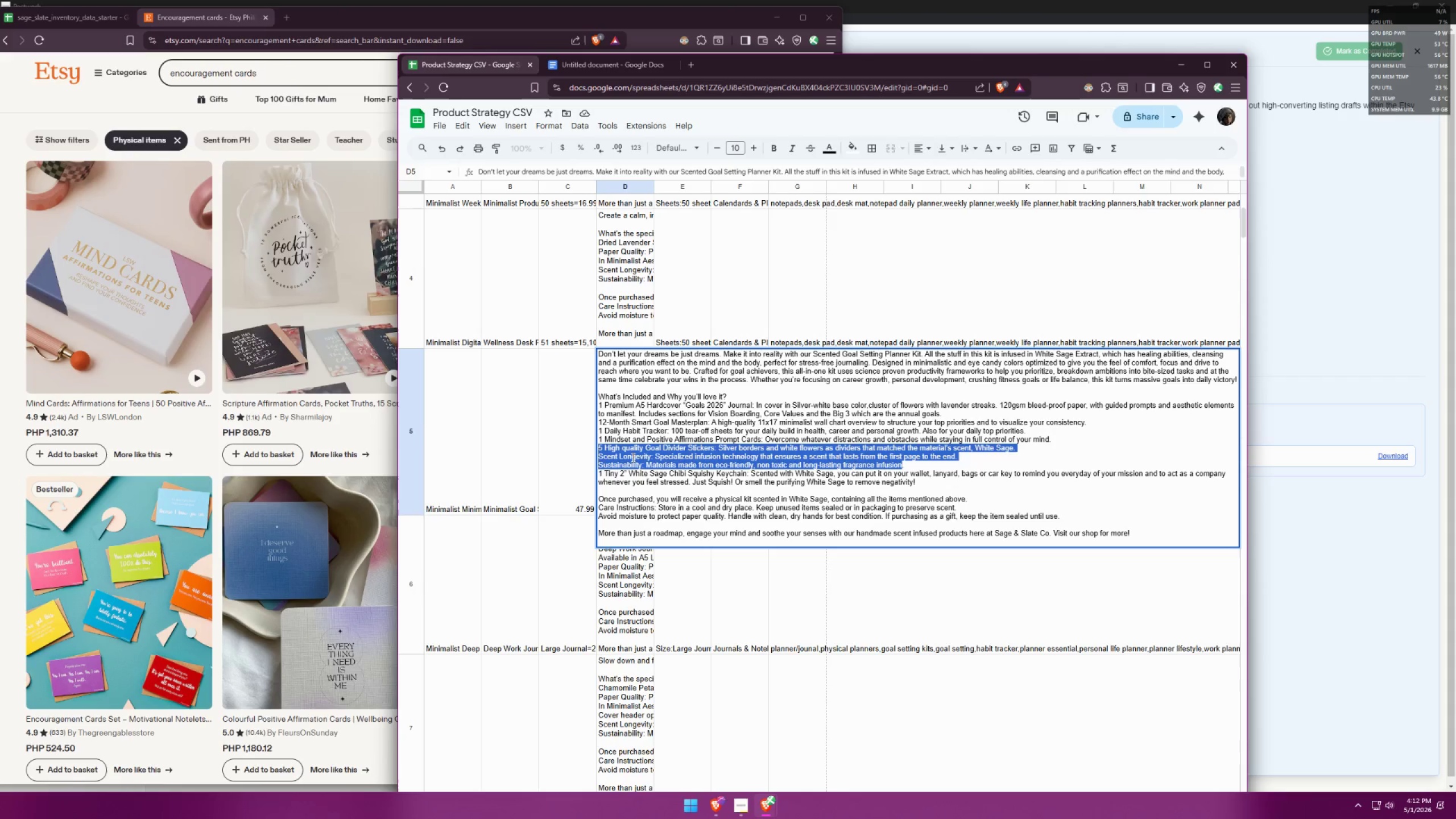 
key(Backspace)
 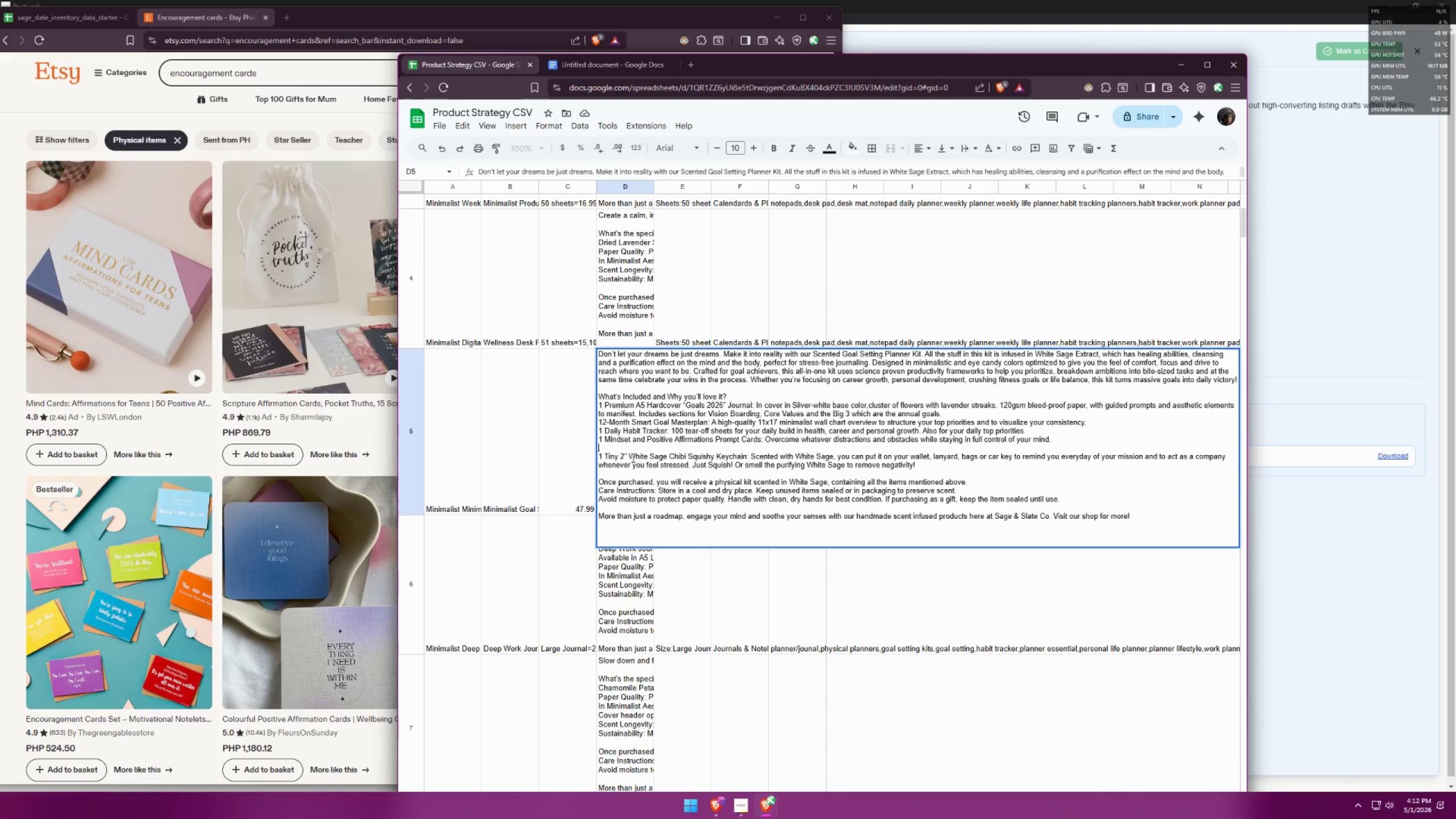 
key(Backspace)
 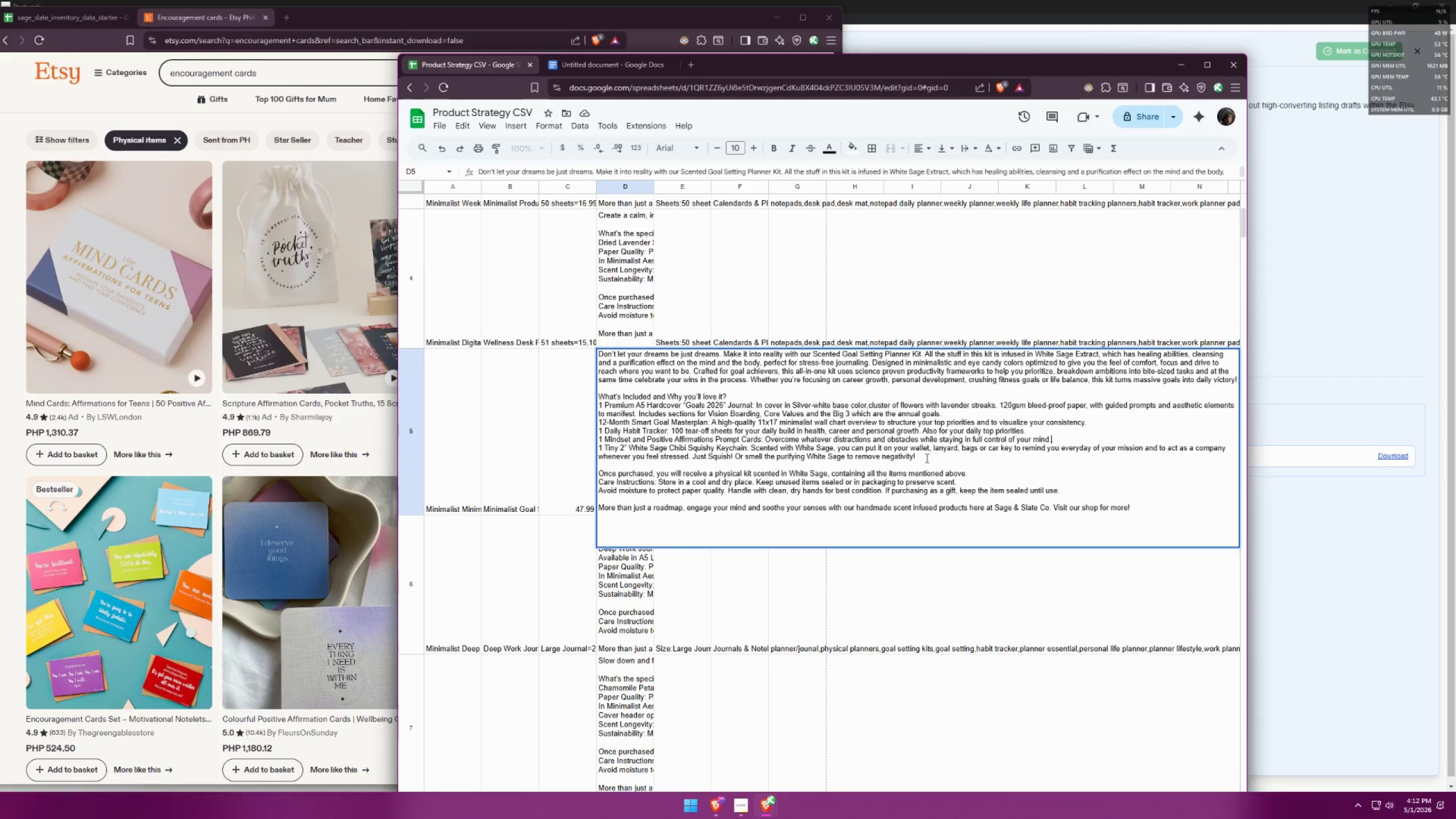 
left_click([940, 455])
 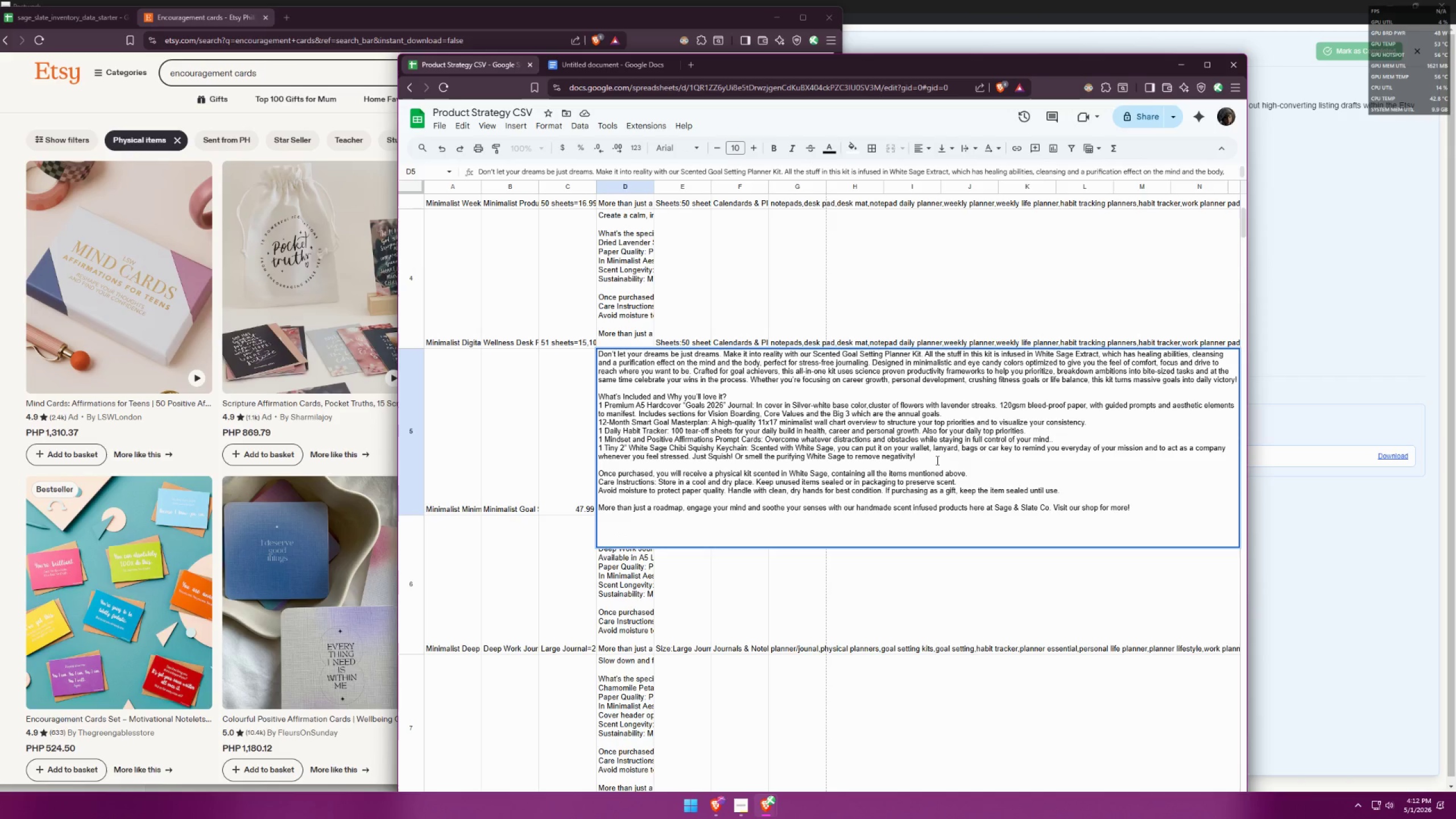 
key(Control+Enter)
 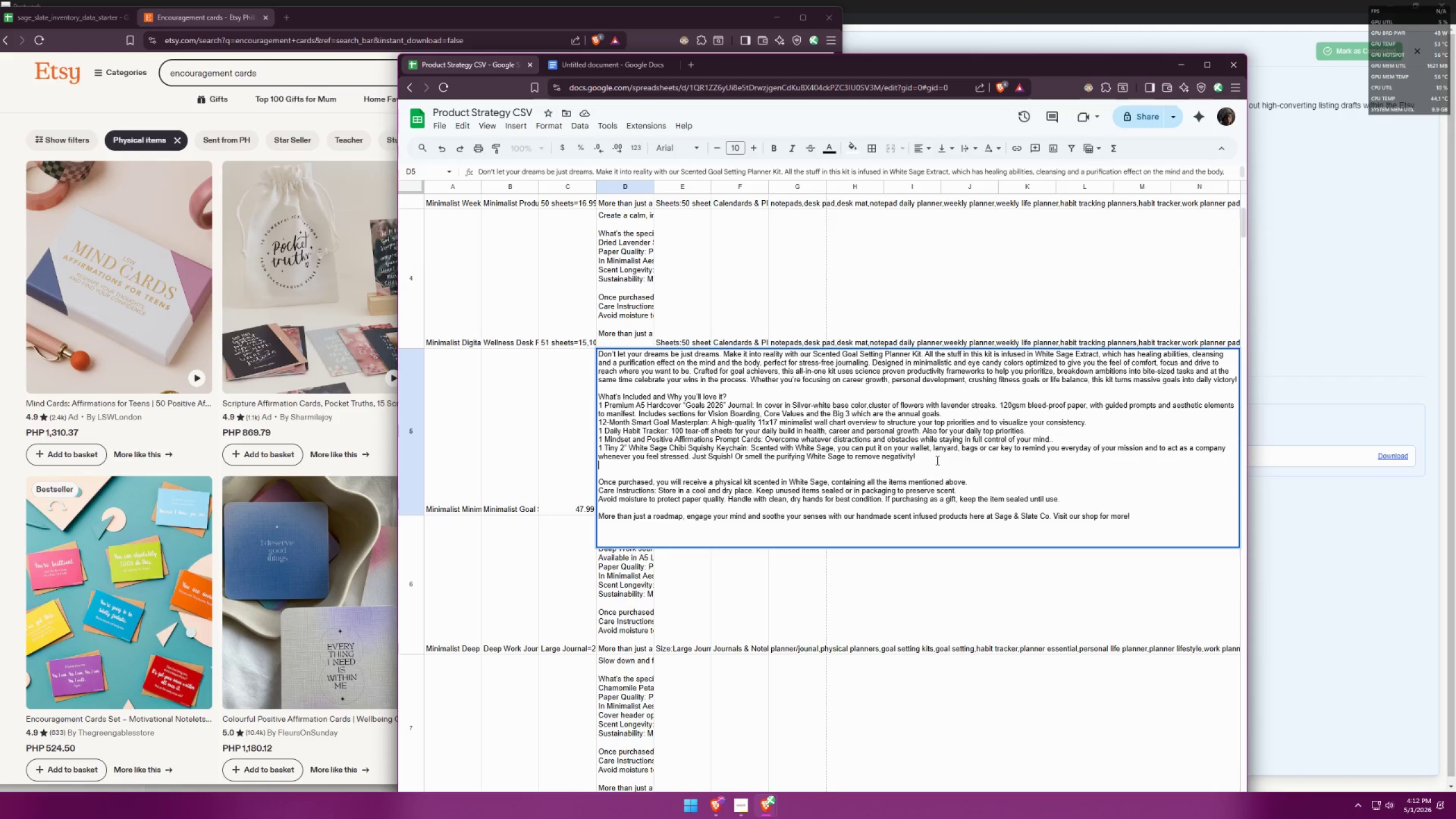 
key(Control+V)
 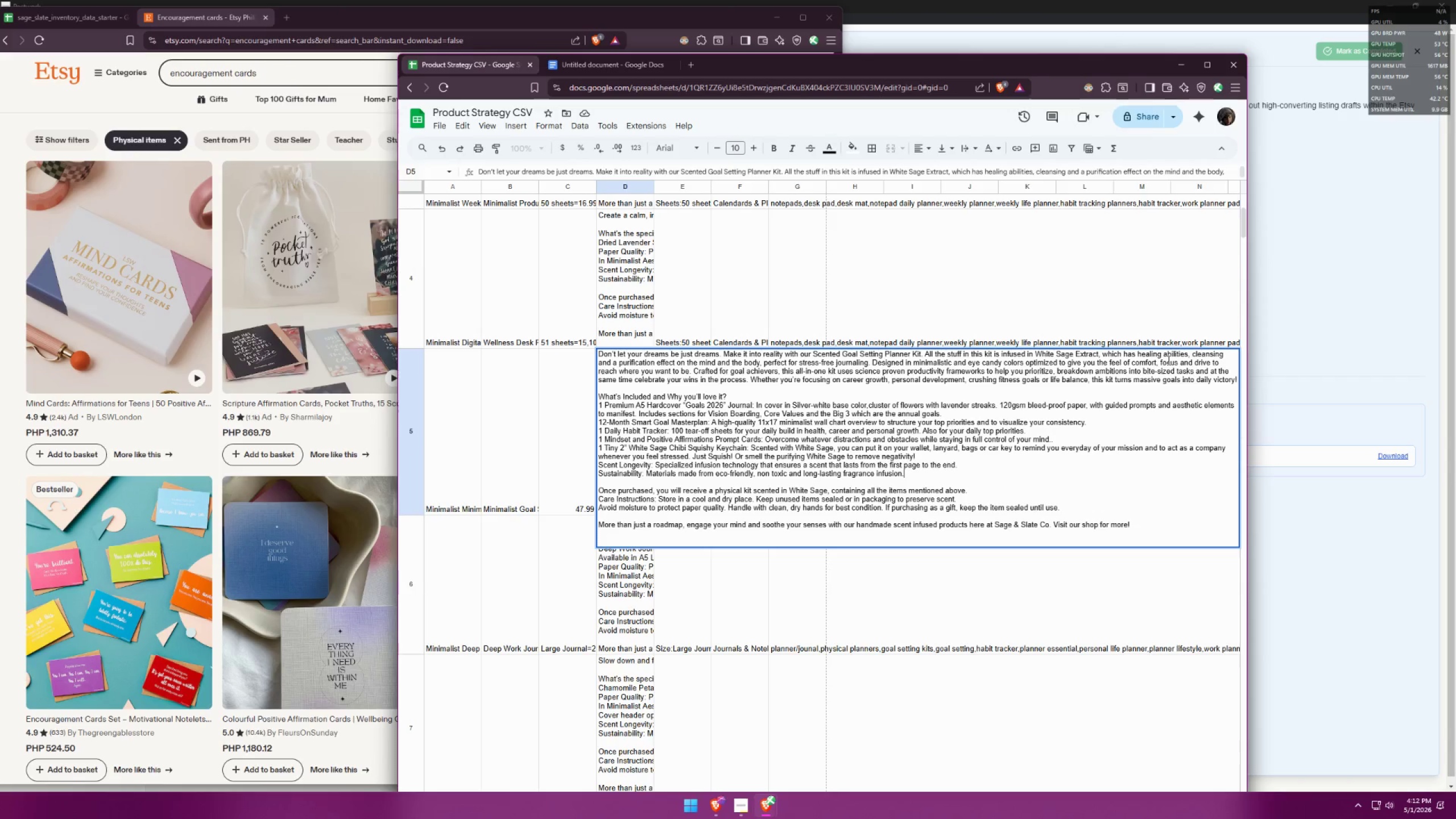 
wait(23.38)
 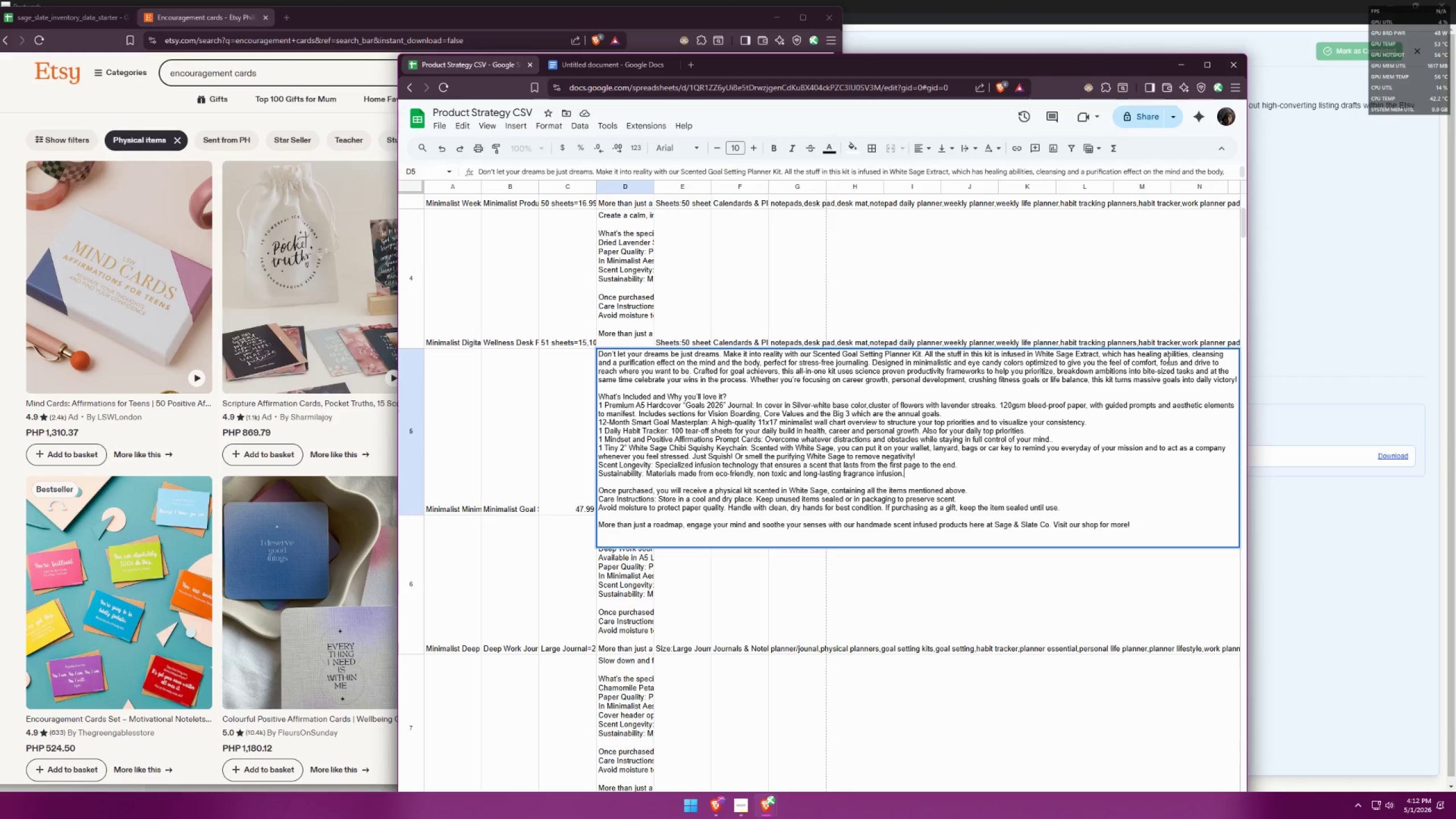 
left_click([1225, 351])
 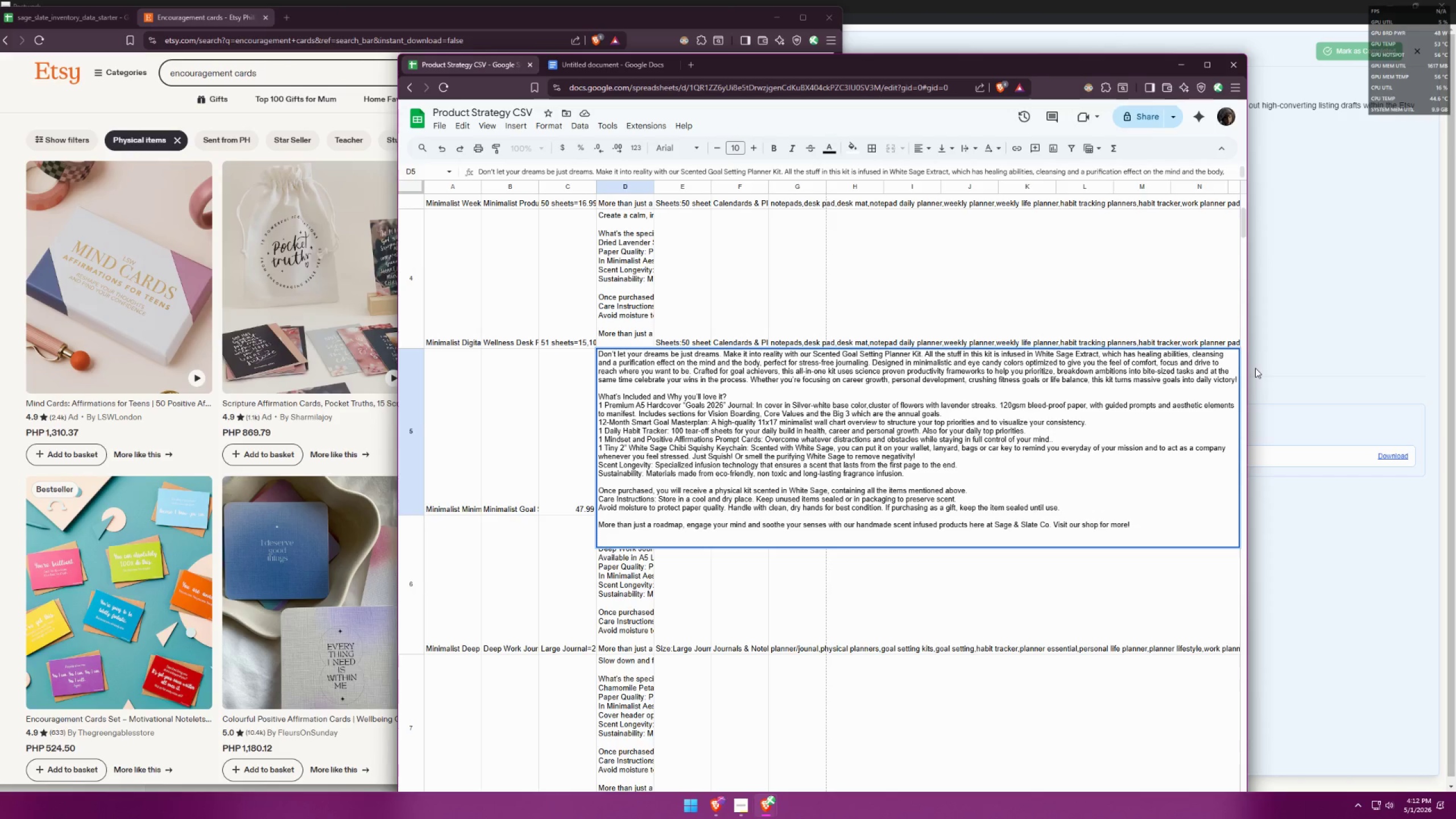 
type(properties )
 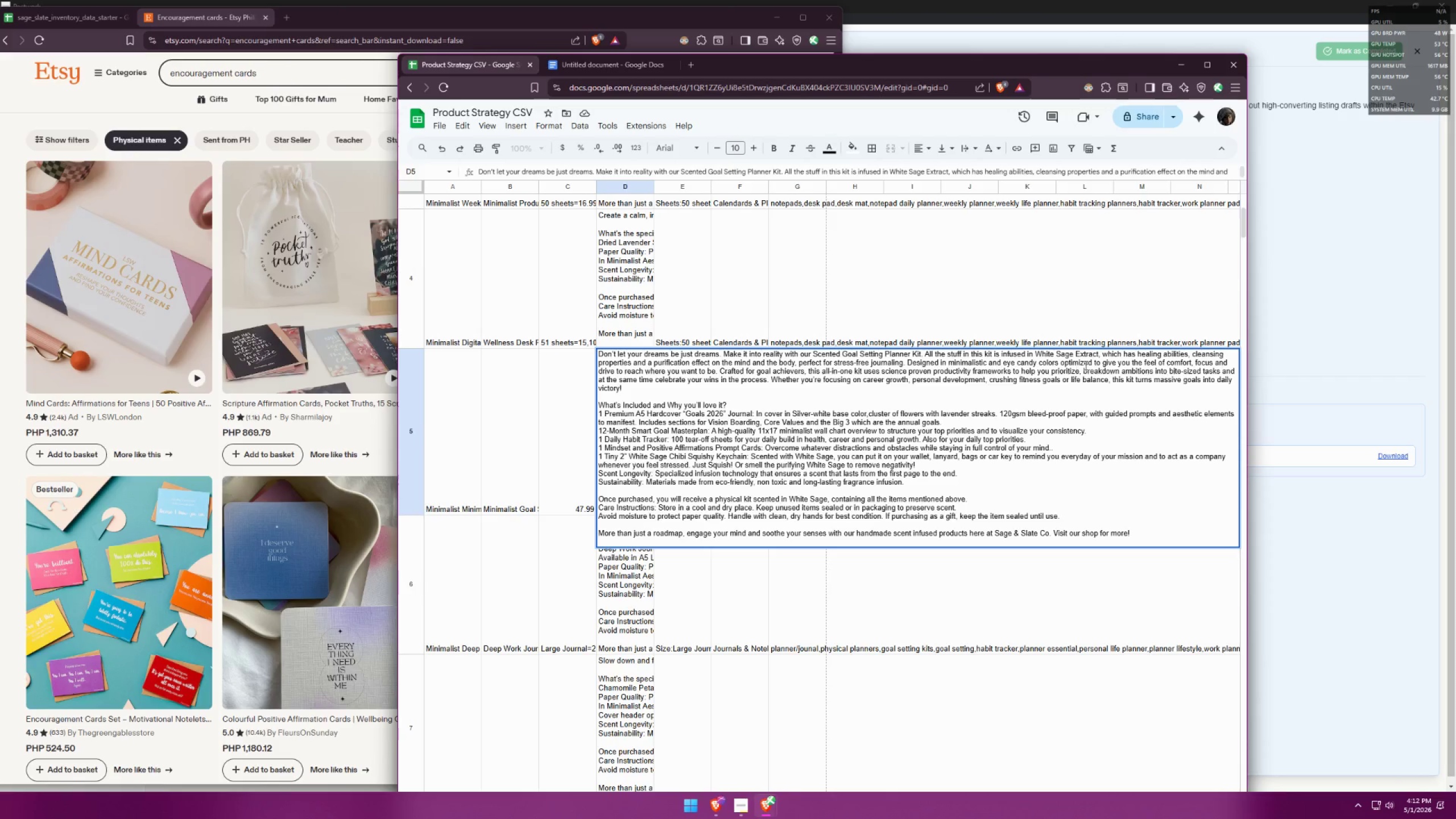 
wait(16.48)
 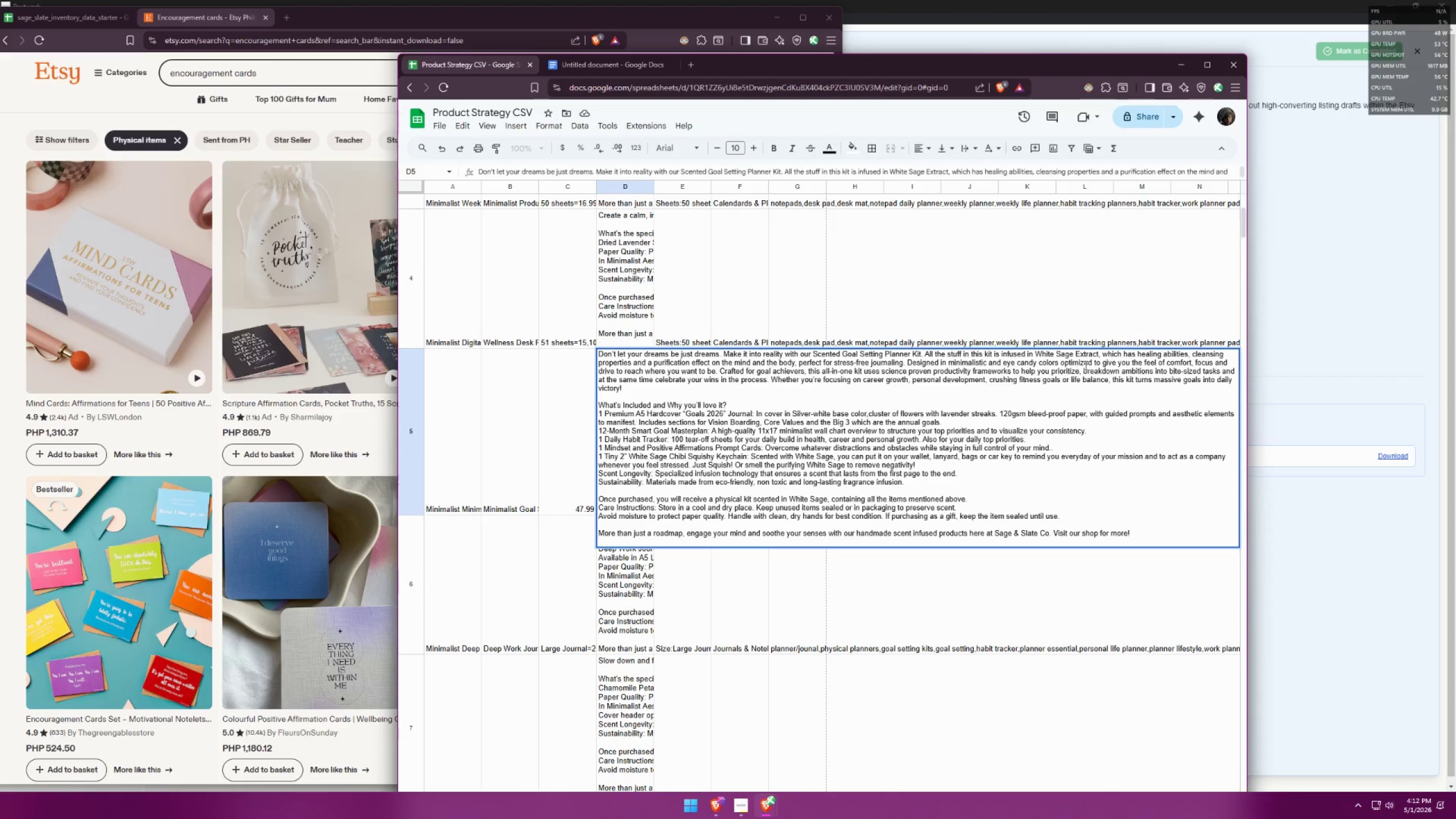 
left_click([754, 371])
 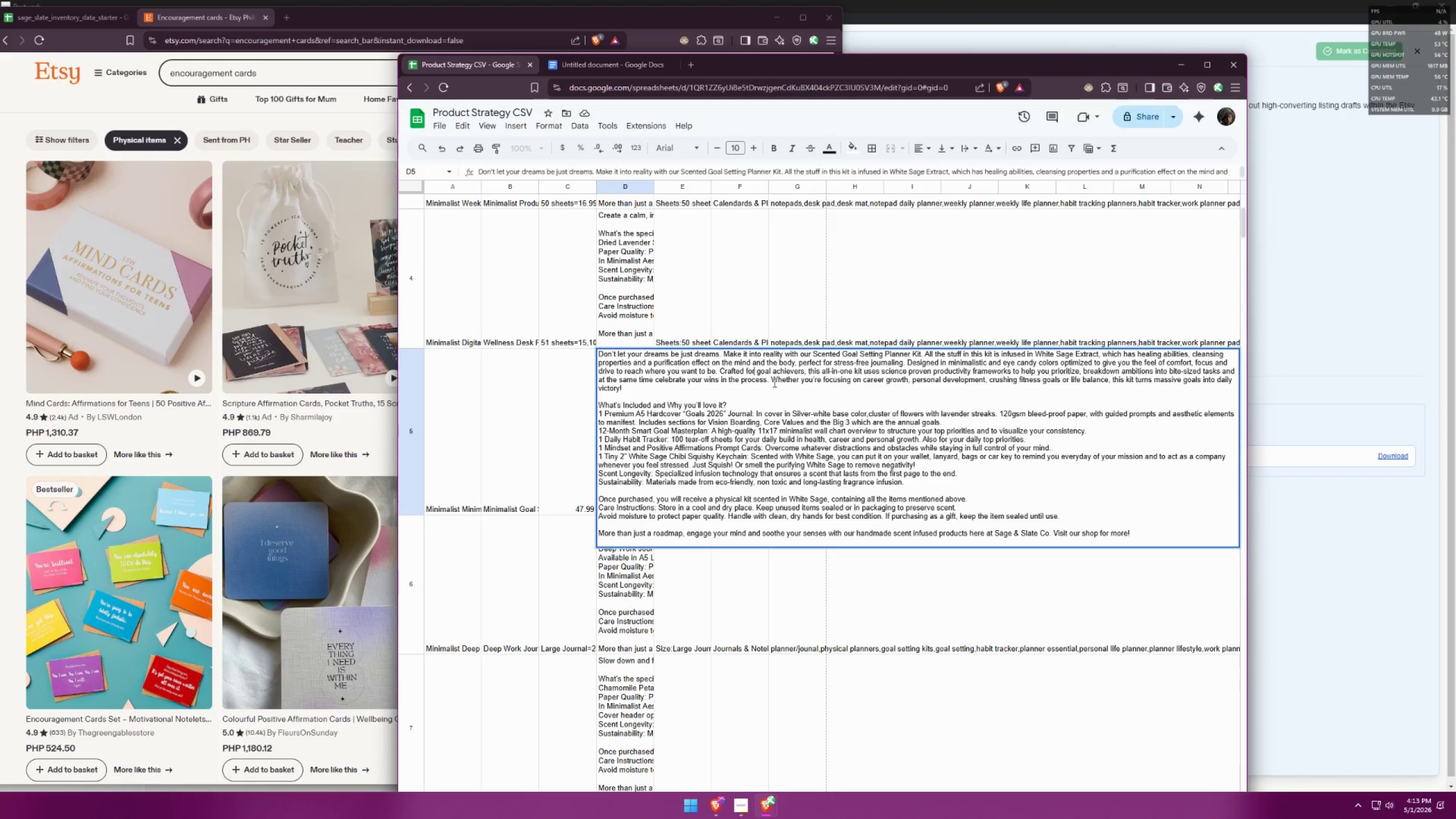 
wait(12.59)
 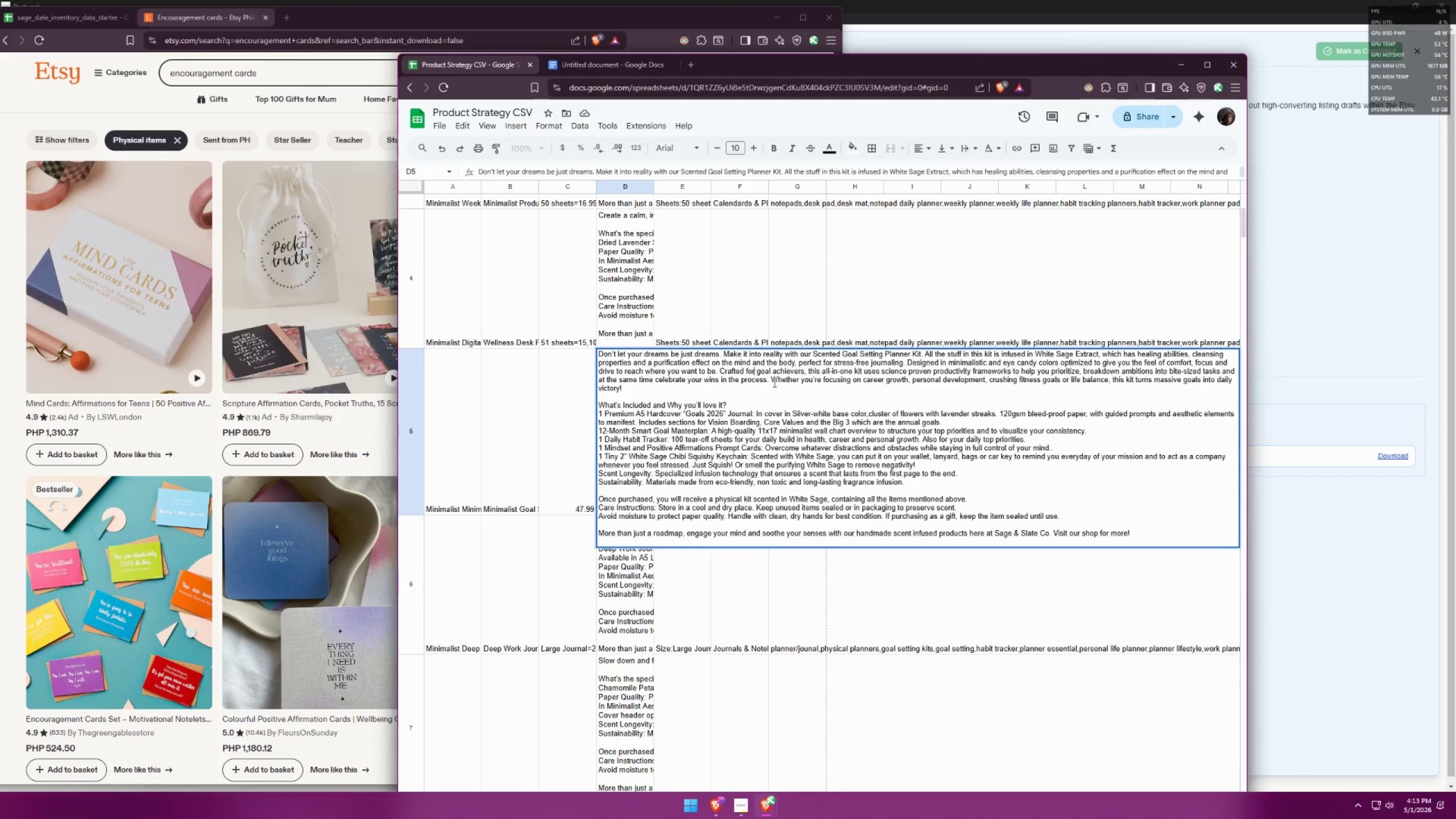 
left_click([762, 402])
 